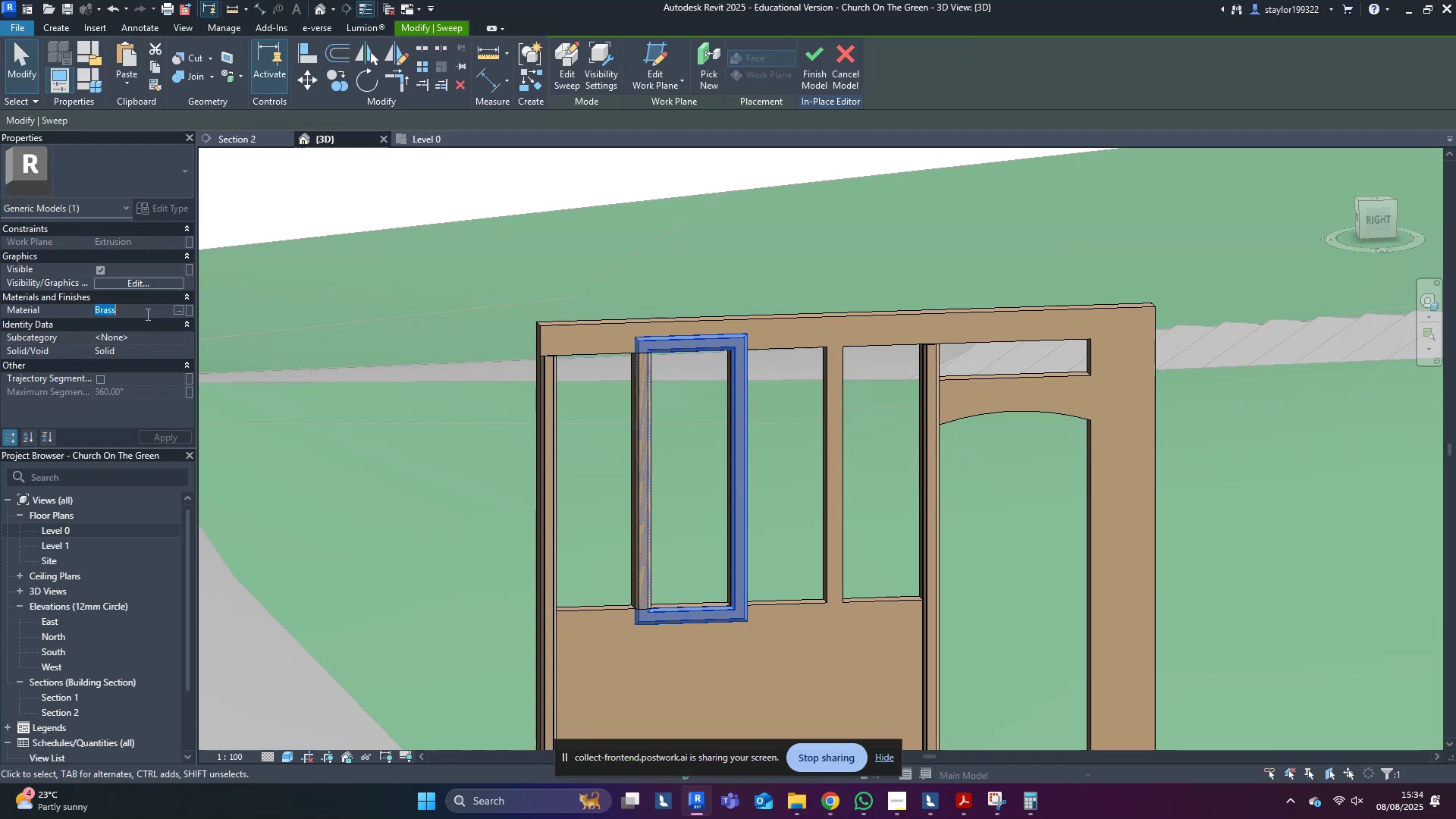 
key(Control+V)
 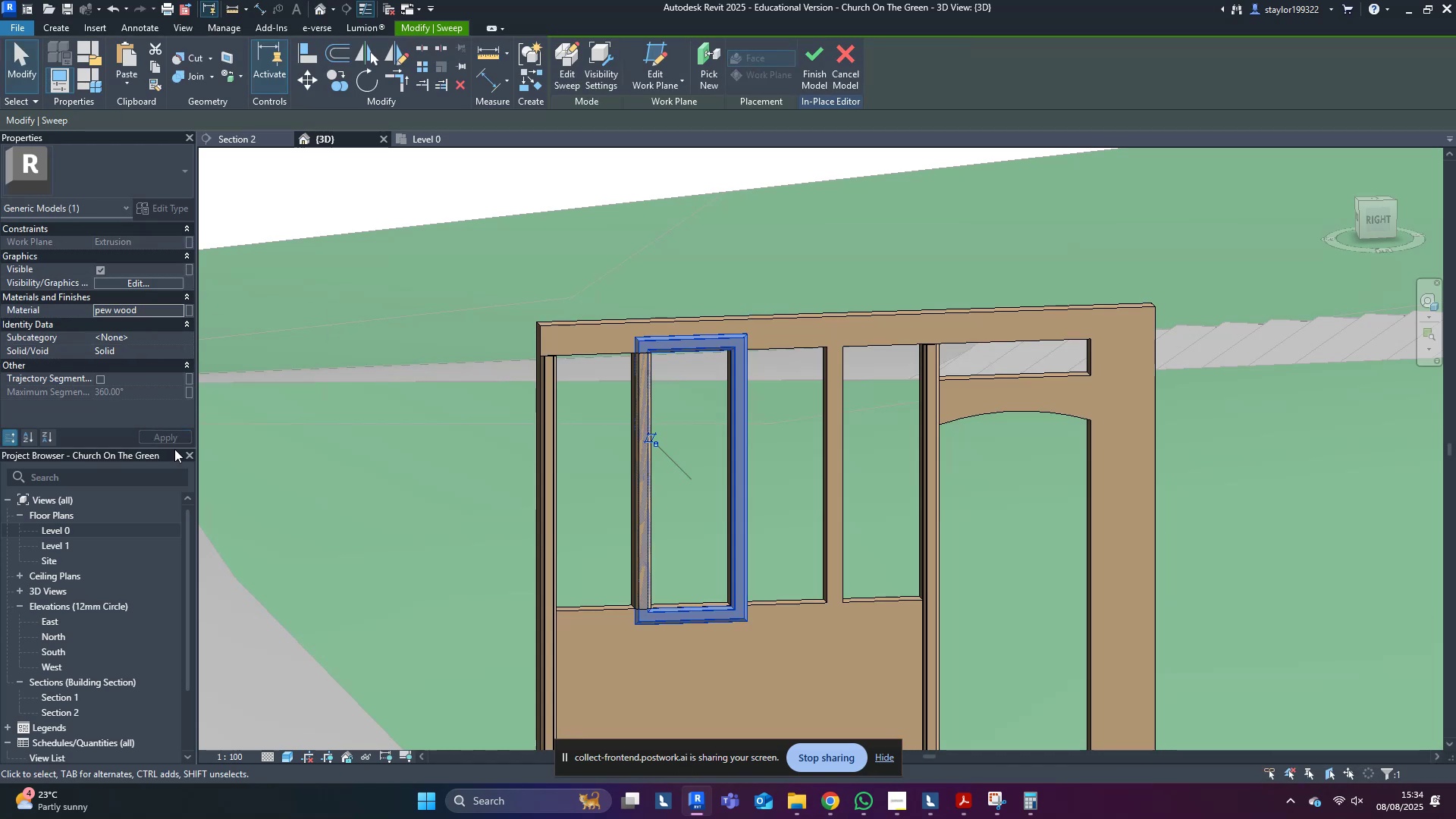 
left_click([180, 441])
 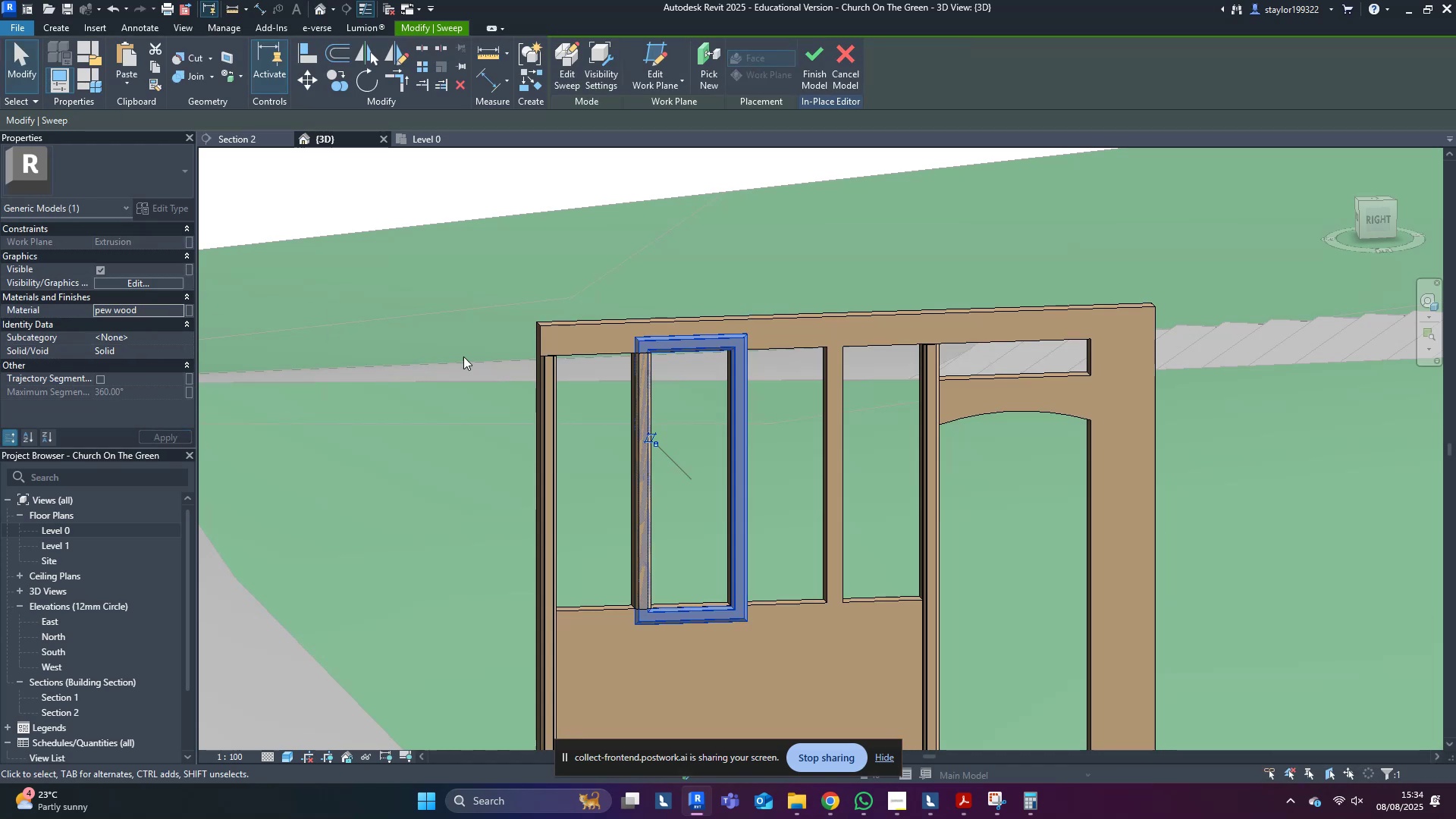 
middle_click([634, 329])
 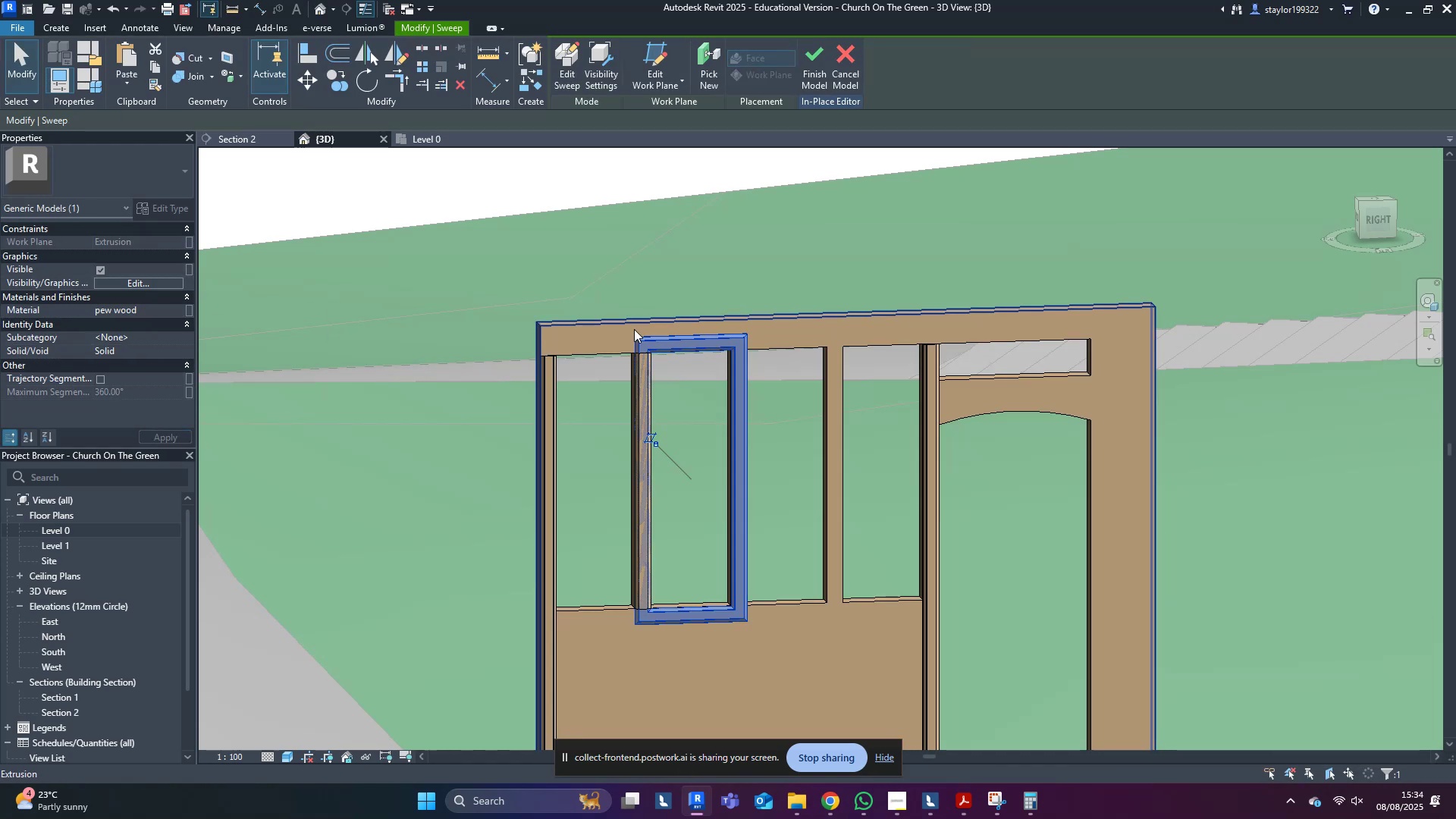 
key(Escape)
 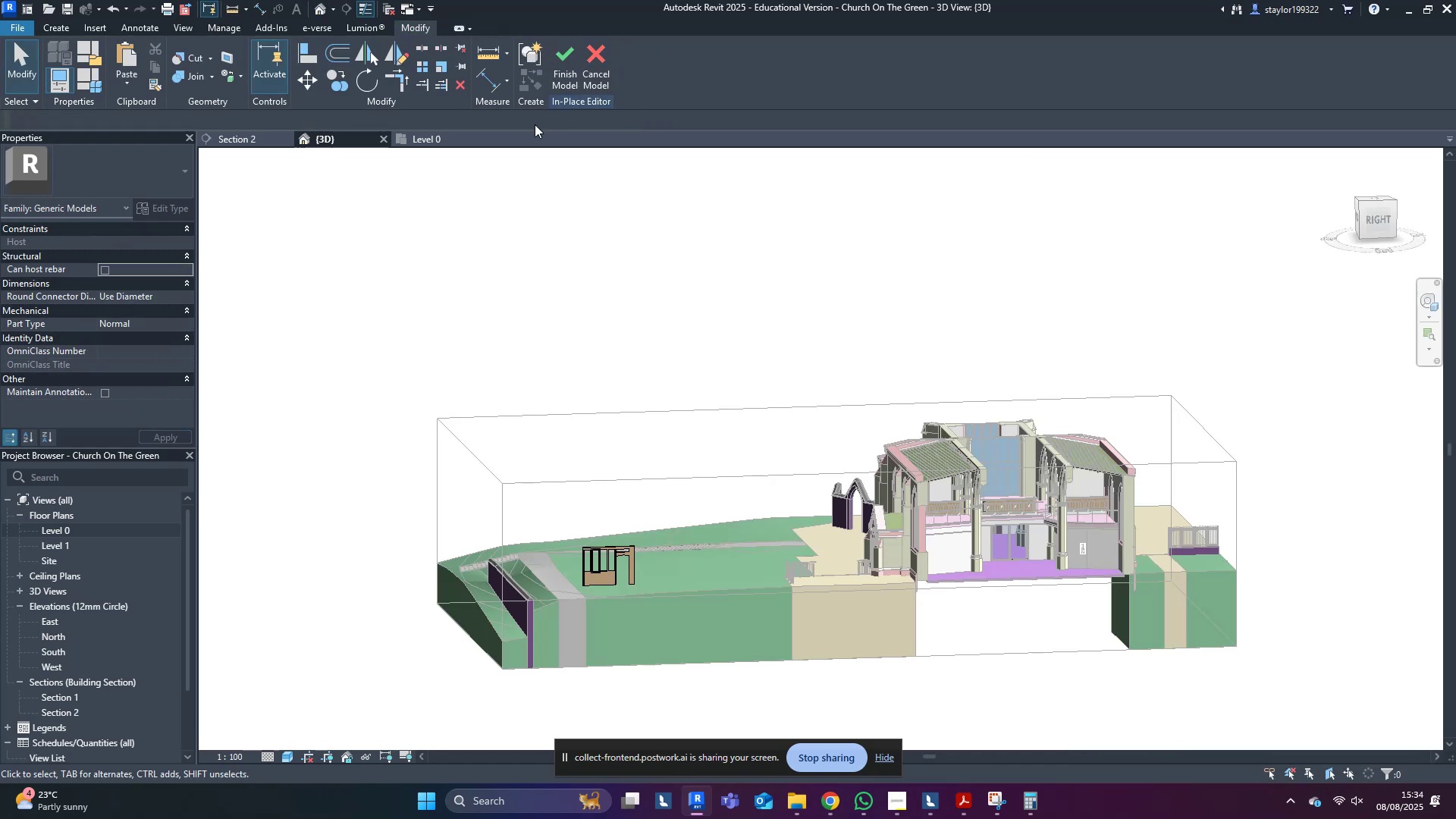 
scroll: coordinate [859, 598], scroll_direction: up, amount: 19.0
 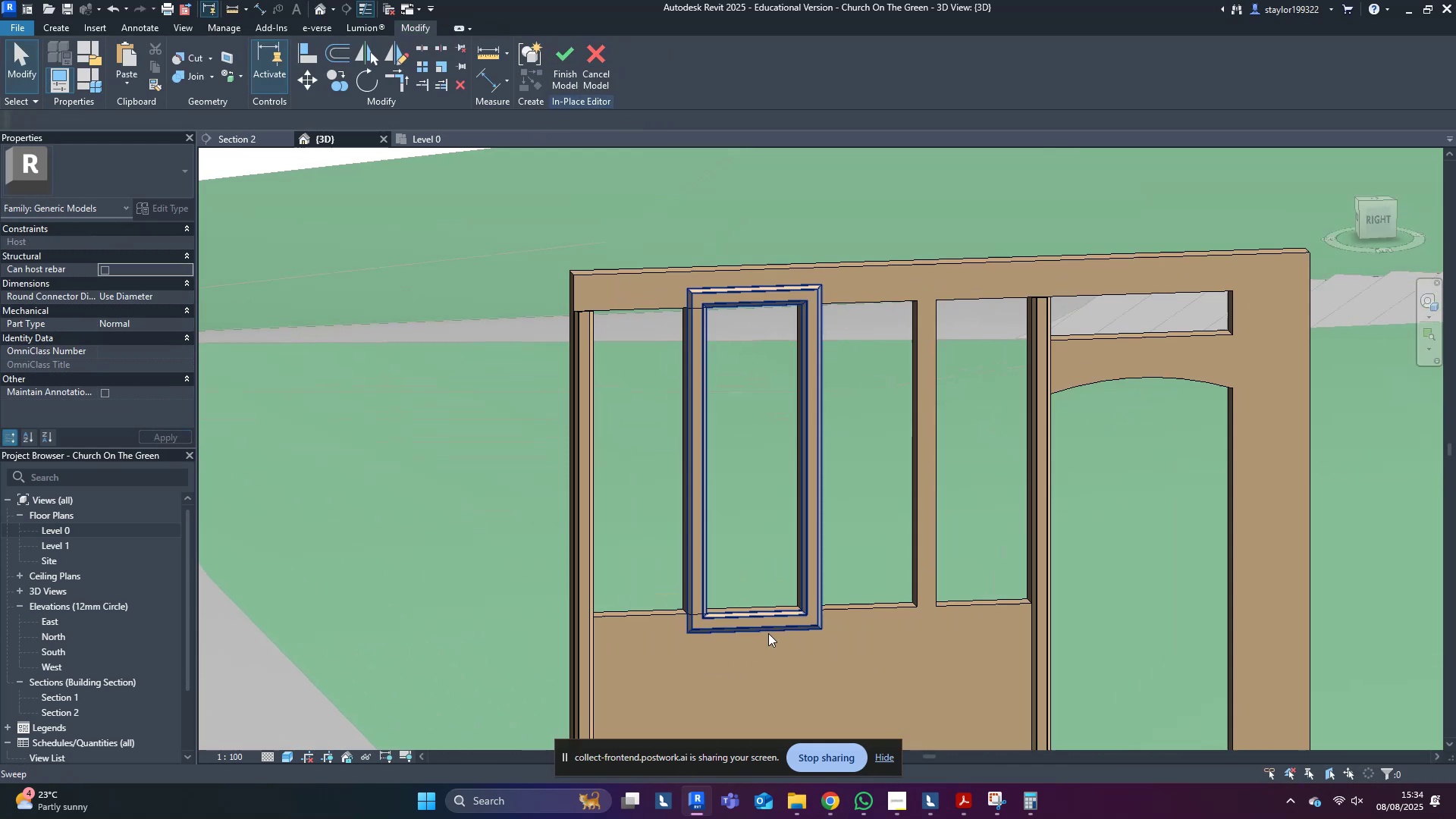 
left_click([768, 633])
 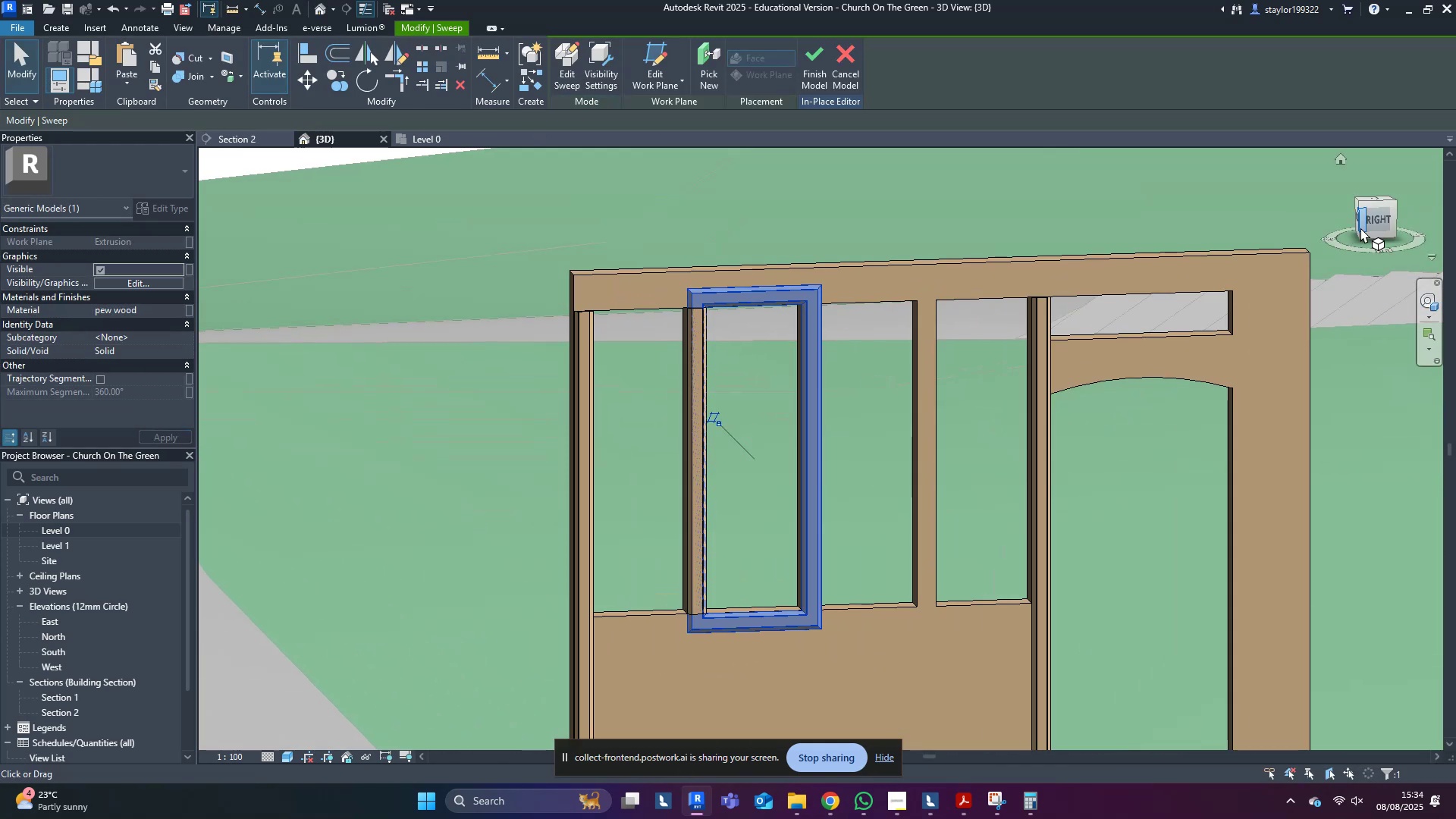 
left_click([1379, 218])
 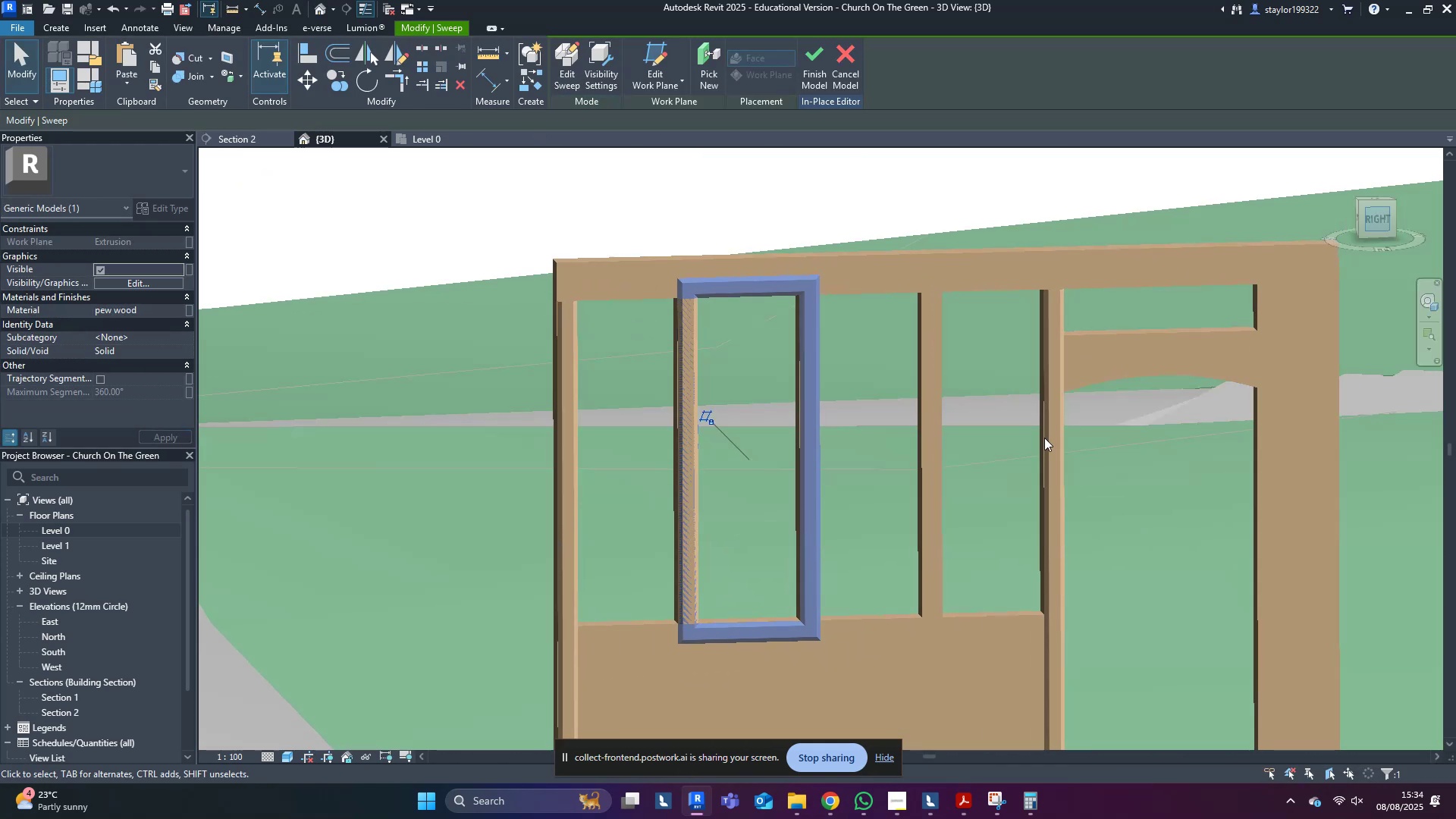 
middle_click([973, 454])
 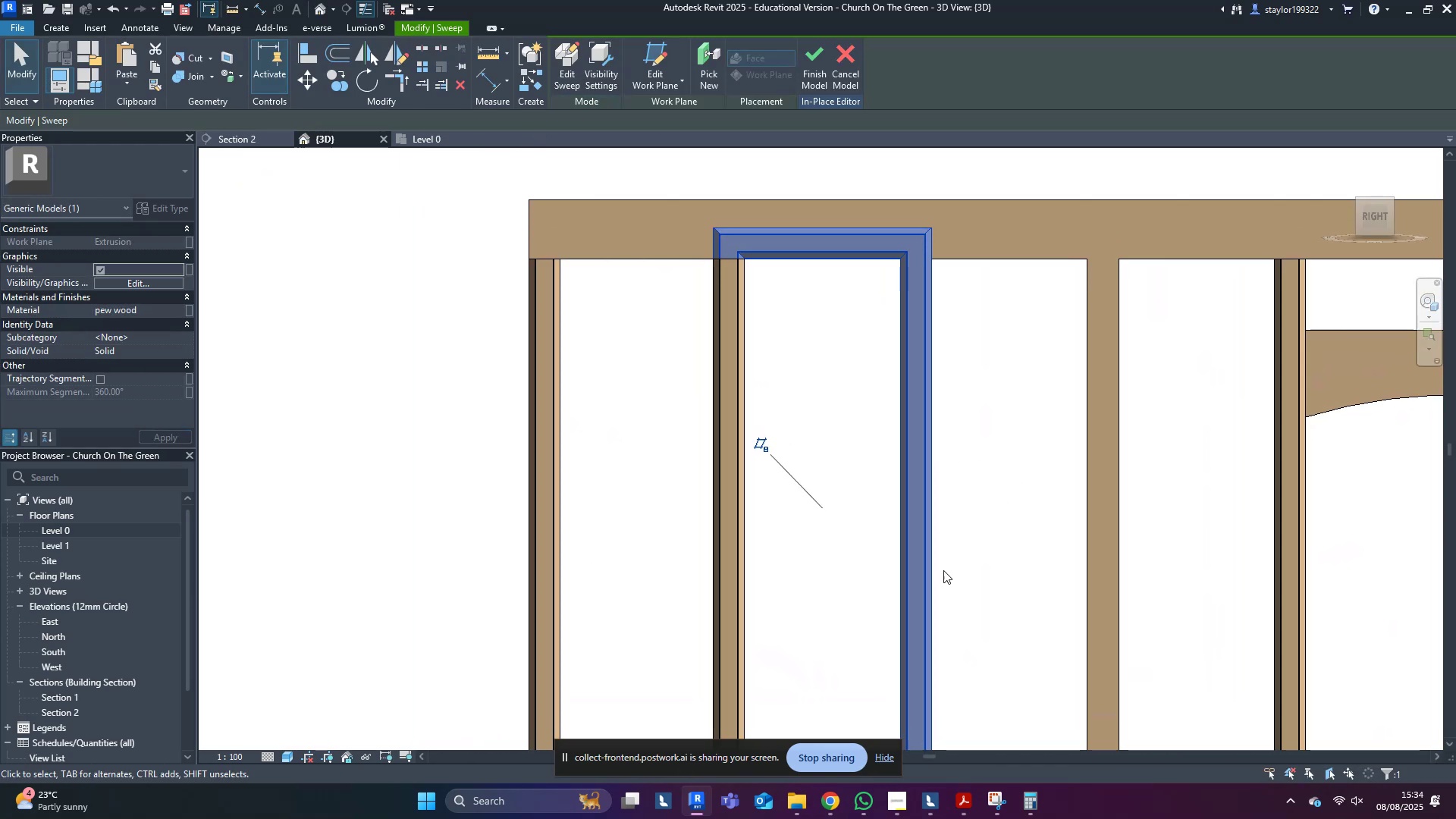 
type(dm)
 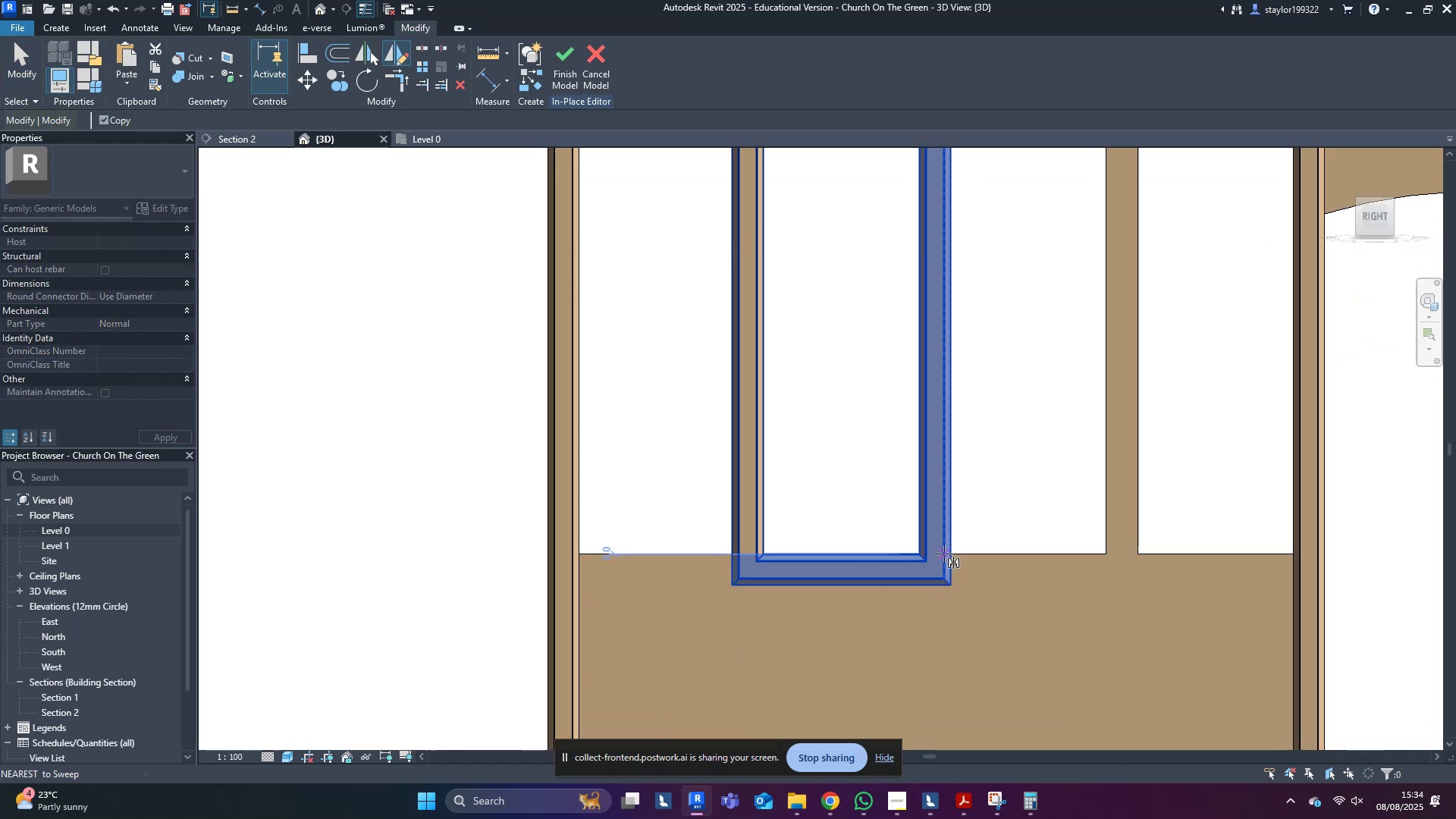 
scroll: coordinate [937, 556], scroll_direction: up, amount: 4.0
 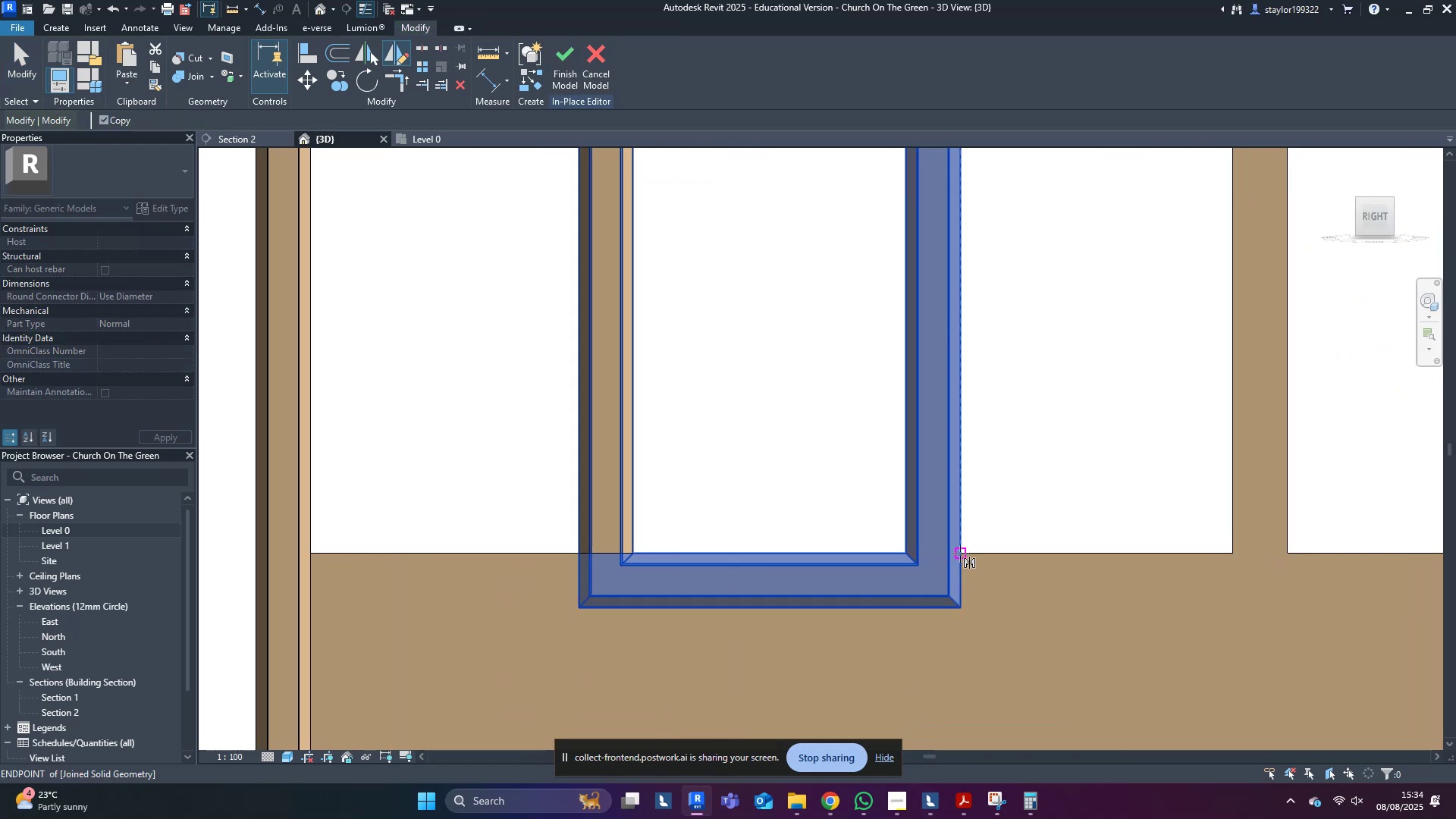 
left_click([960, 554])
 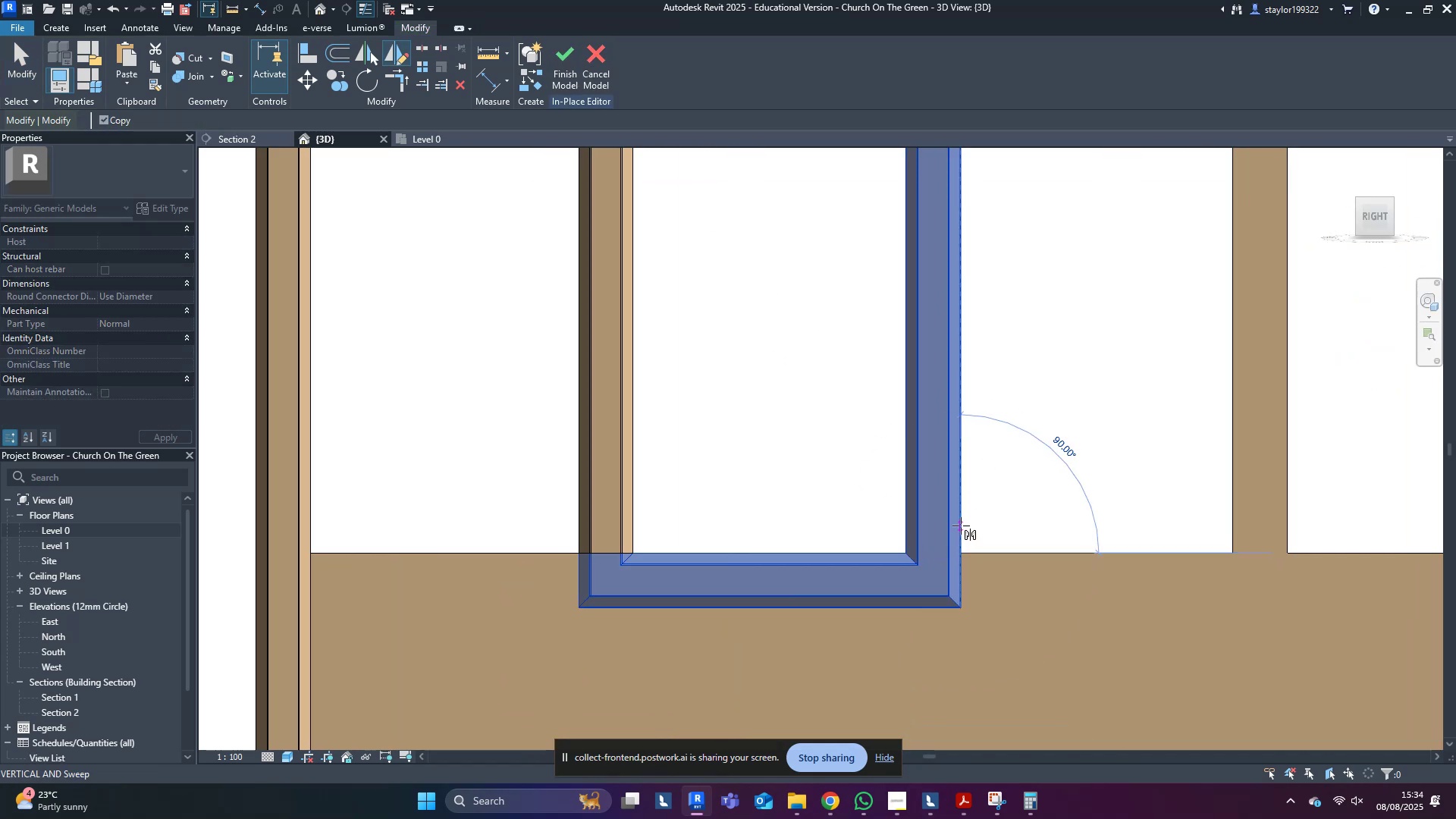 
left_click([961, 526])
 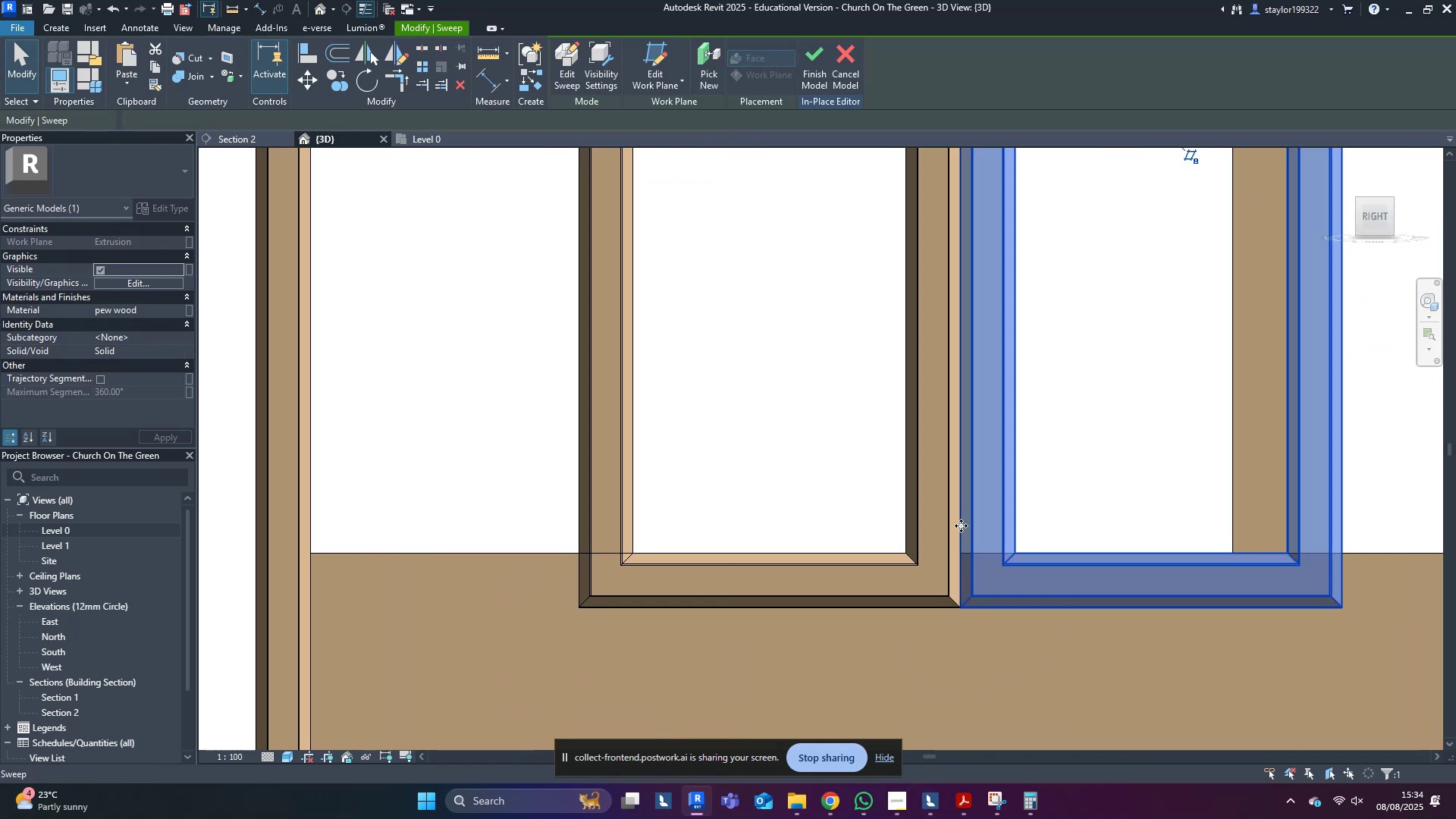 
scroll: coordinate [961, 526], scroll_direction: up, amount: 8.0
 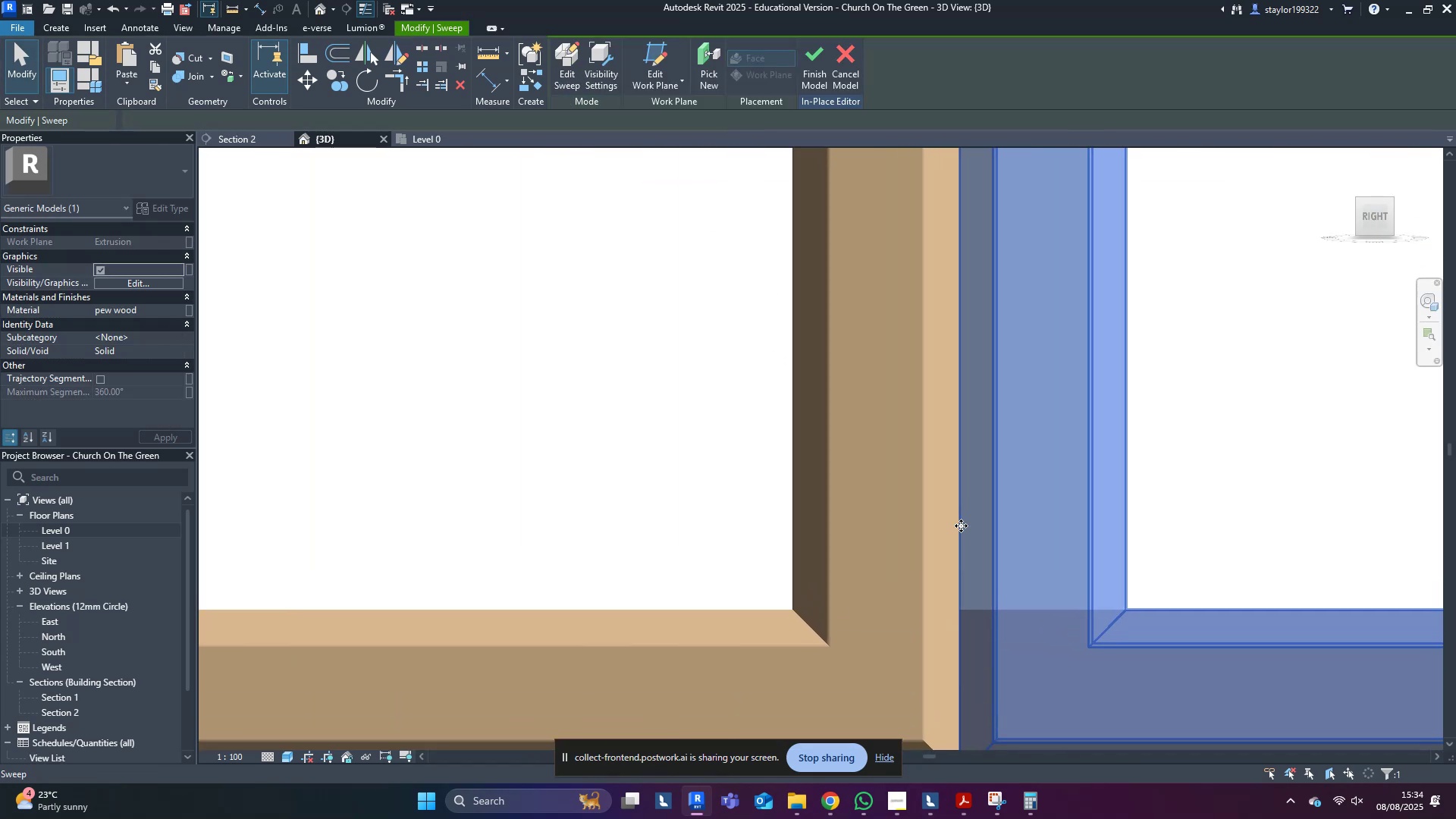 
type(mv)
 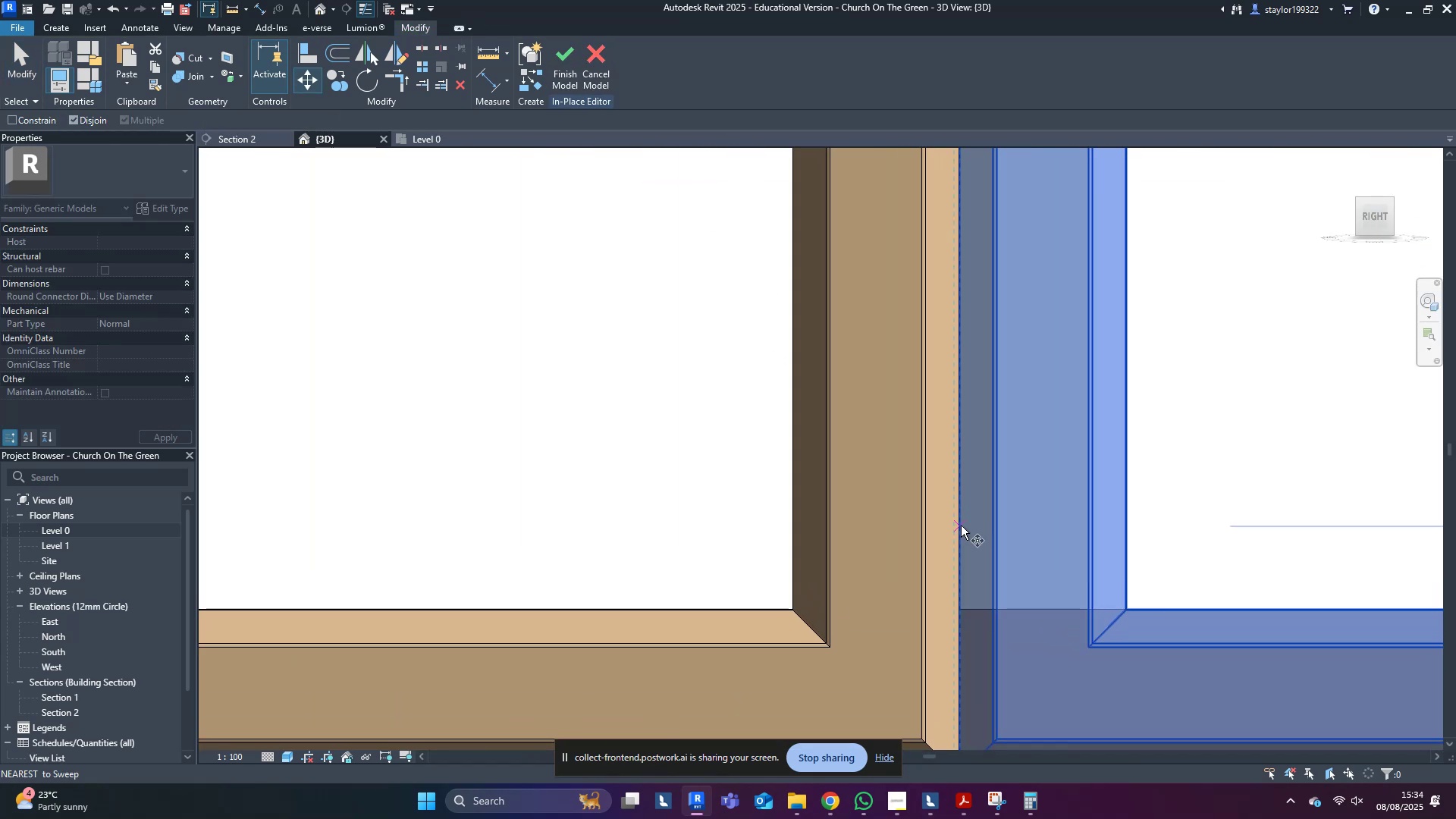 
left_click([961, 526])
 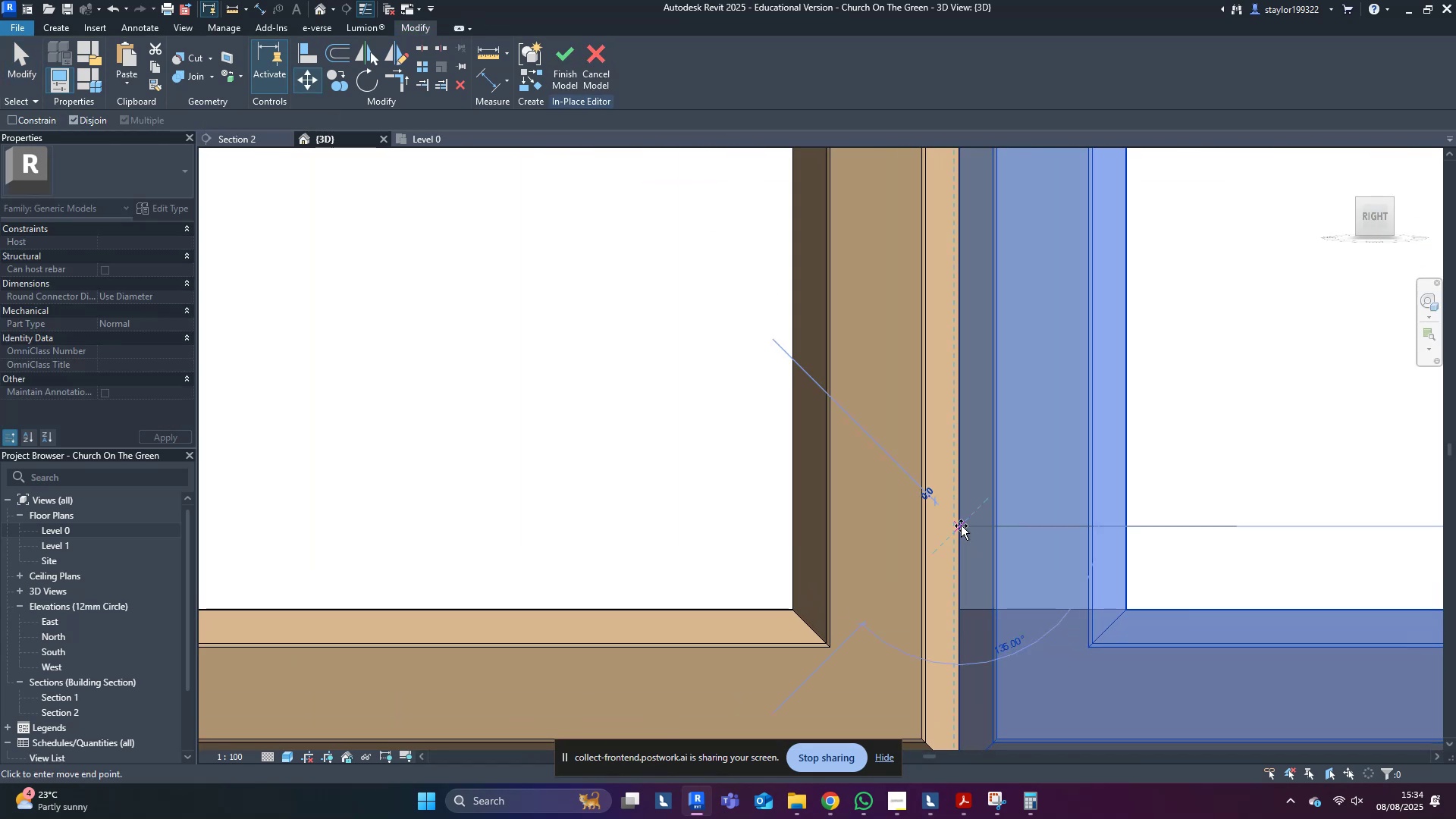 
hold_key(key=ShiftLeft, duration=1.18)
 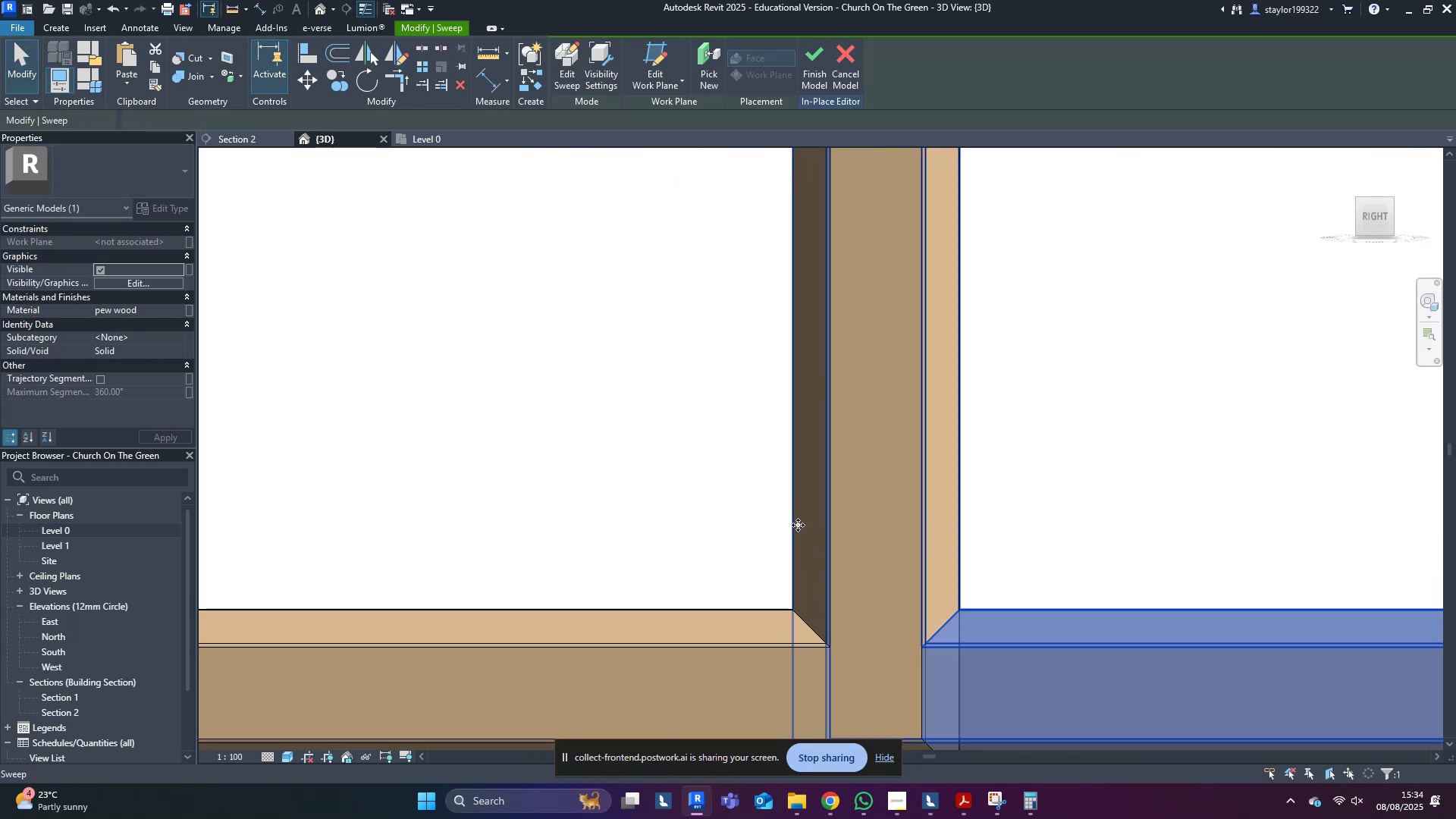 
scroll: coordinate [954, 516], scroll_direction: down, amount: 20.0
 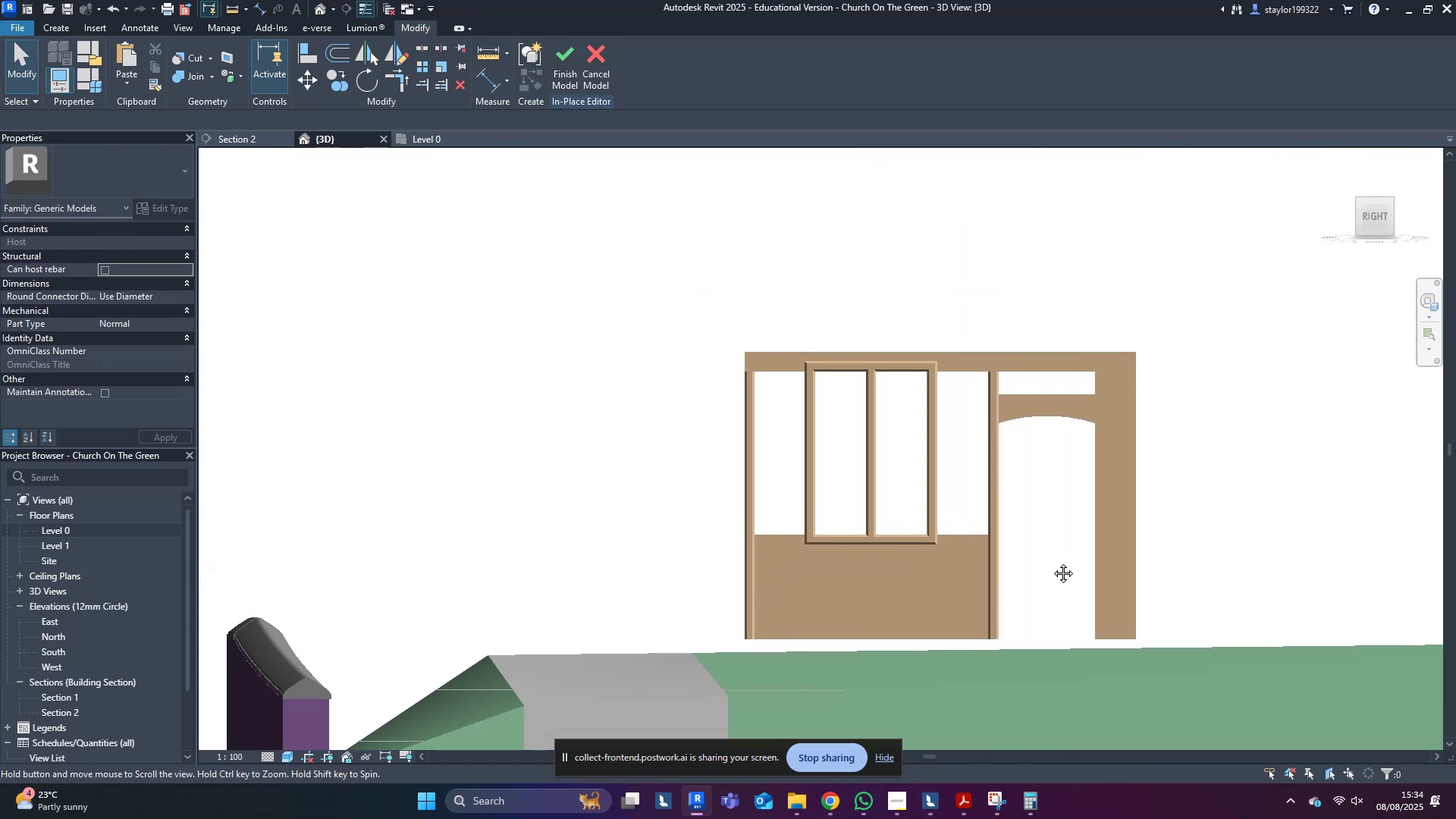 
key(Escape)
 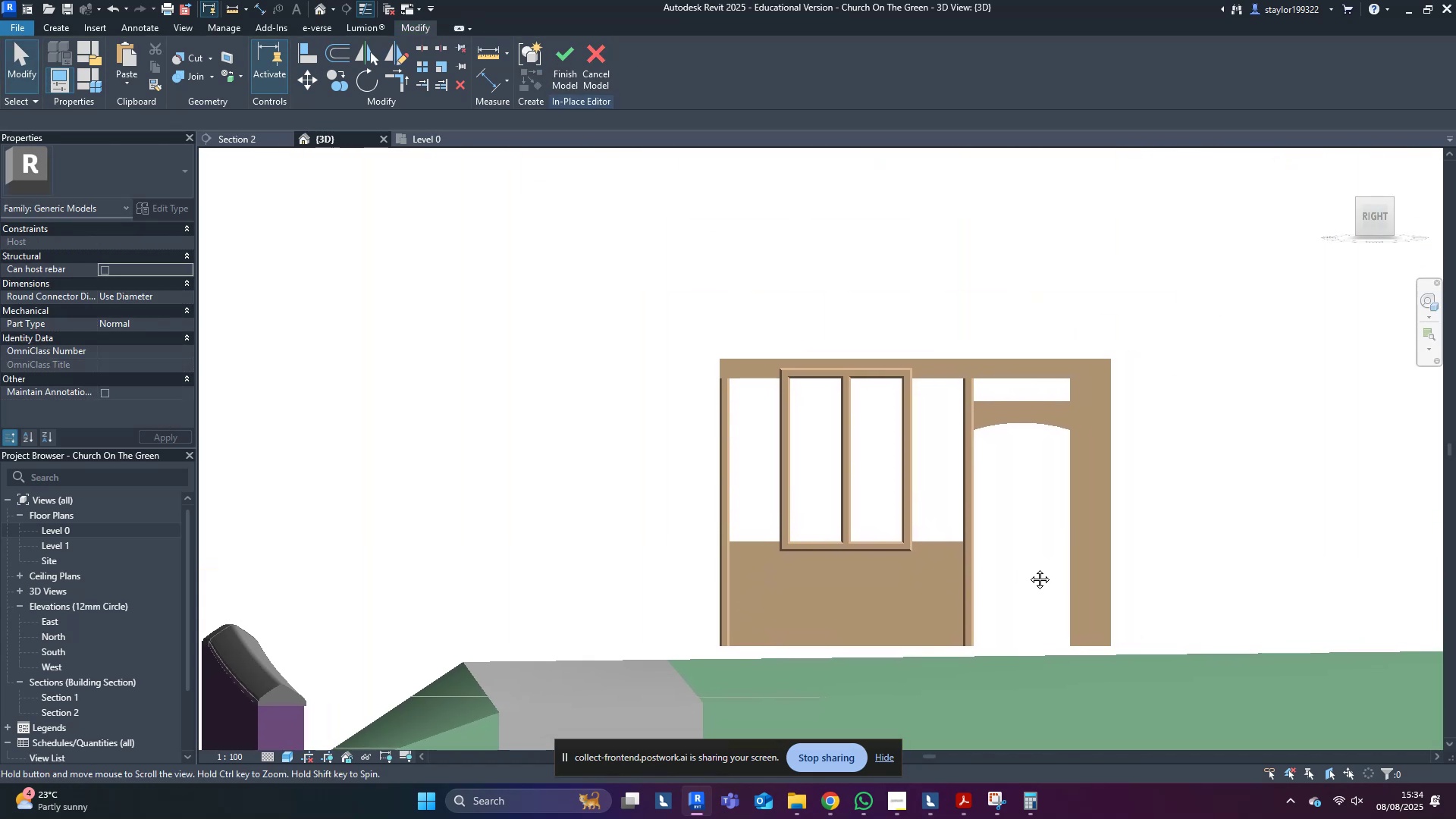 
scroll: coordinate [737, 451], scroll_direction: up, amount: 3.0
 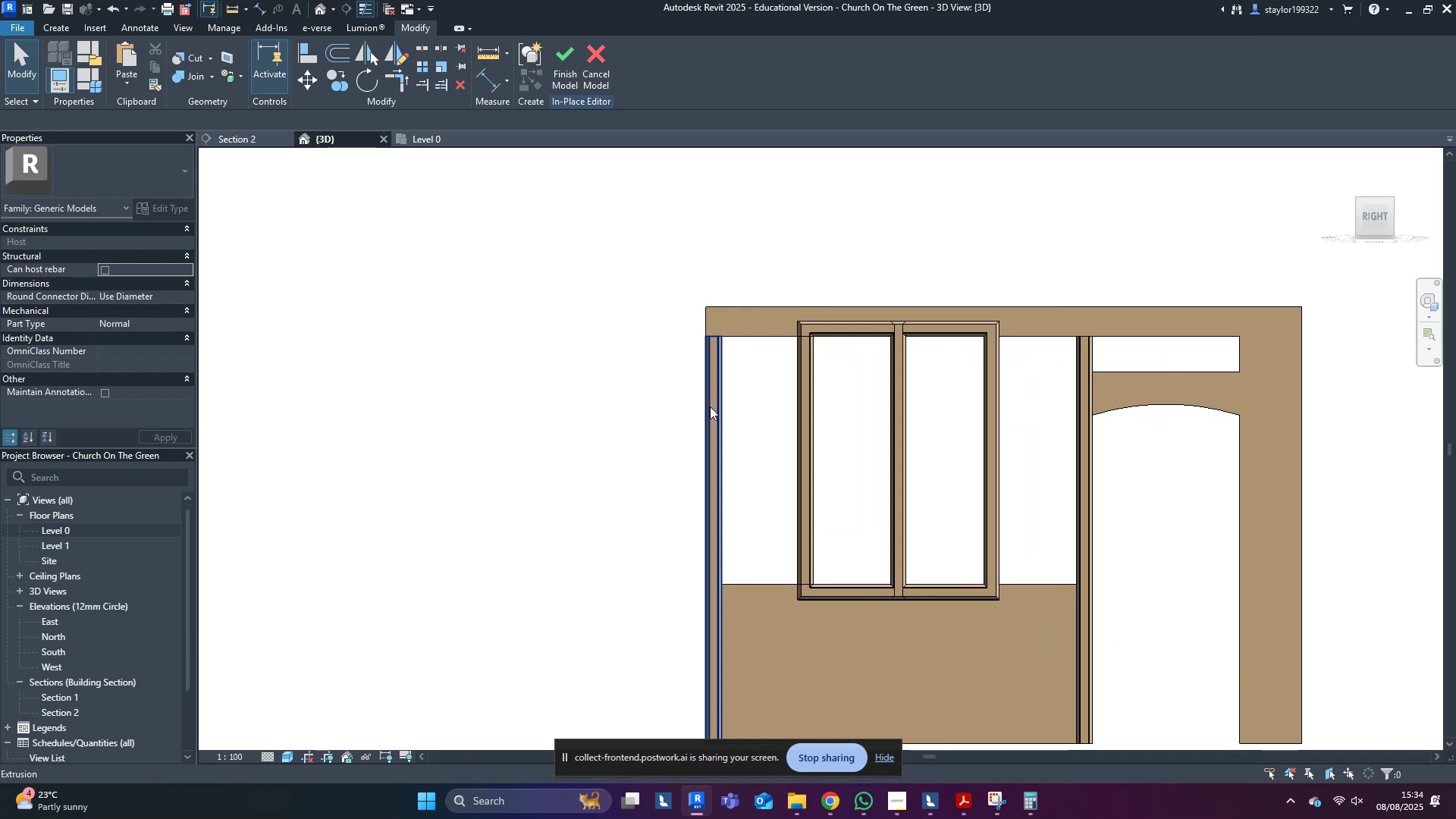 
left_click([714, 407])
 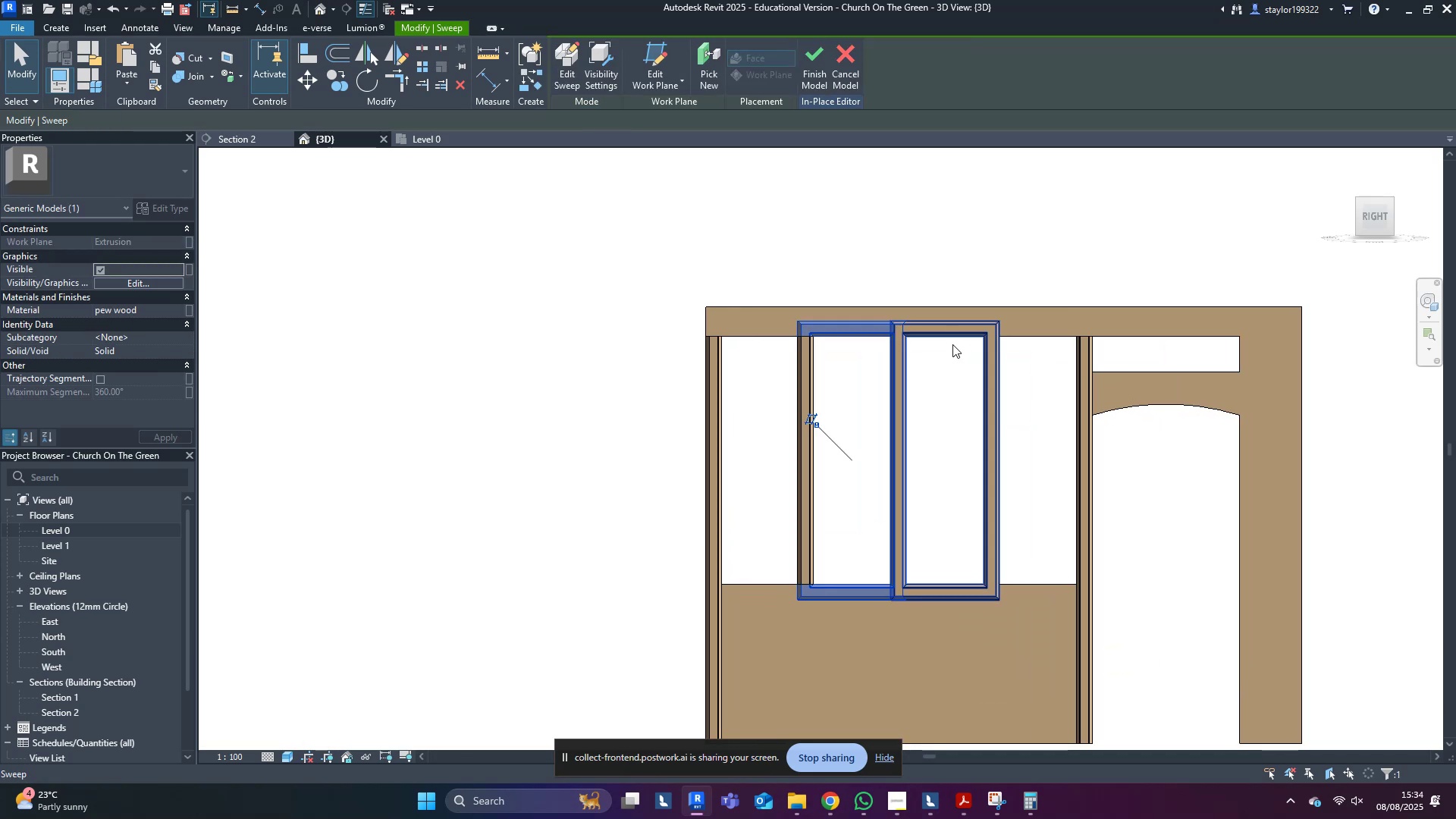 
scroll: coordinate [803, 563], scroll_direction: up, amount: 12.0
 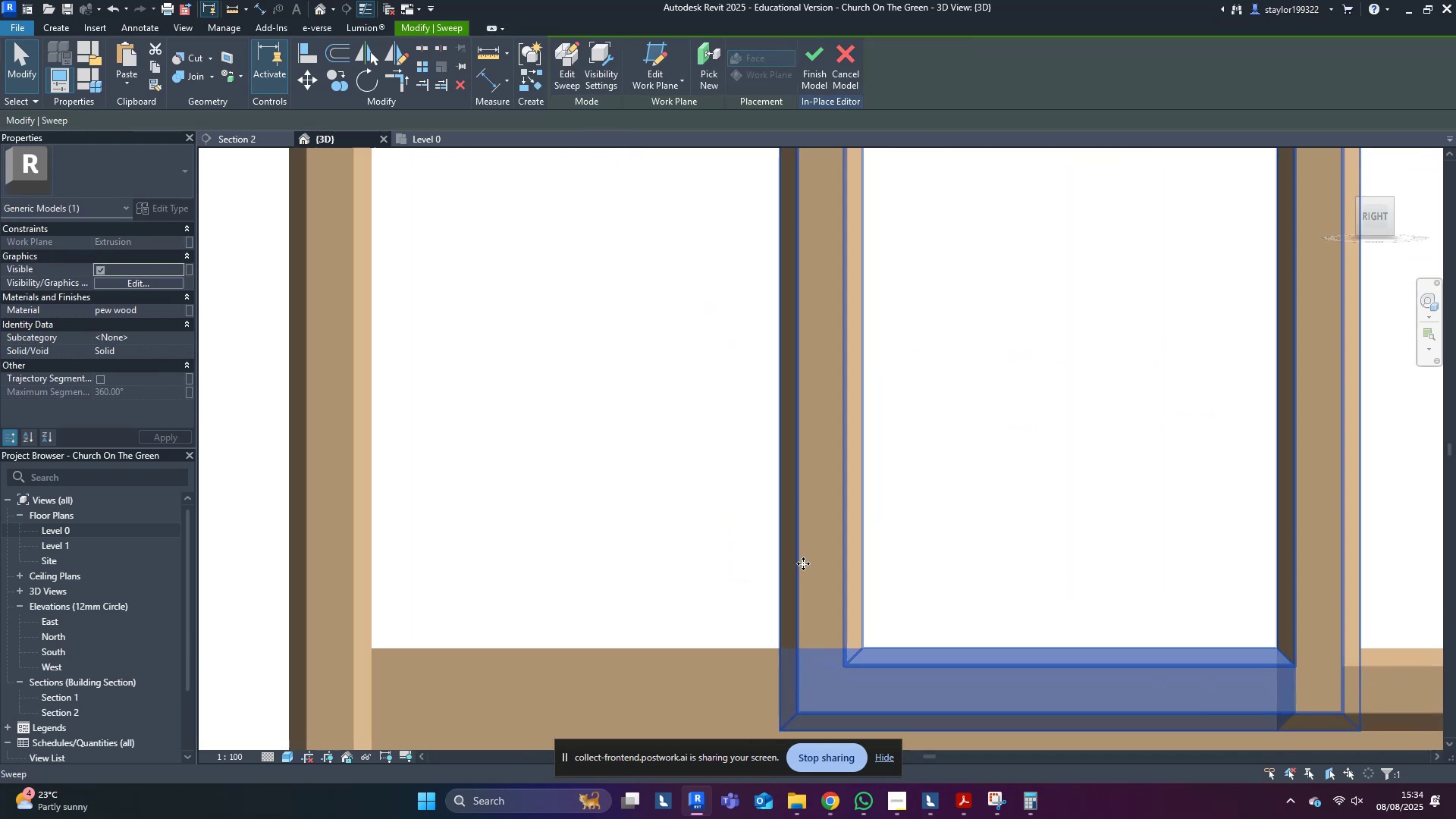 
type(dm)
 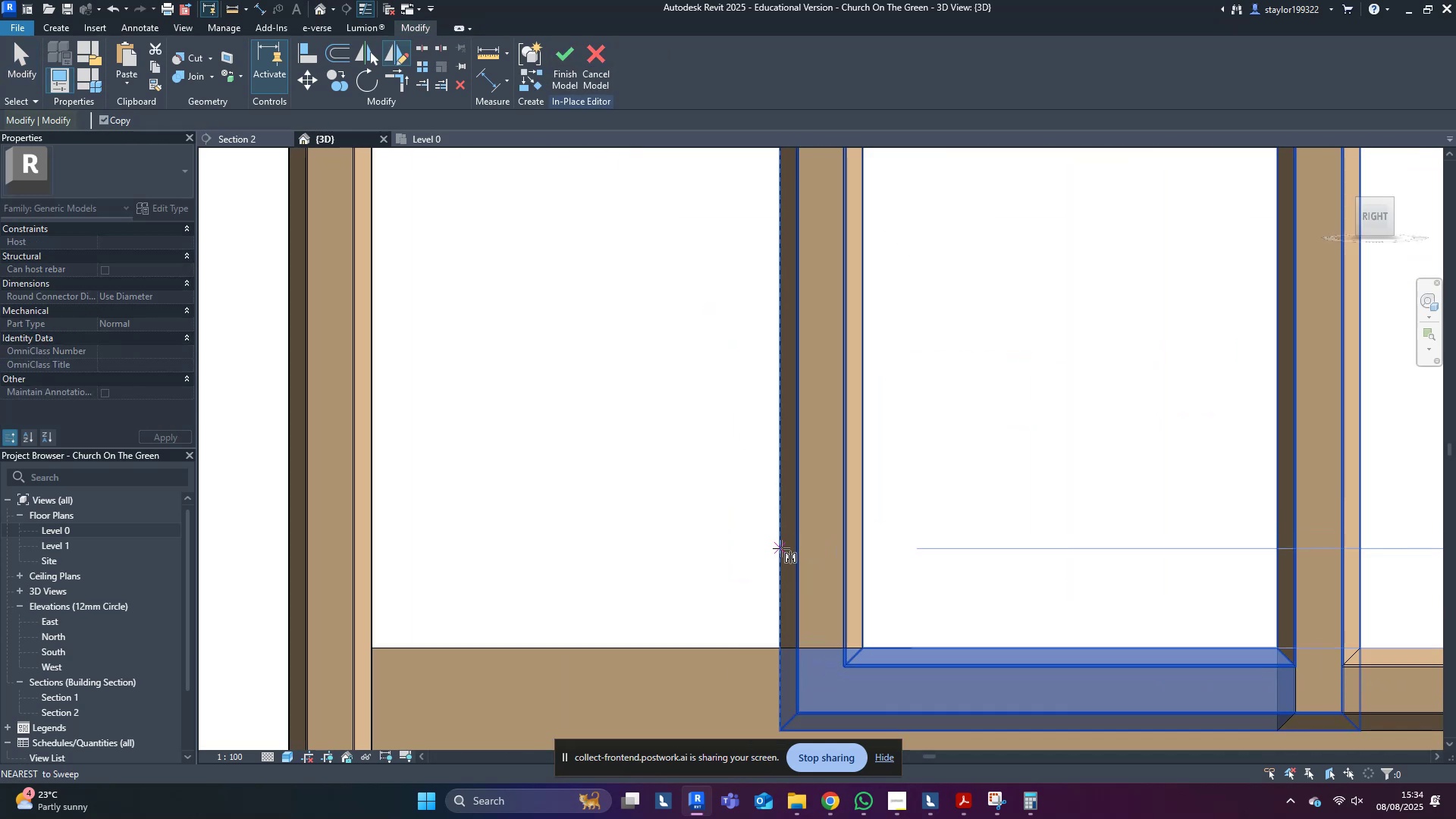 
left_click([781, 551])
 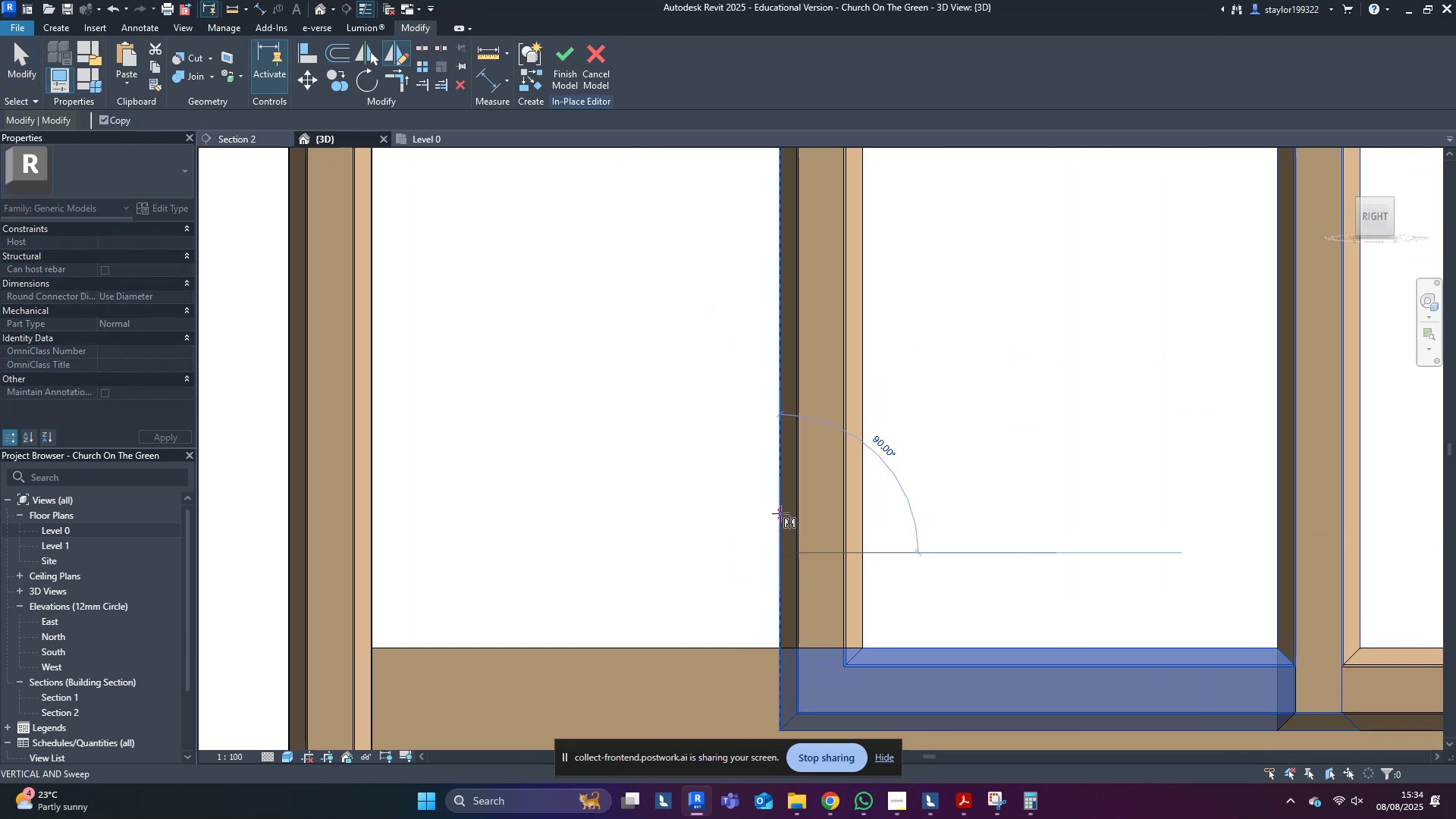 
left_click([780, 513])
 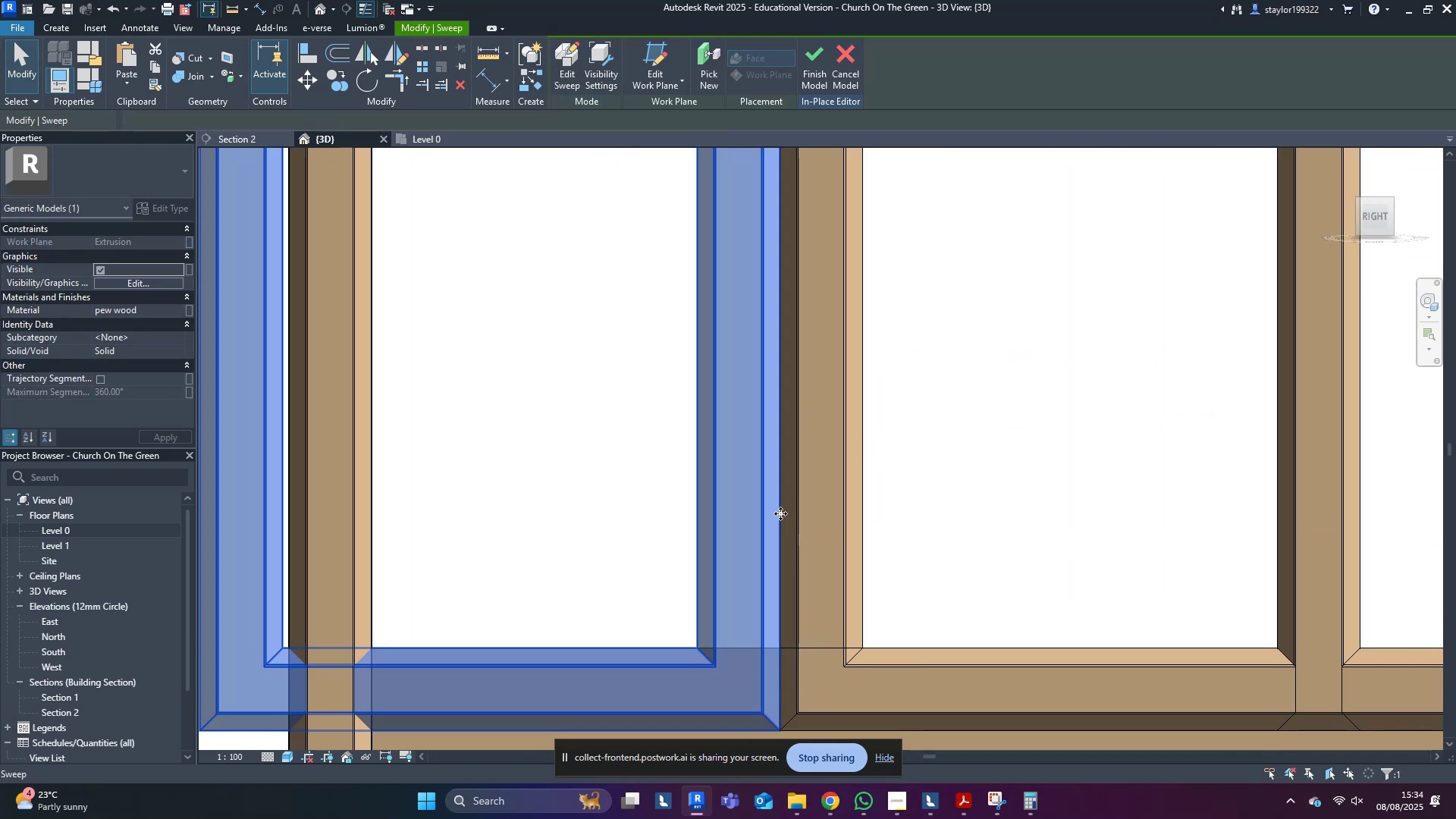 
type(mv)
 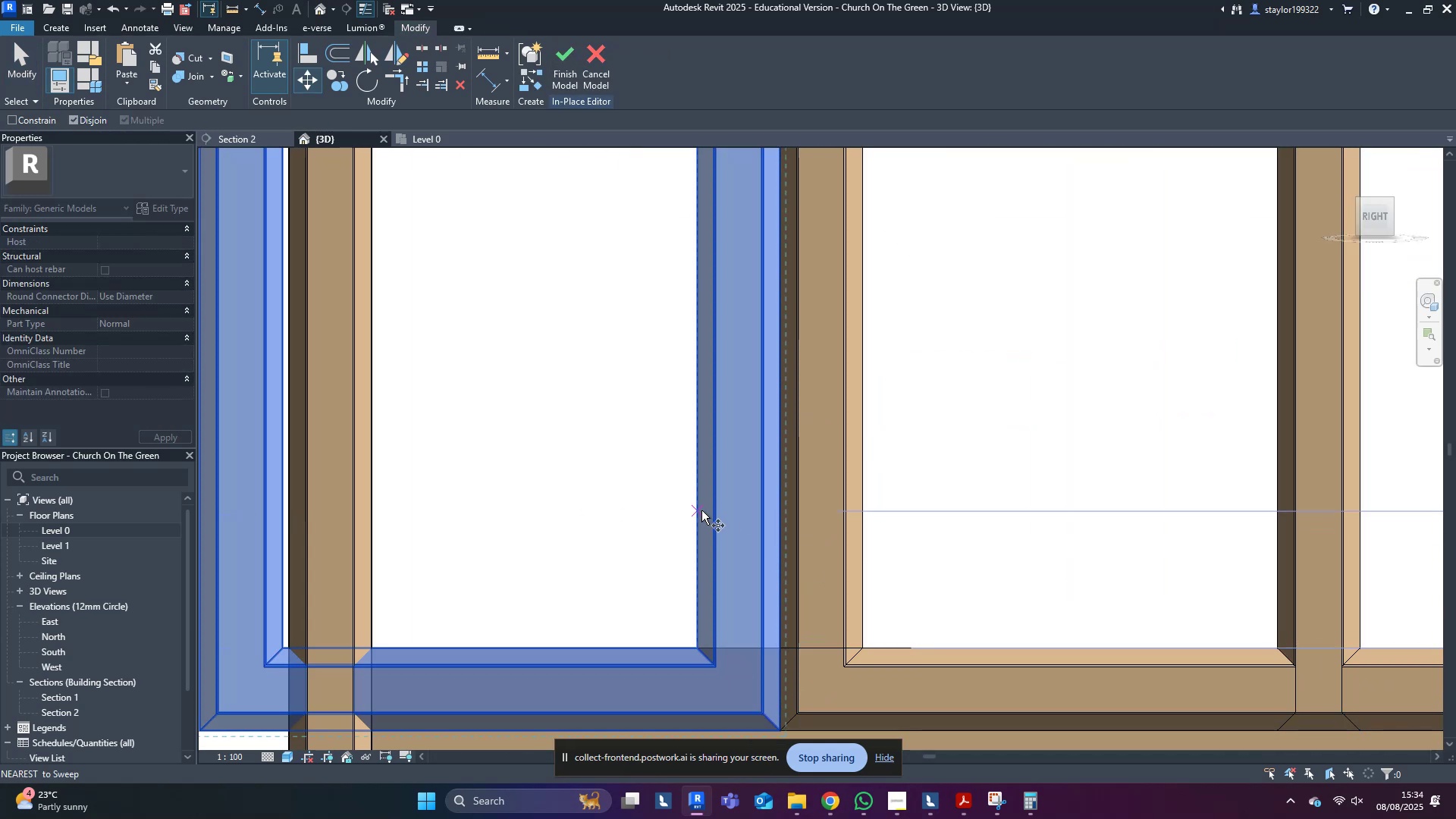 
left_click([701, 510])
 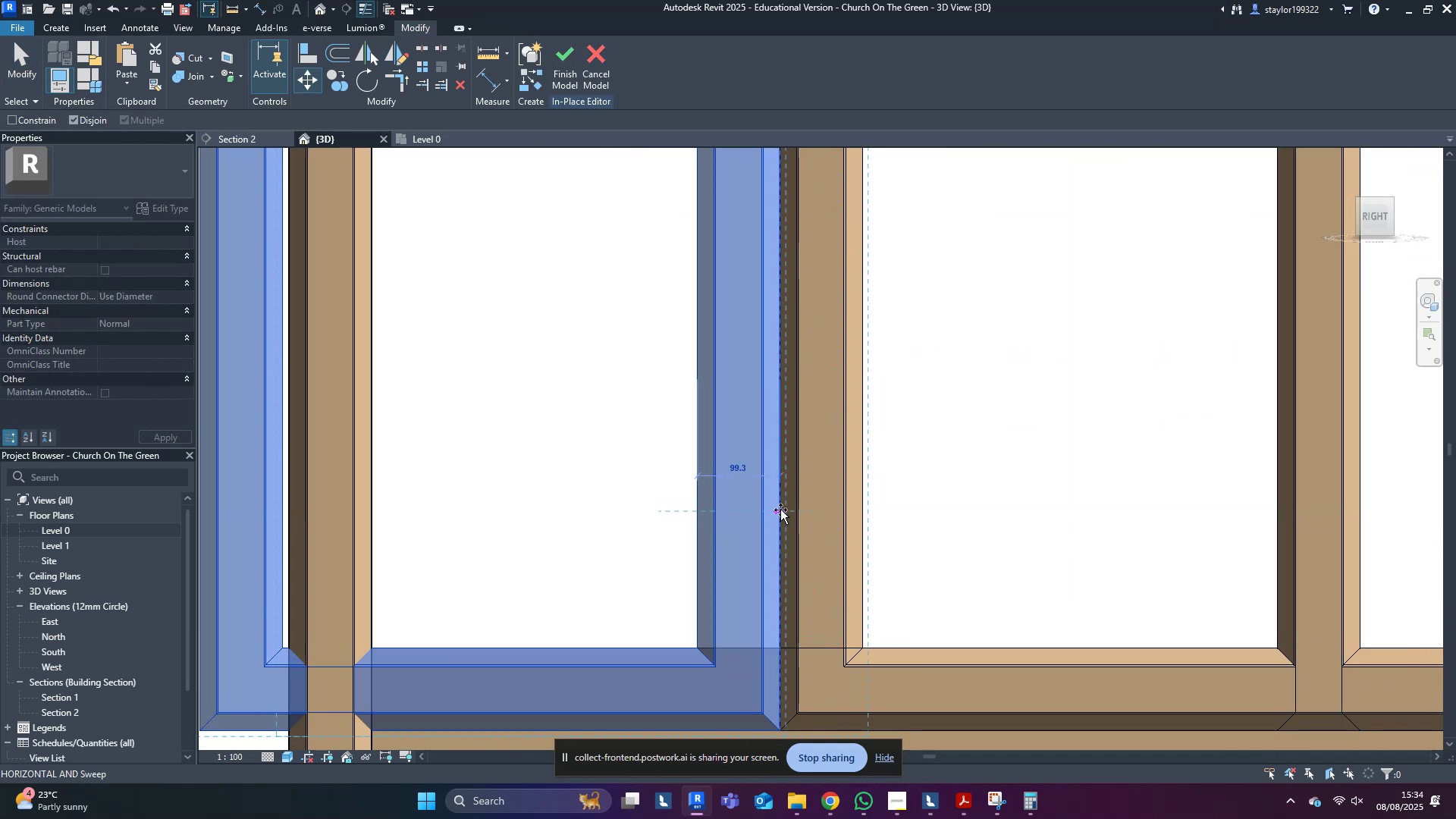 
left_click([780, 510])
 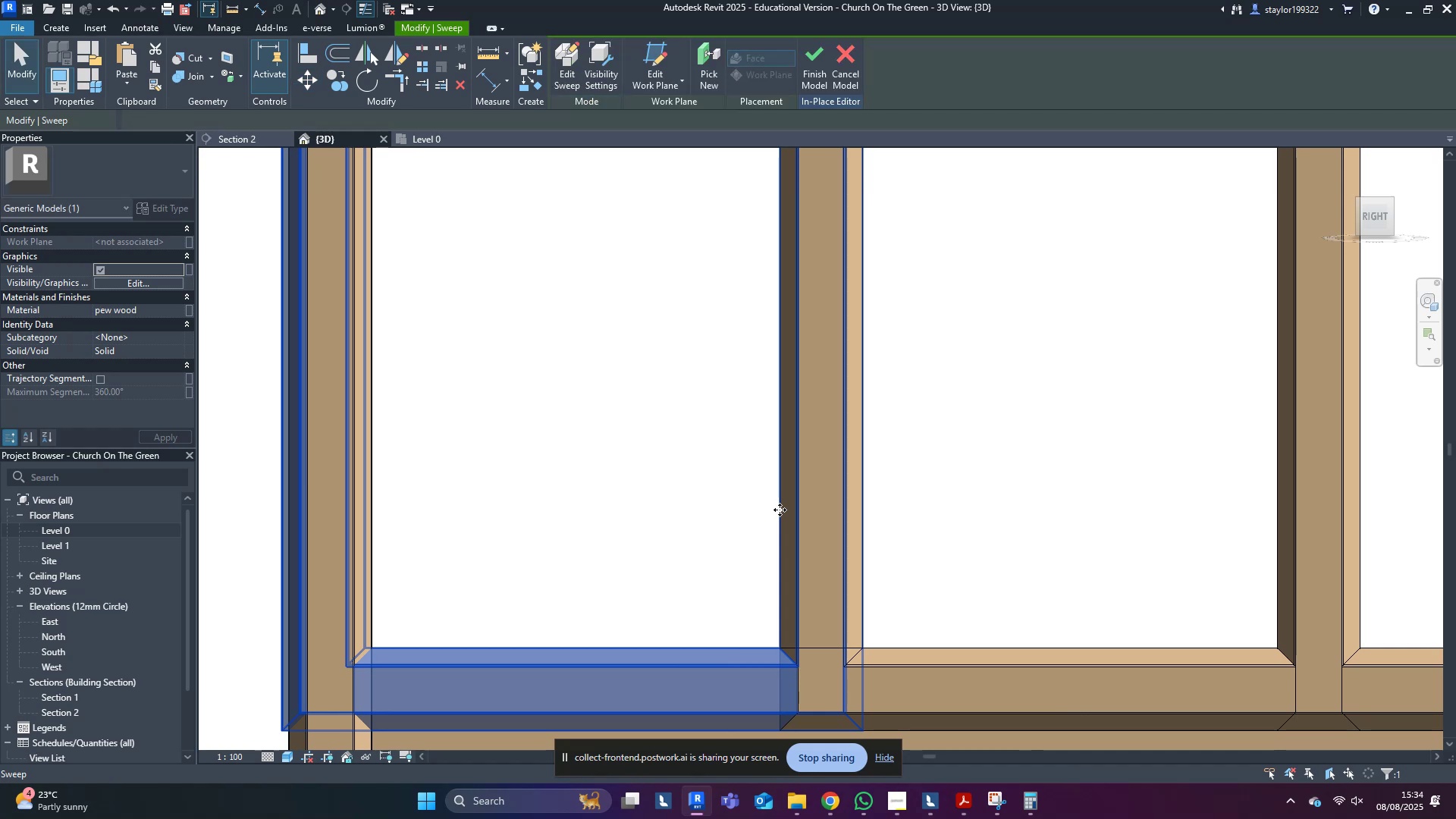 
scroll: coordinate [780, 510], scroll_direction: down, amount: 8.0
 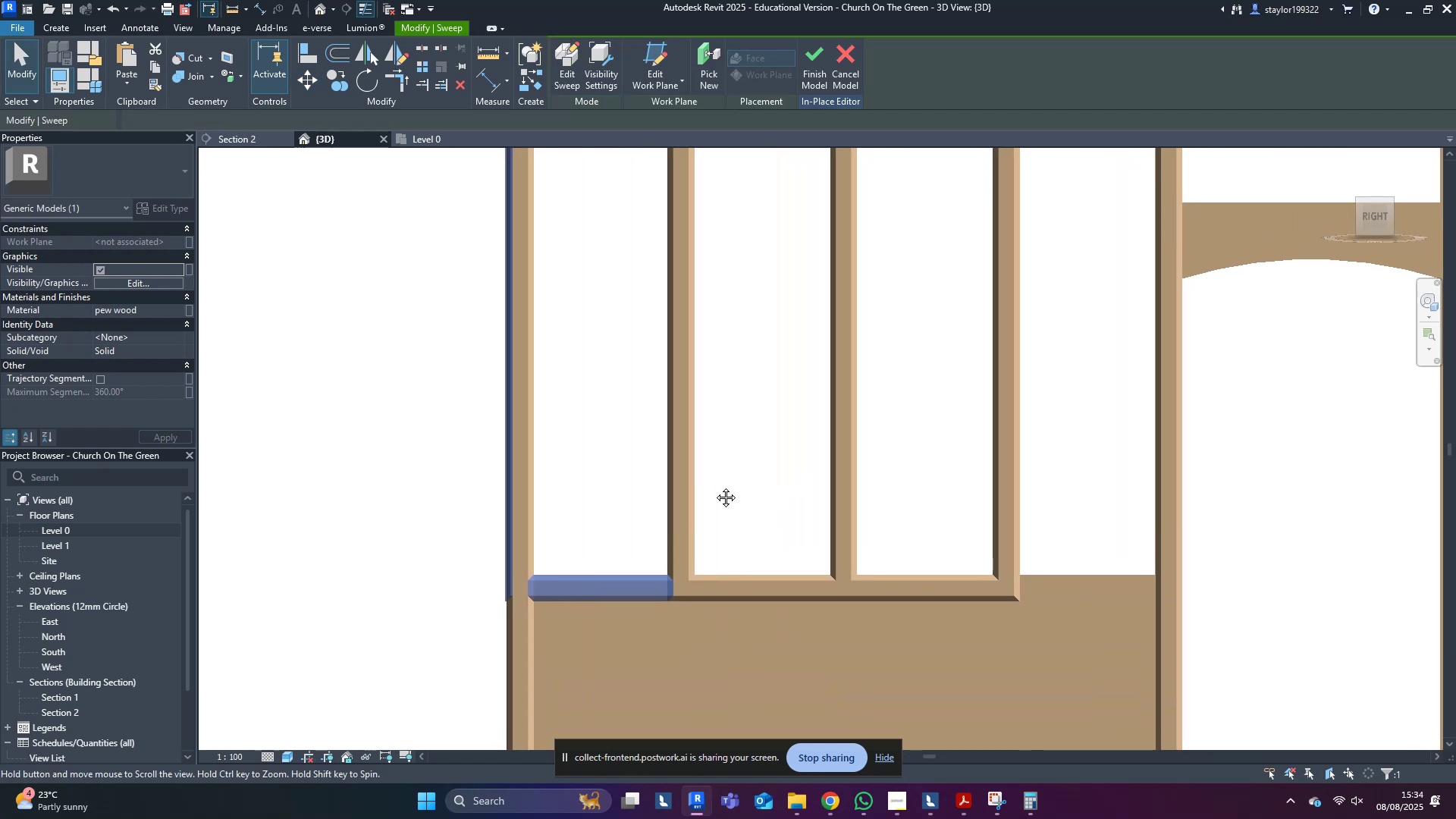 
scroll: coordinate [724, 525], scroll_direction: up, amount: 4.0
 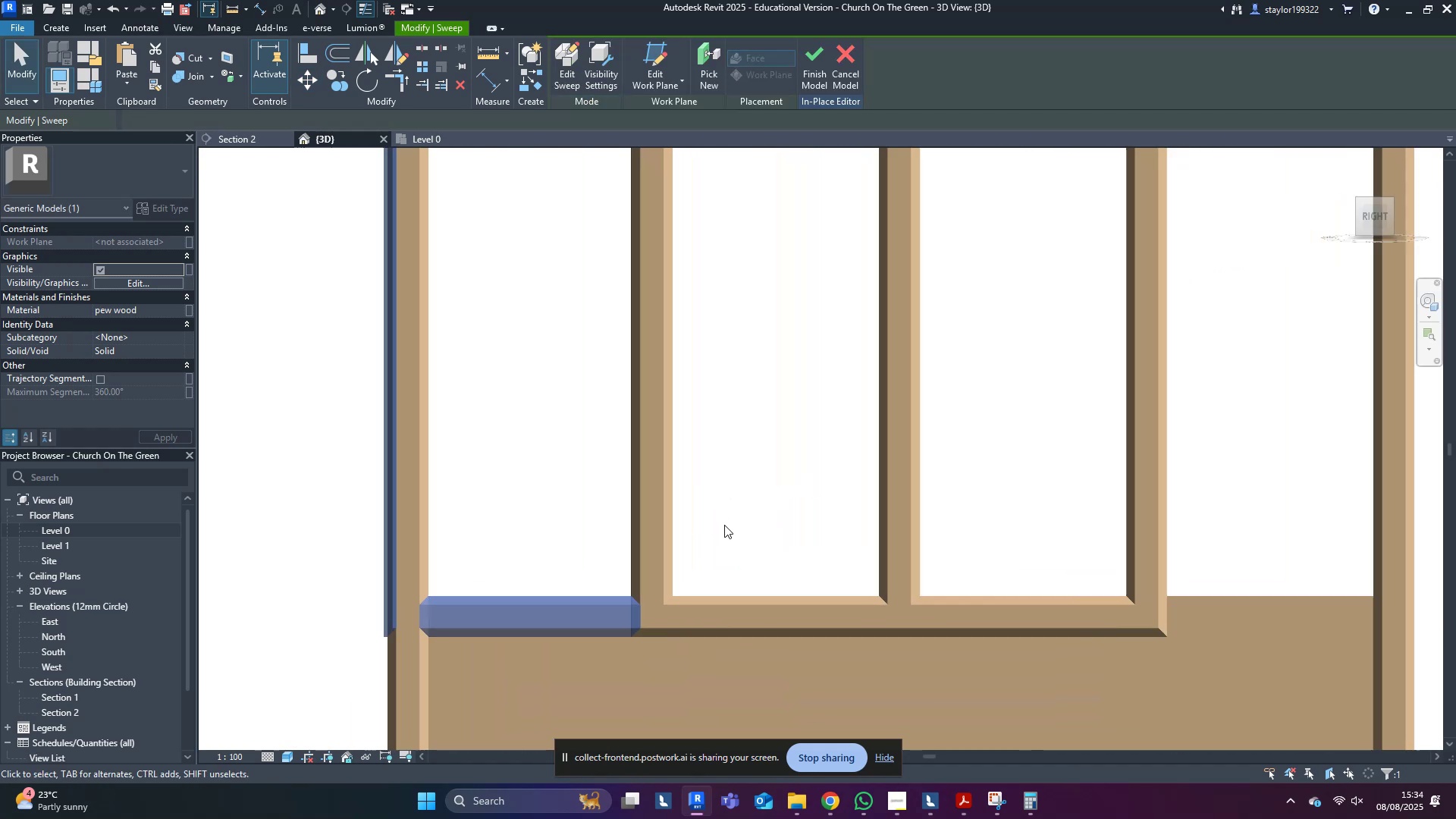 
type(mv)
 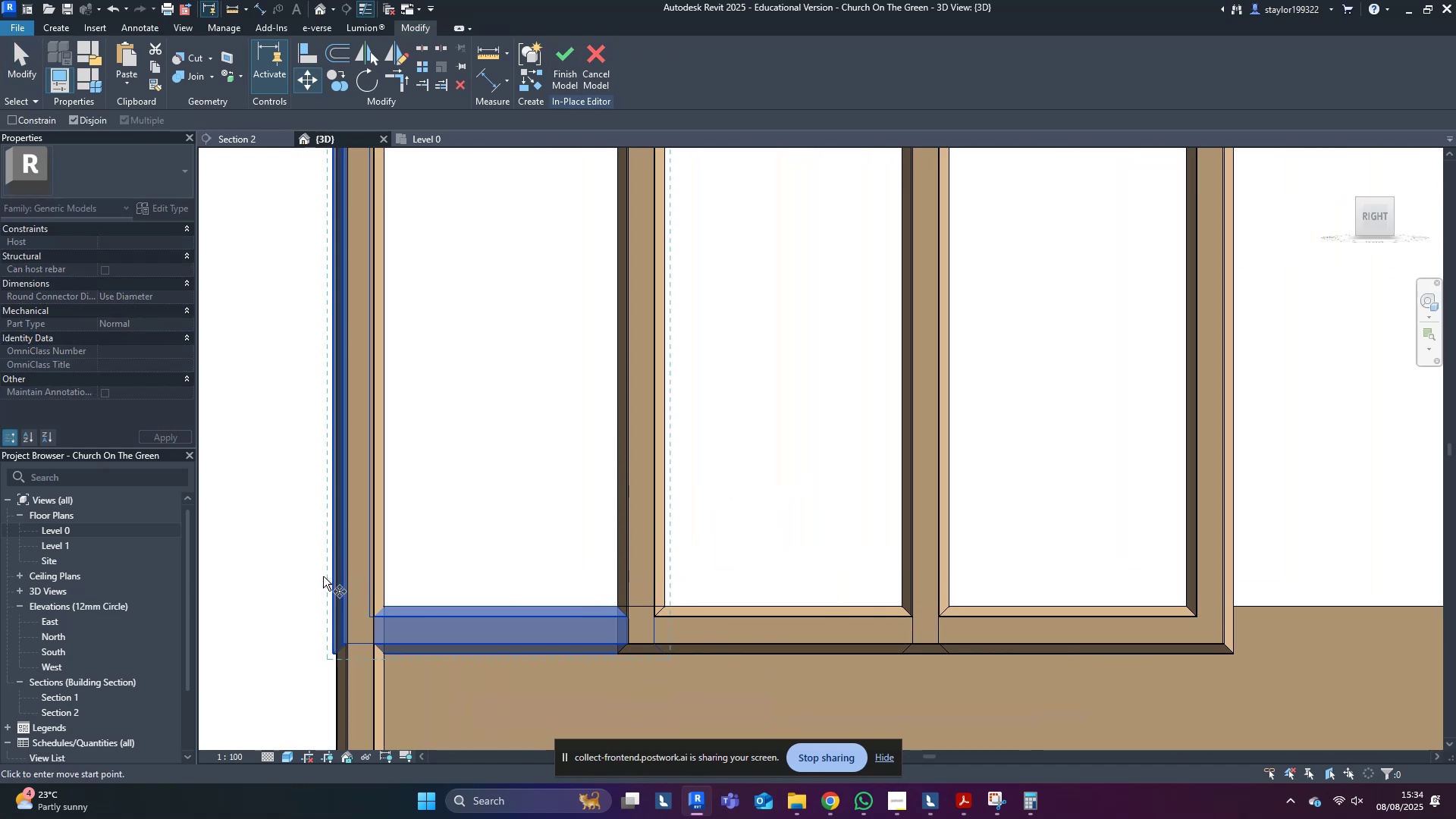 
left_click([329, 577])
 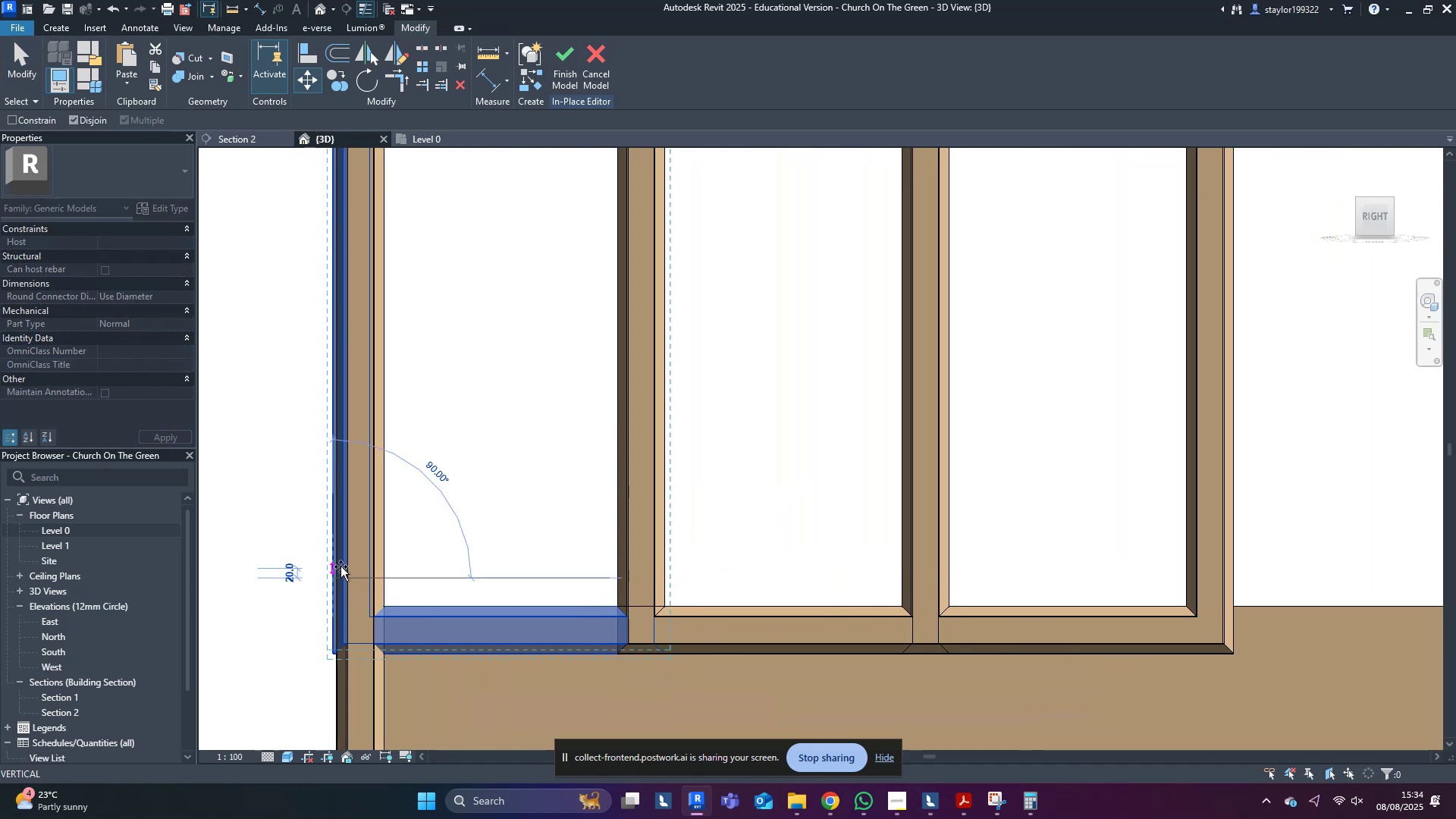 
hold_key(key=ControlLeft, duration=1.52)
 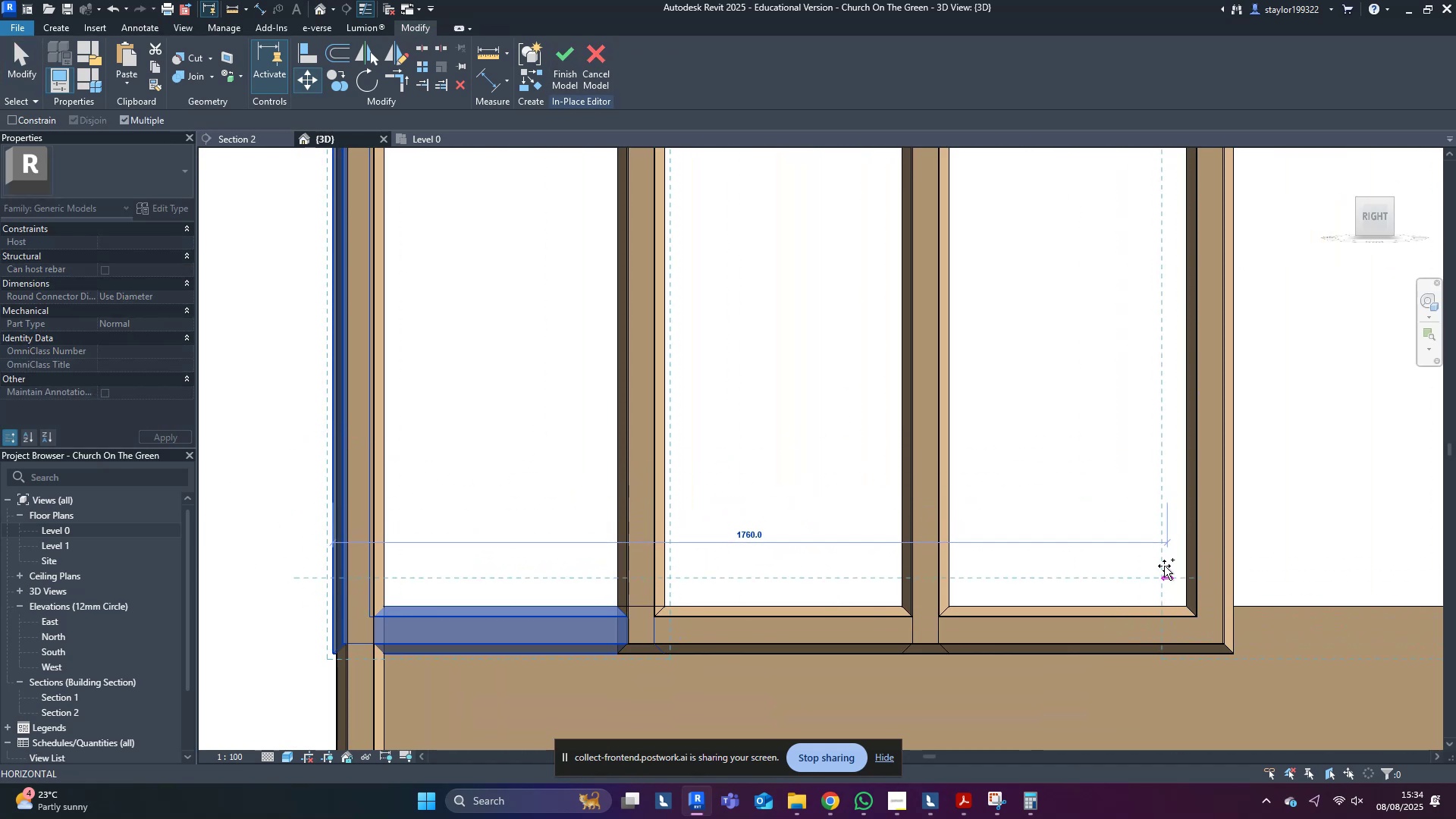 
hold_key(key=ControlLeft, duration=1.53)
 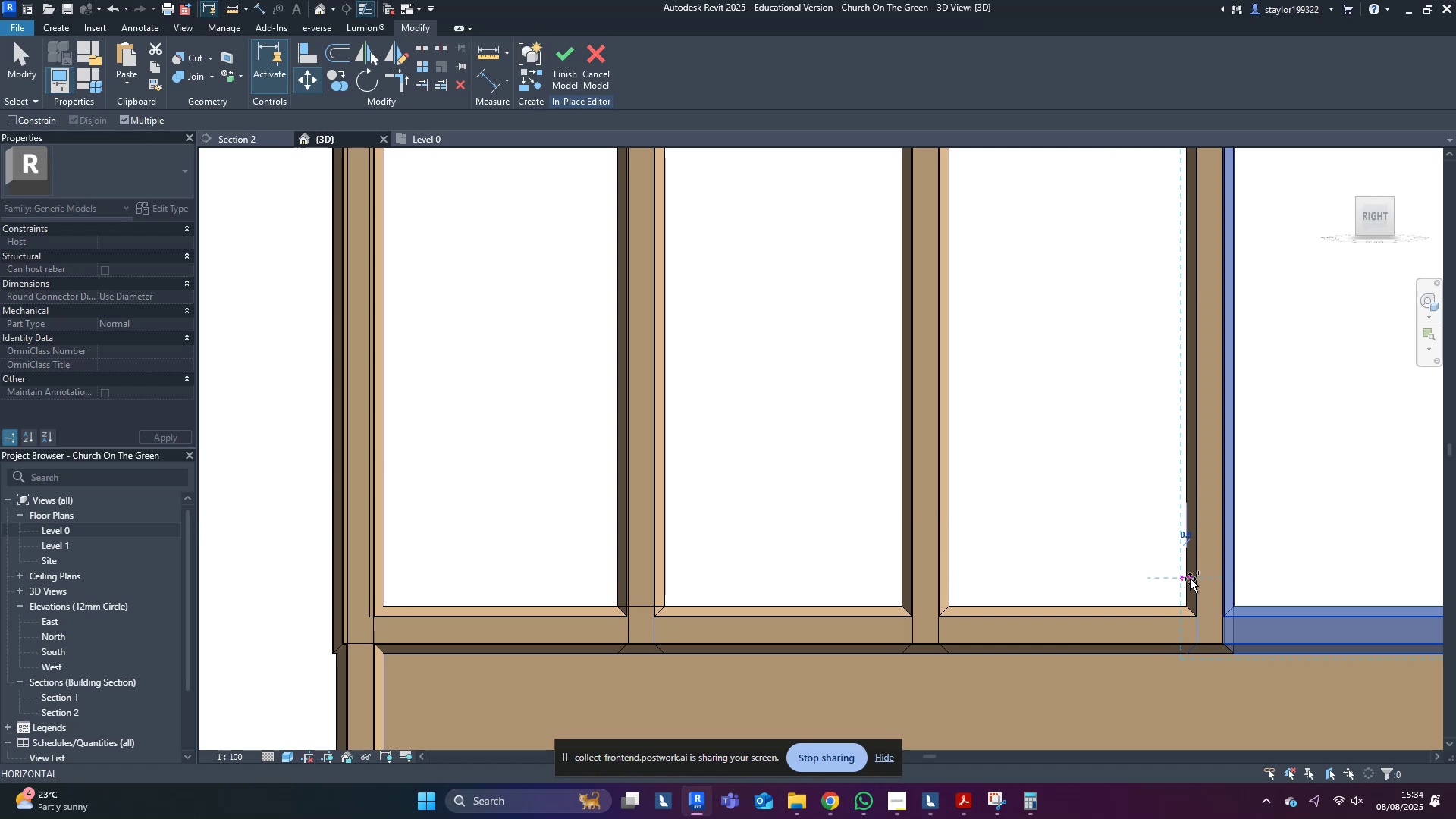 
hold_key(key=ControlLeft, duration=0.58)
left_click([1190, 579])
 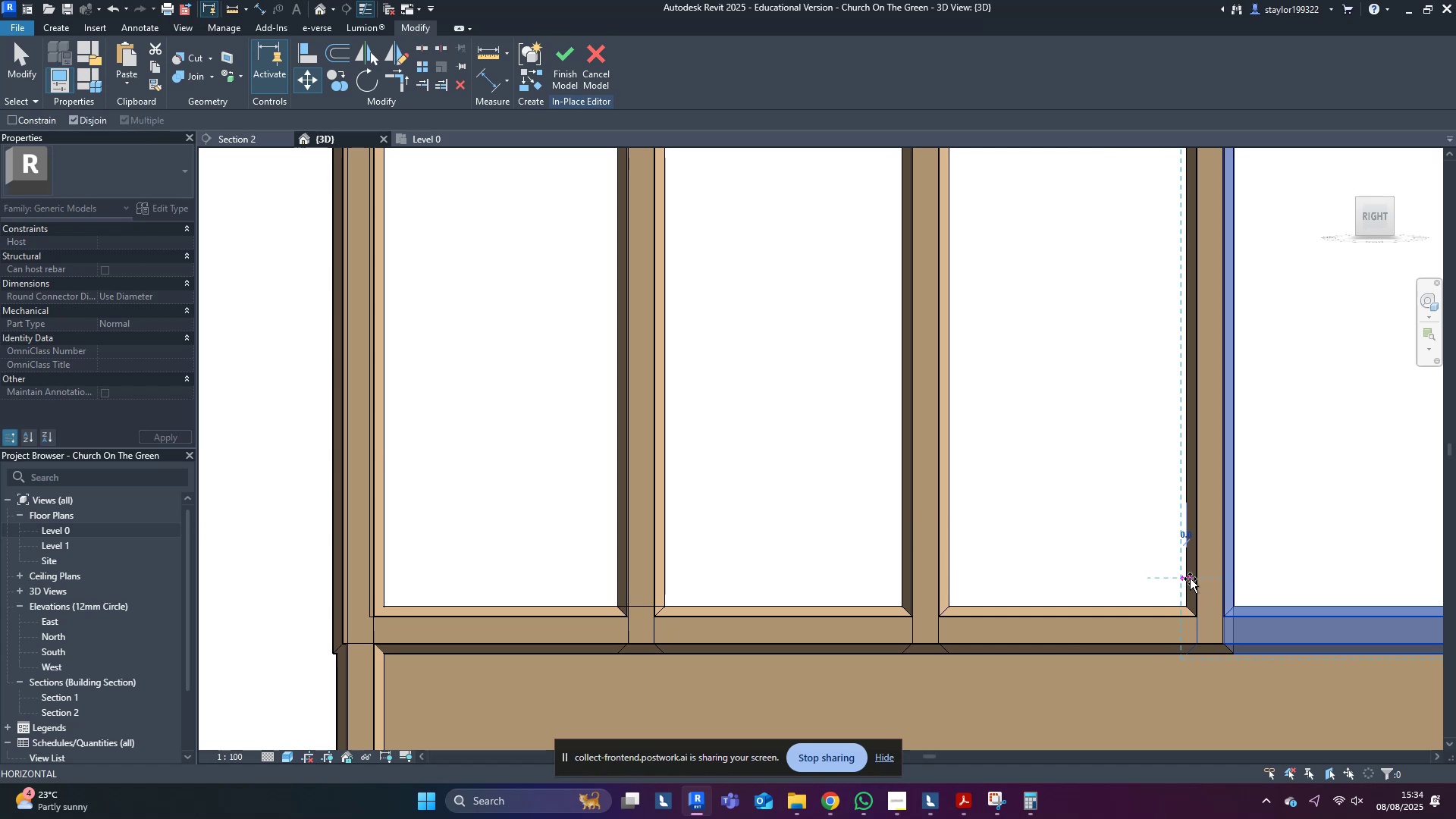 
key(Escape)
 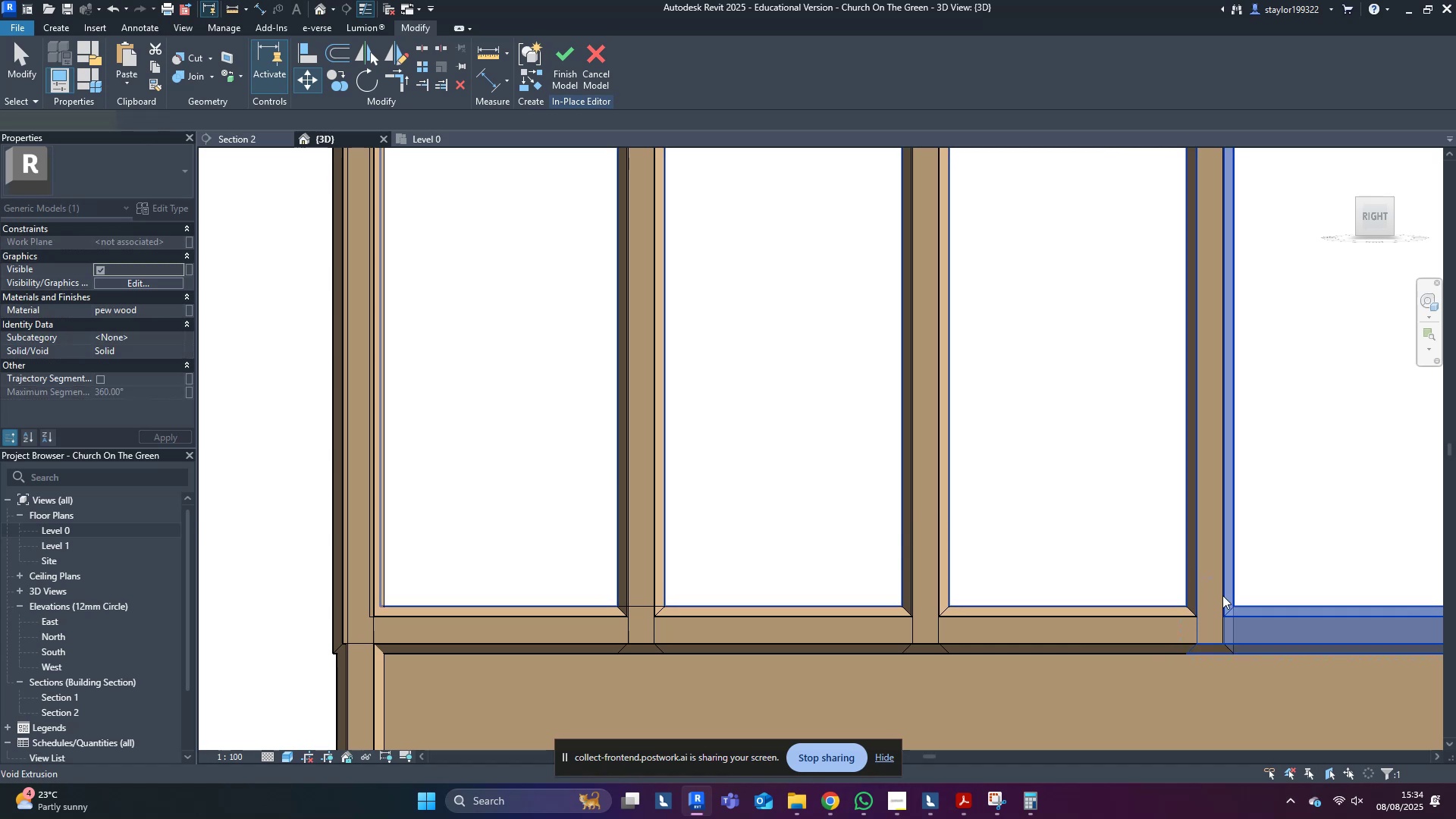 
scroll: coordinate [1298, 627], scroll_direction: up, amount: 11.0
 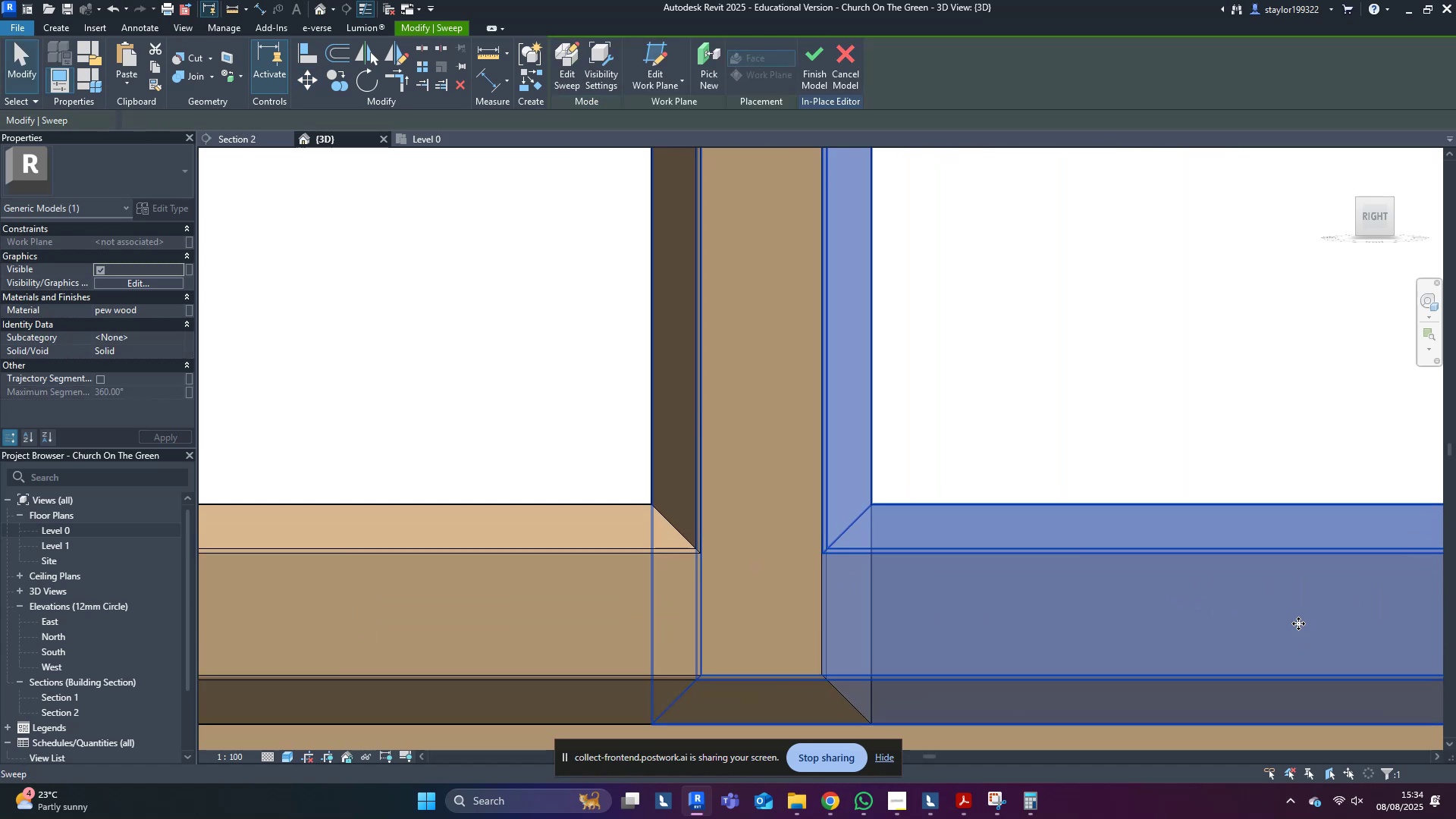 
scroll: coordinate [1296, 614], scroll_direction: down, amount: 15.0
 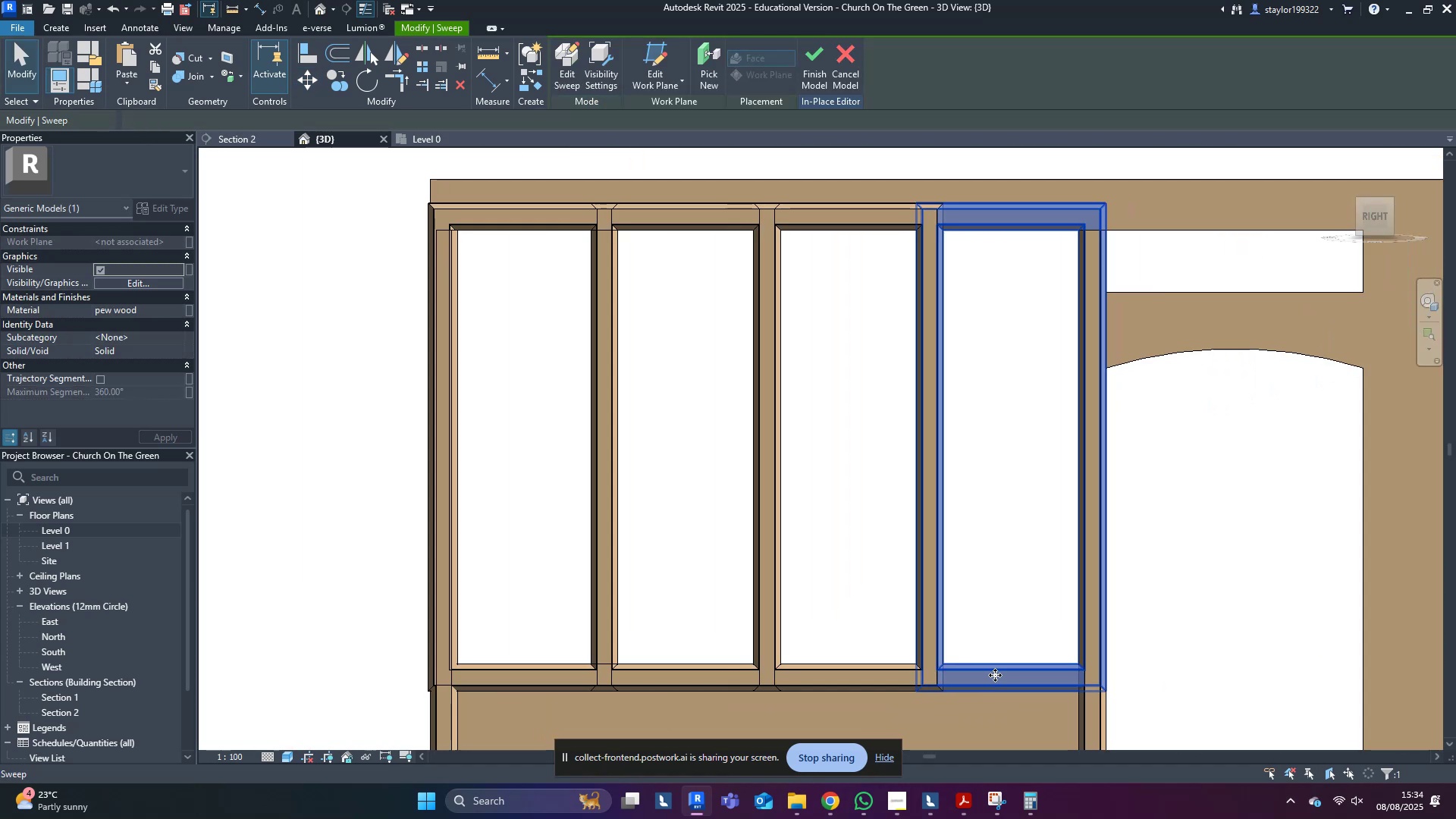 
left_click([1249, 528])
 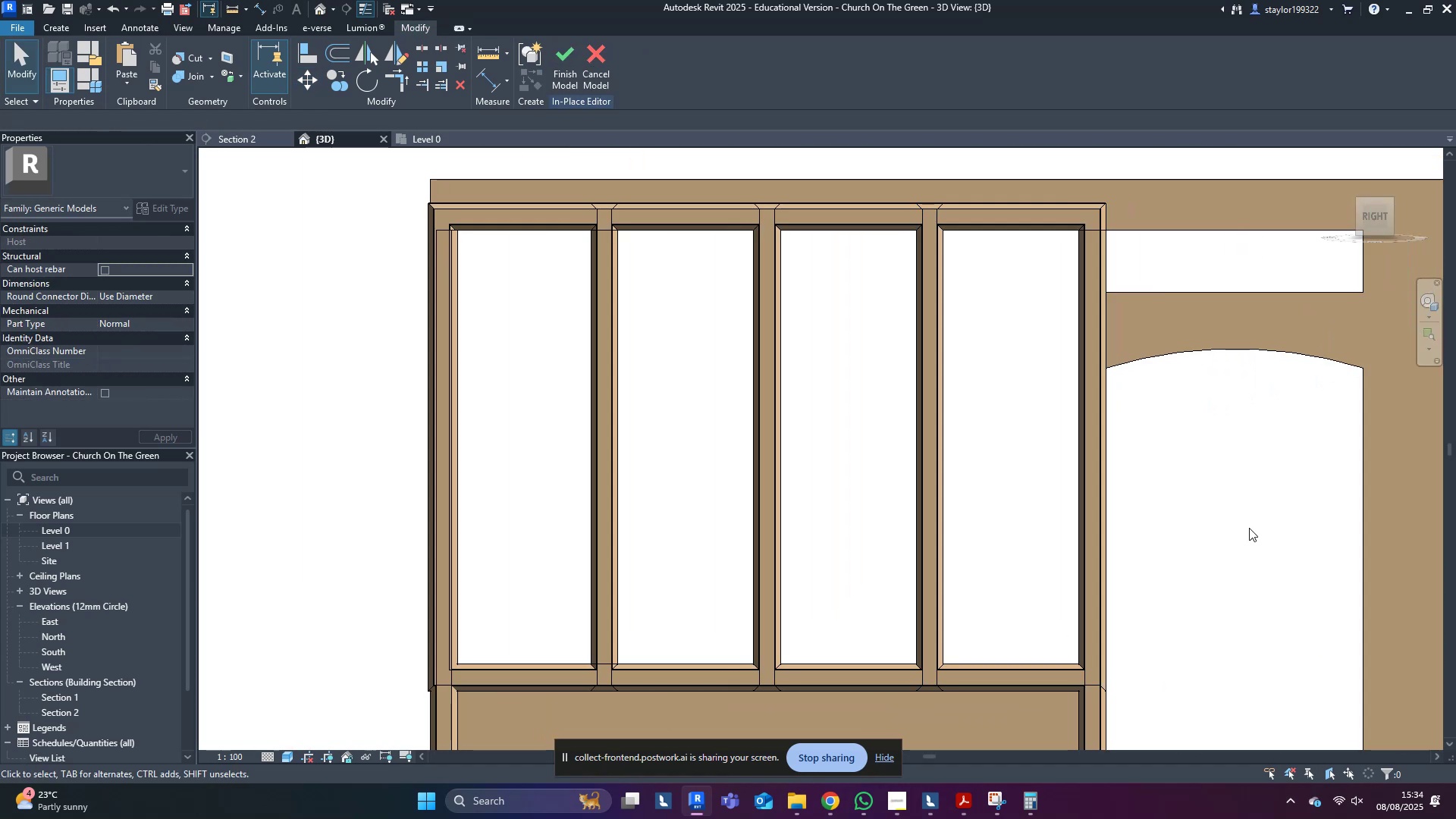 
scroll: coordinate [1249, 528], scroll_direction: down, amount: 5.0
 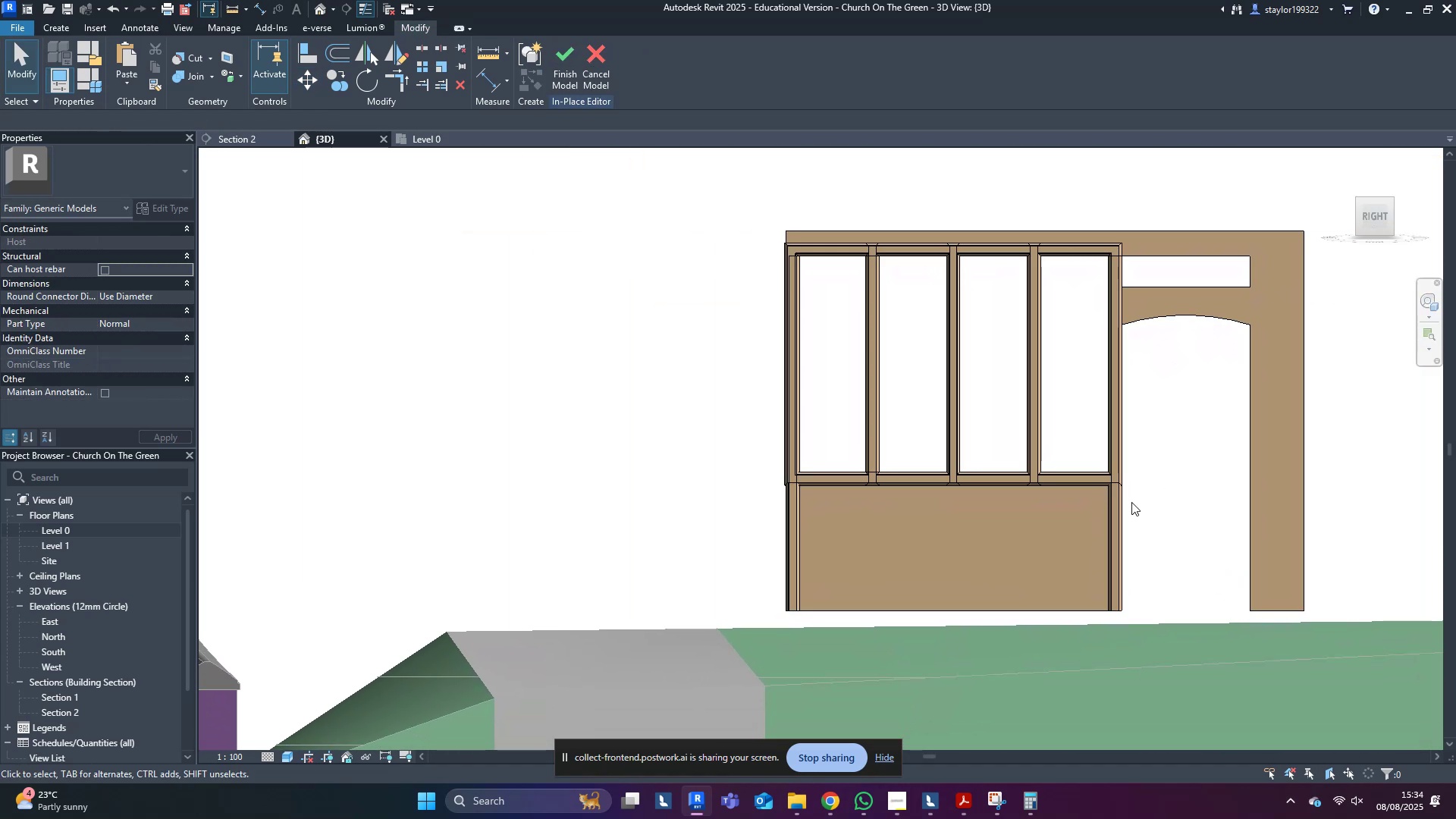 
wait(5.9)
 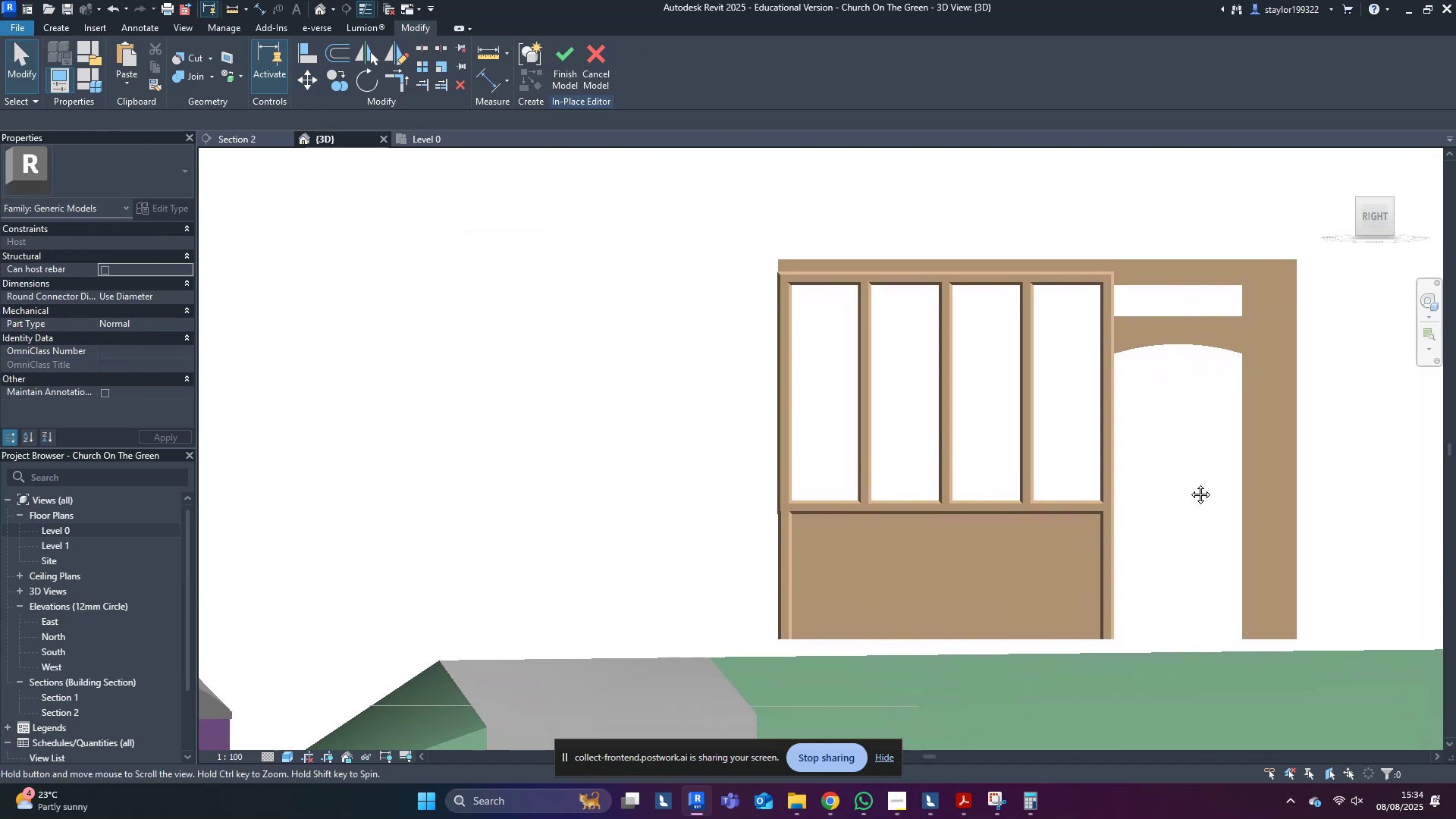 
left_click([232, 139])
 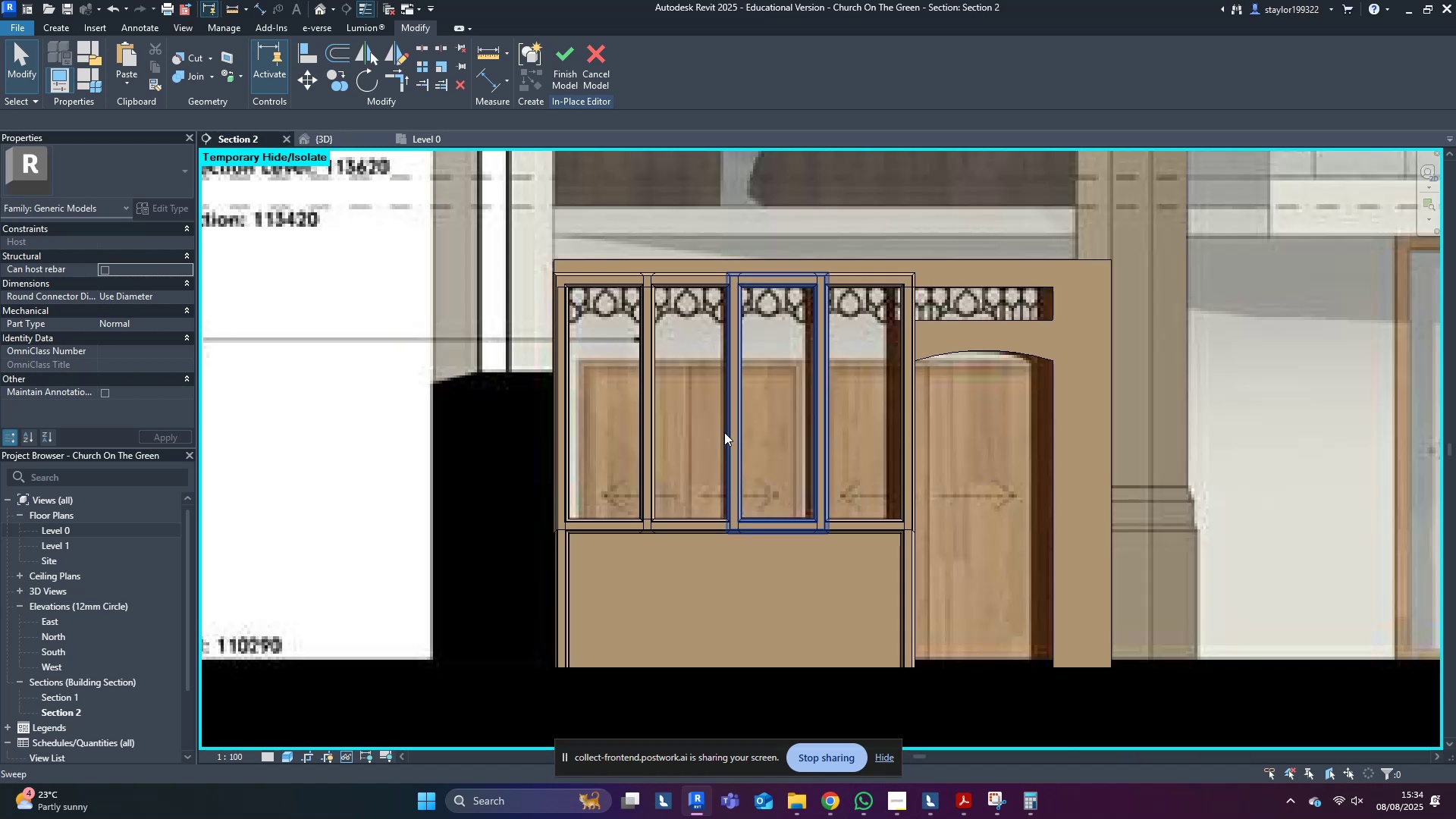 
type(wf)
 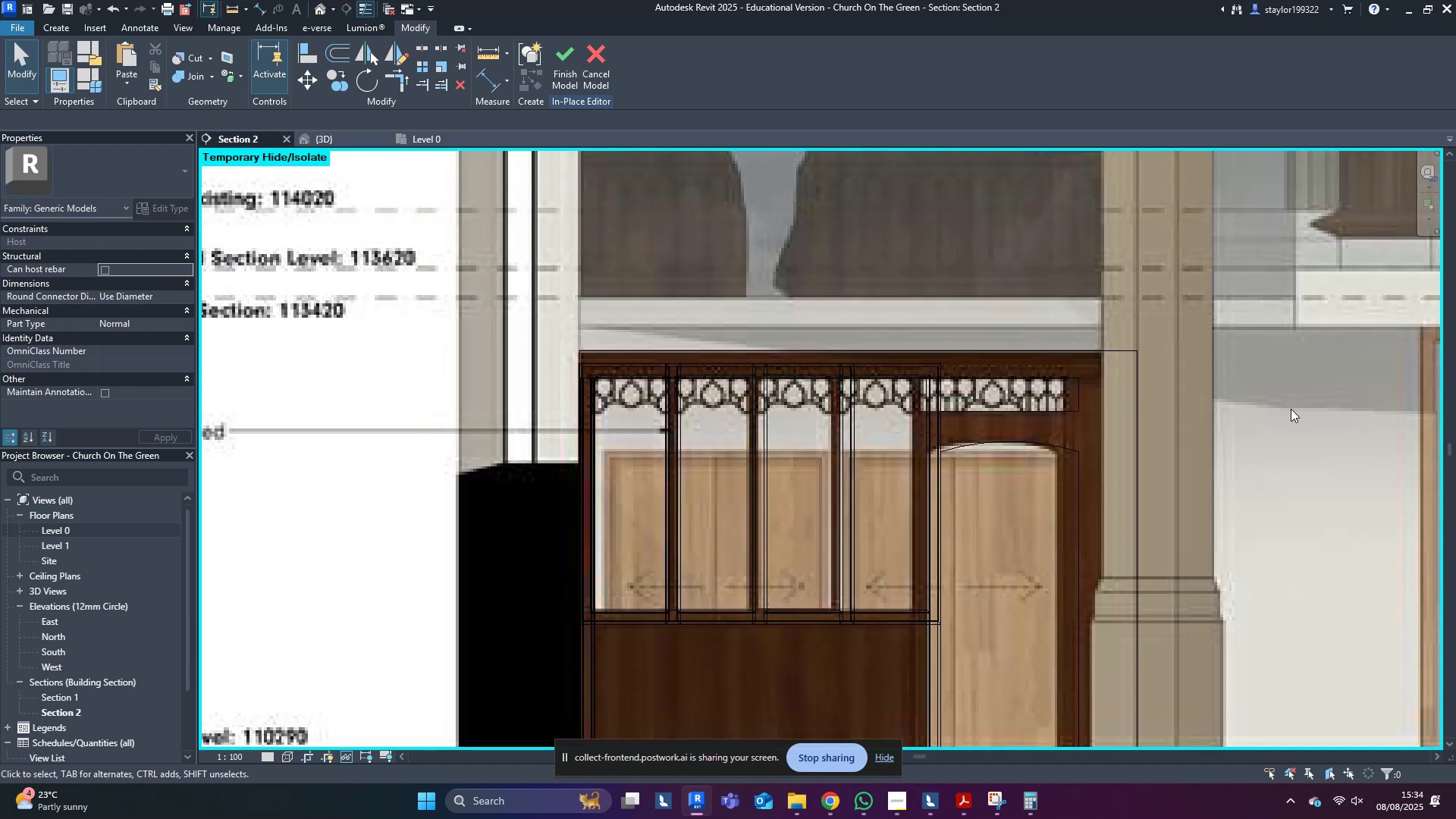 
scroll: coordinate [789, 459], scroll_direction: up, amount: 6.0
 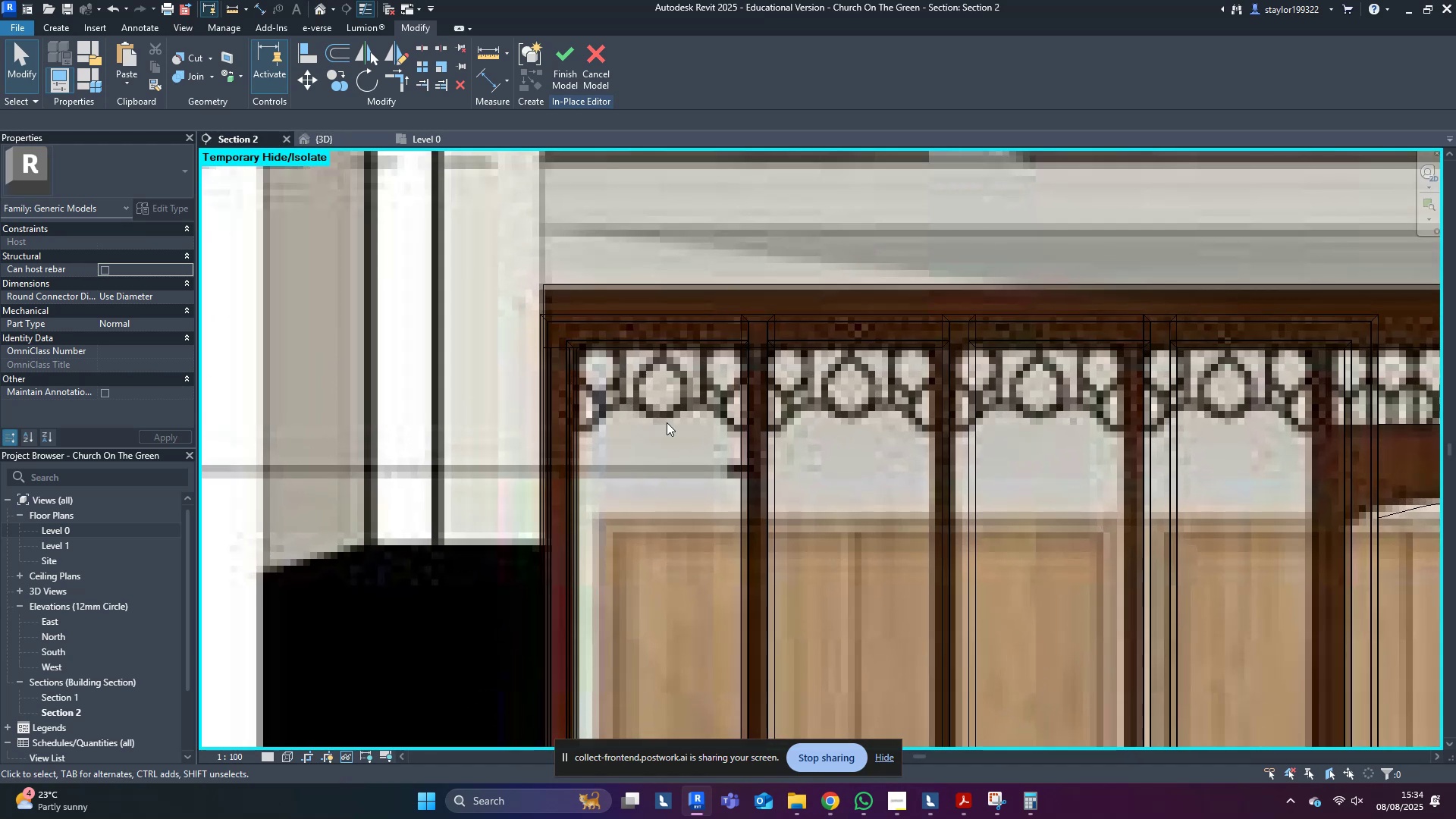 
type(sd)
 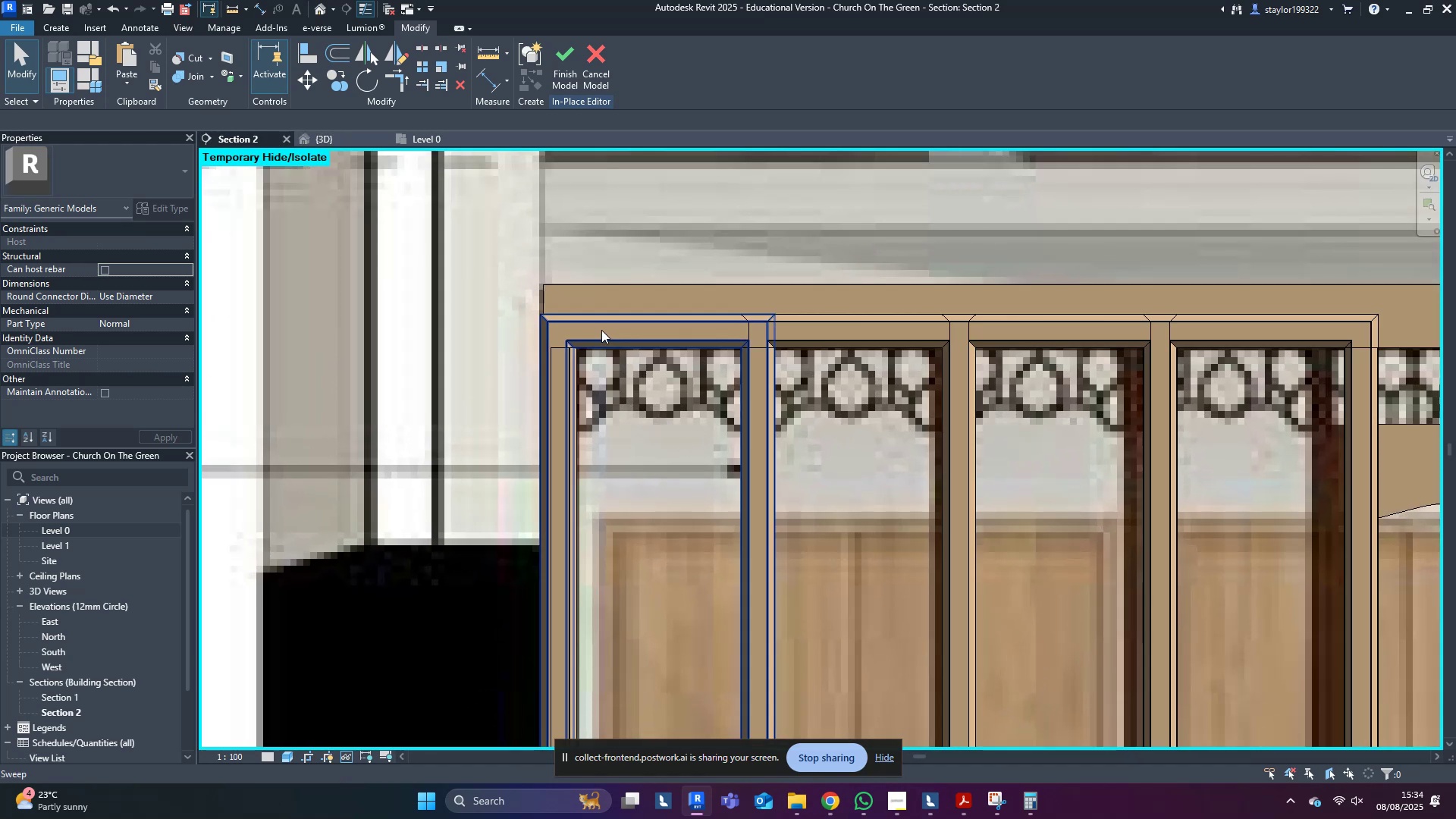 
left_click([598, 328])
 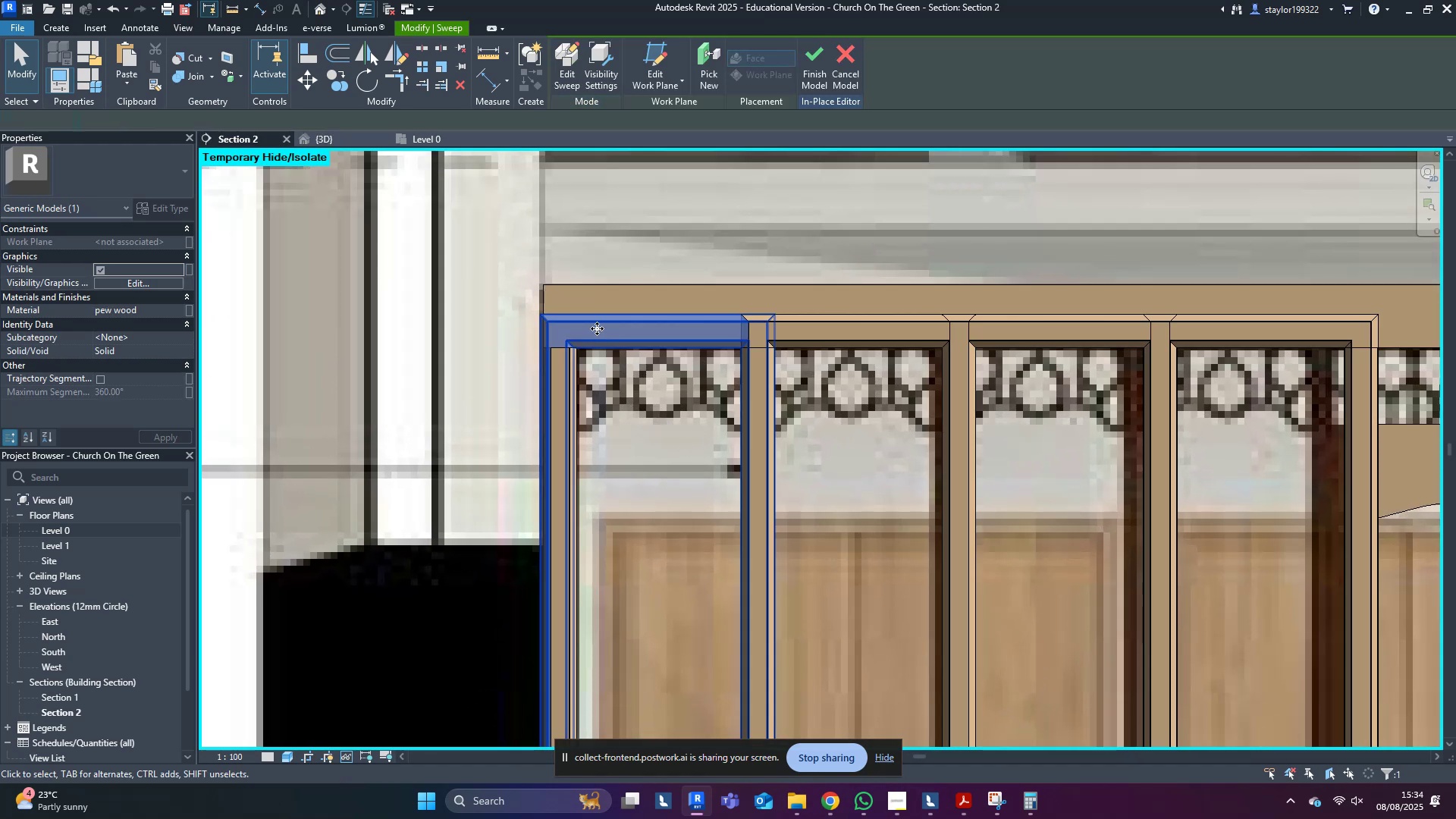 
triple_click([597, 328])
 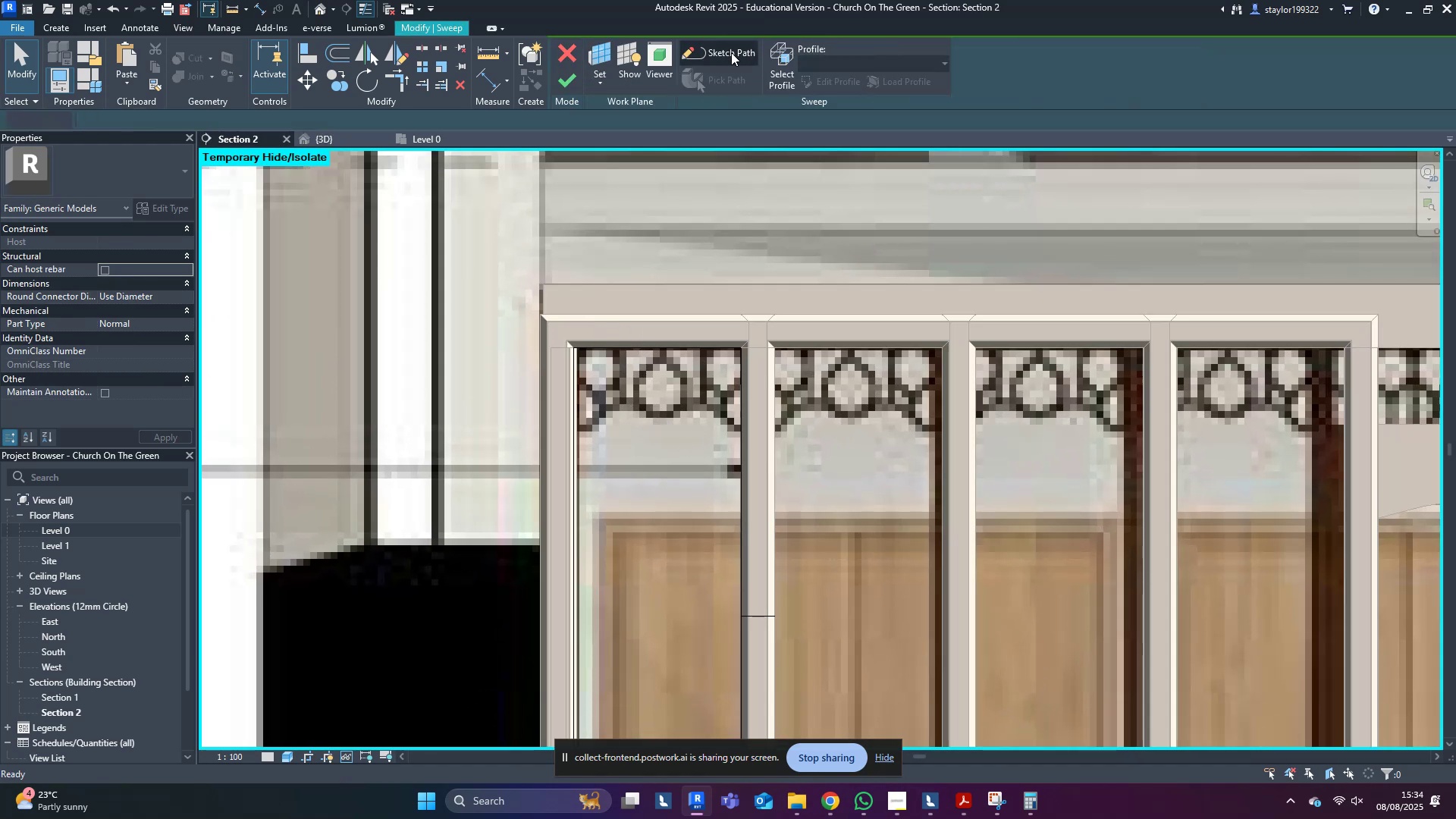 
middle_click([655, 270])
 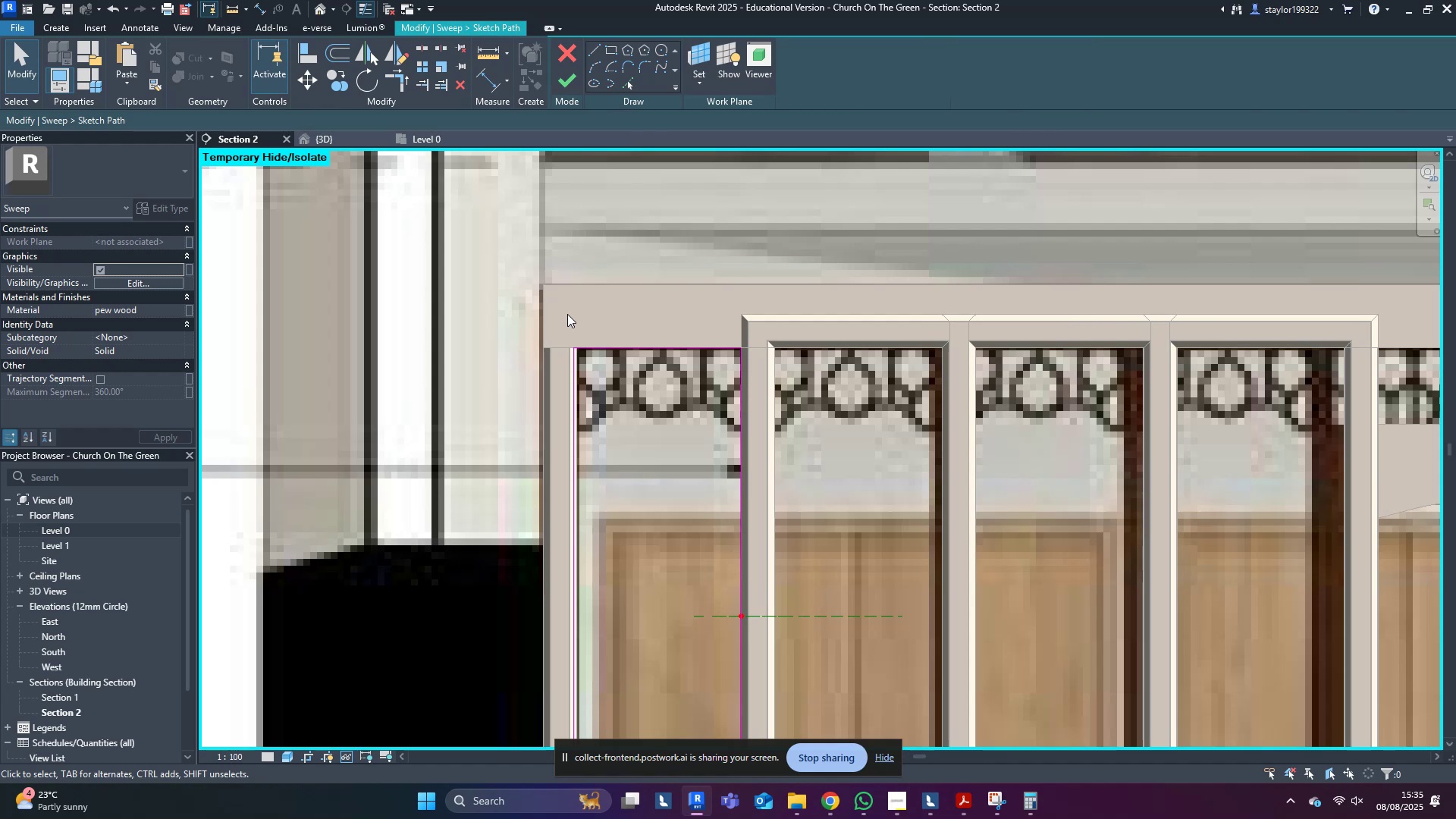 
wait(6.3)
 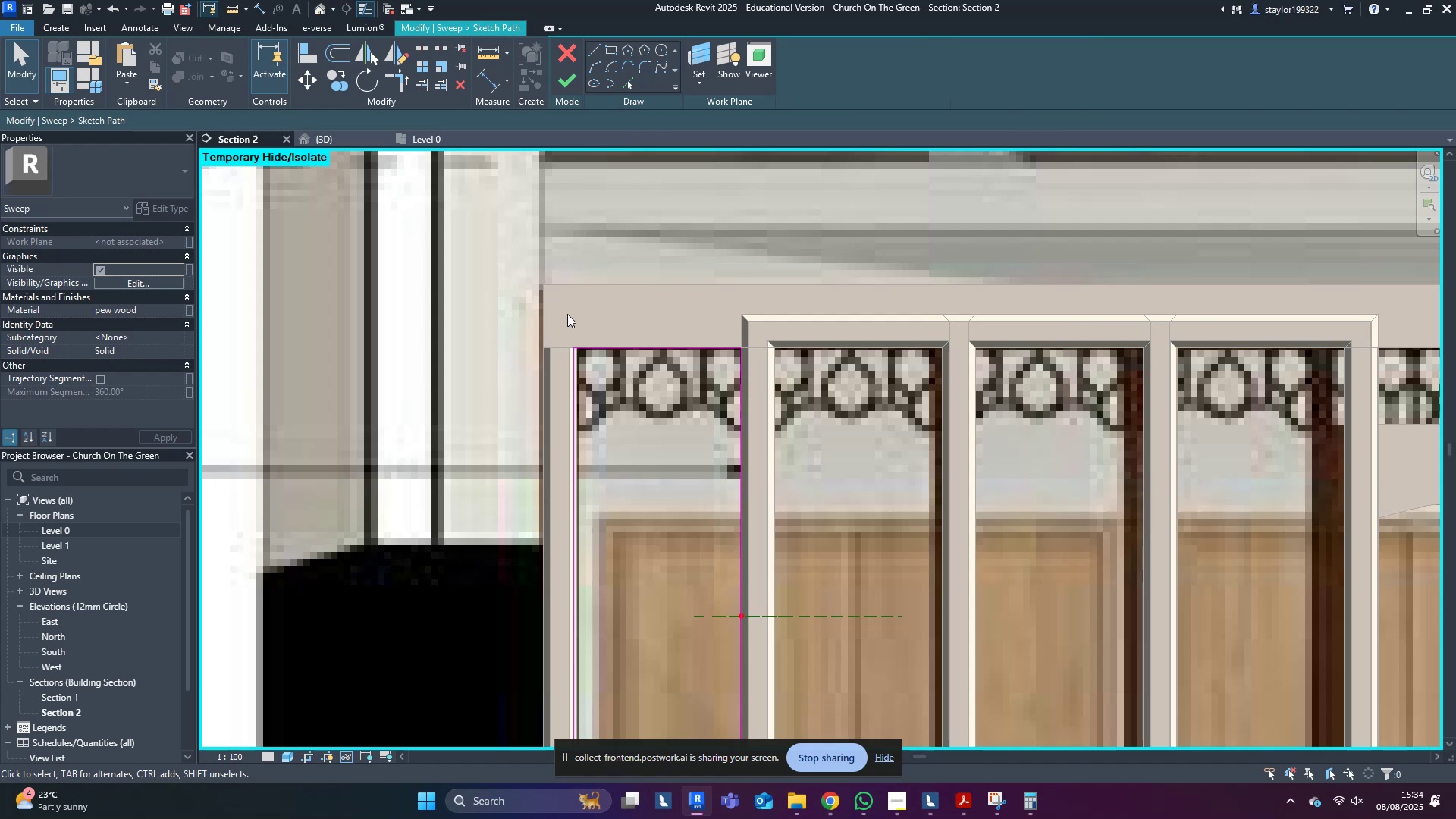 
left_click([566, 89])
 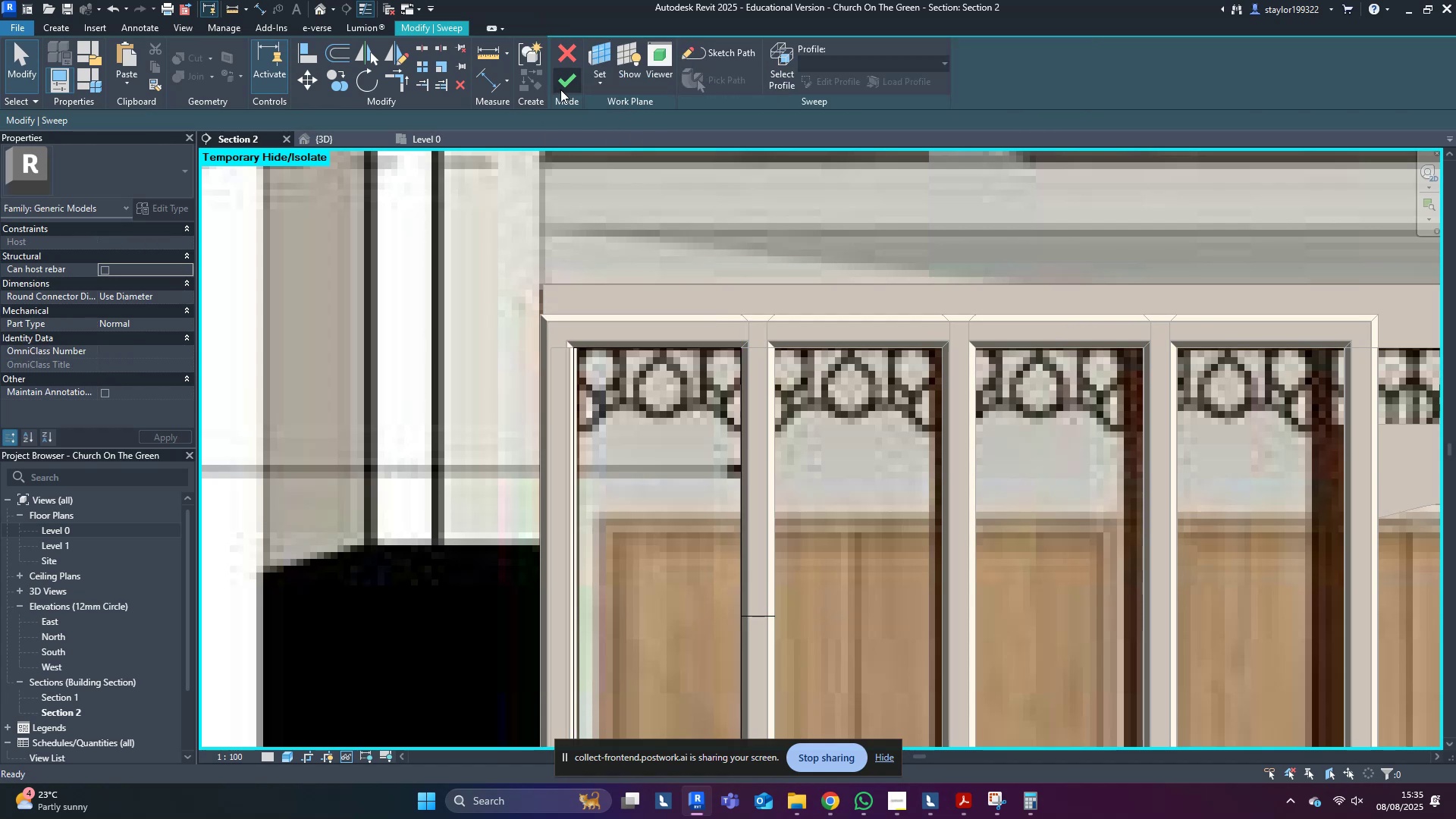 
left_click([560, 89])
 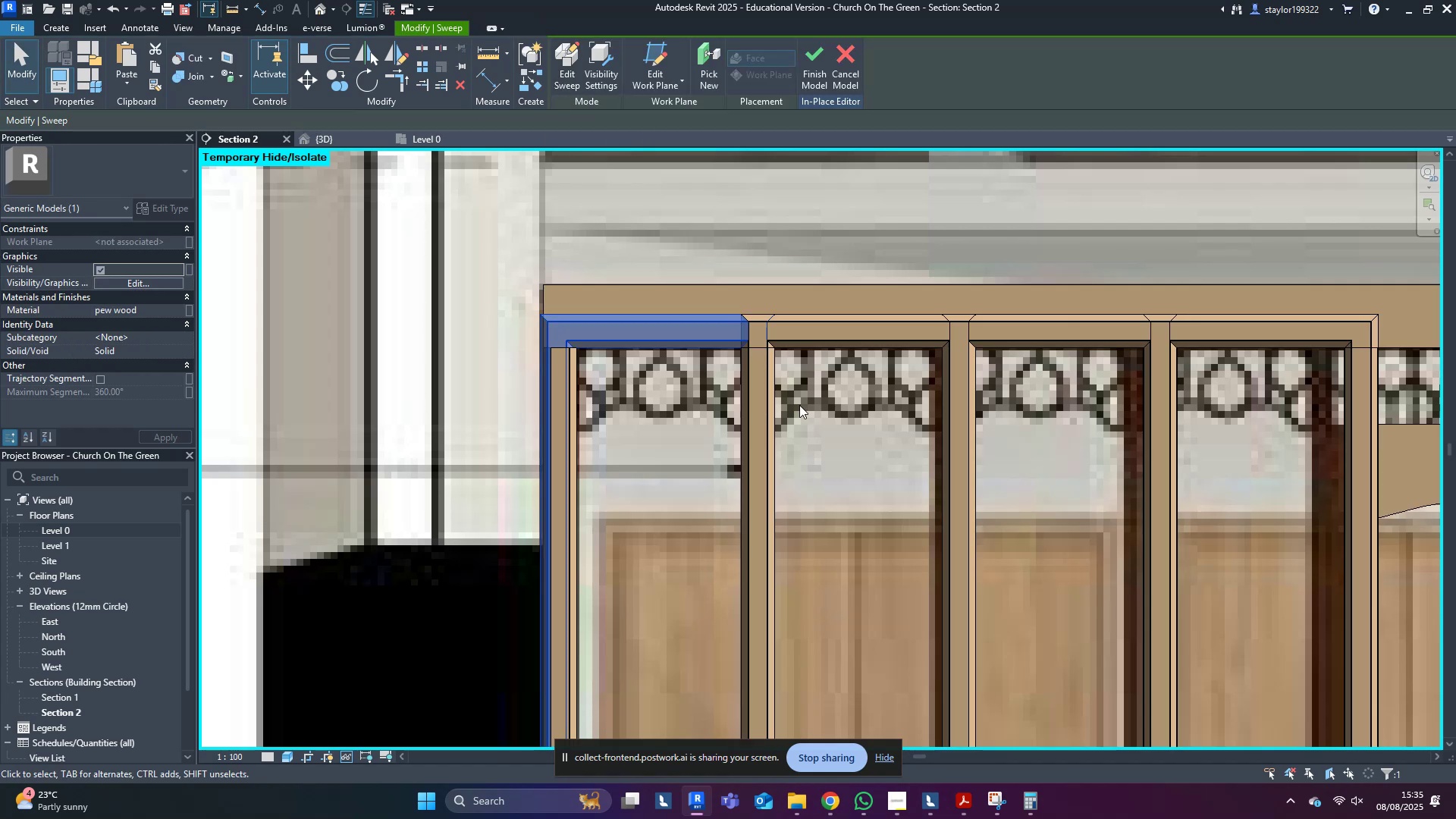 
hold_key(key=ControlLeft, duration=1.35)
left_click([817, 331])
 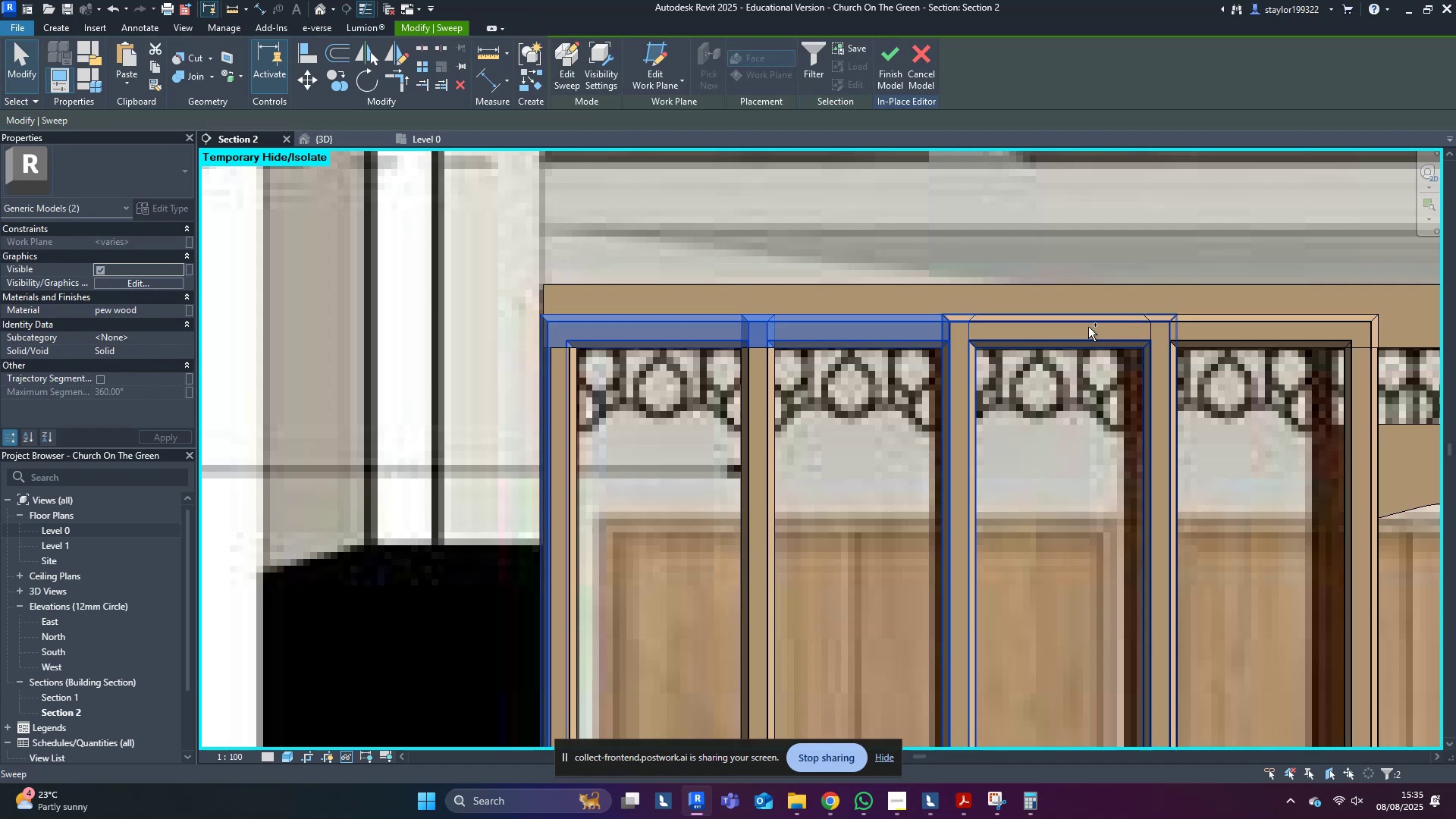 
double_click([1094, 326])
 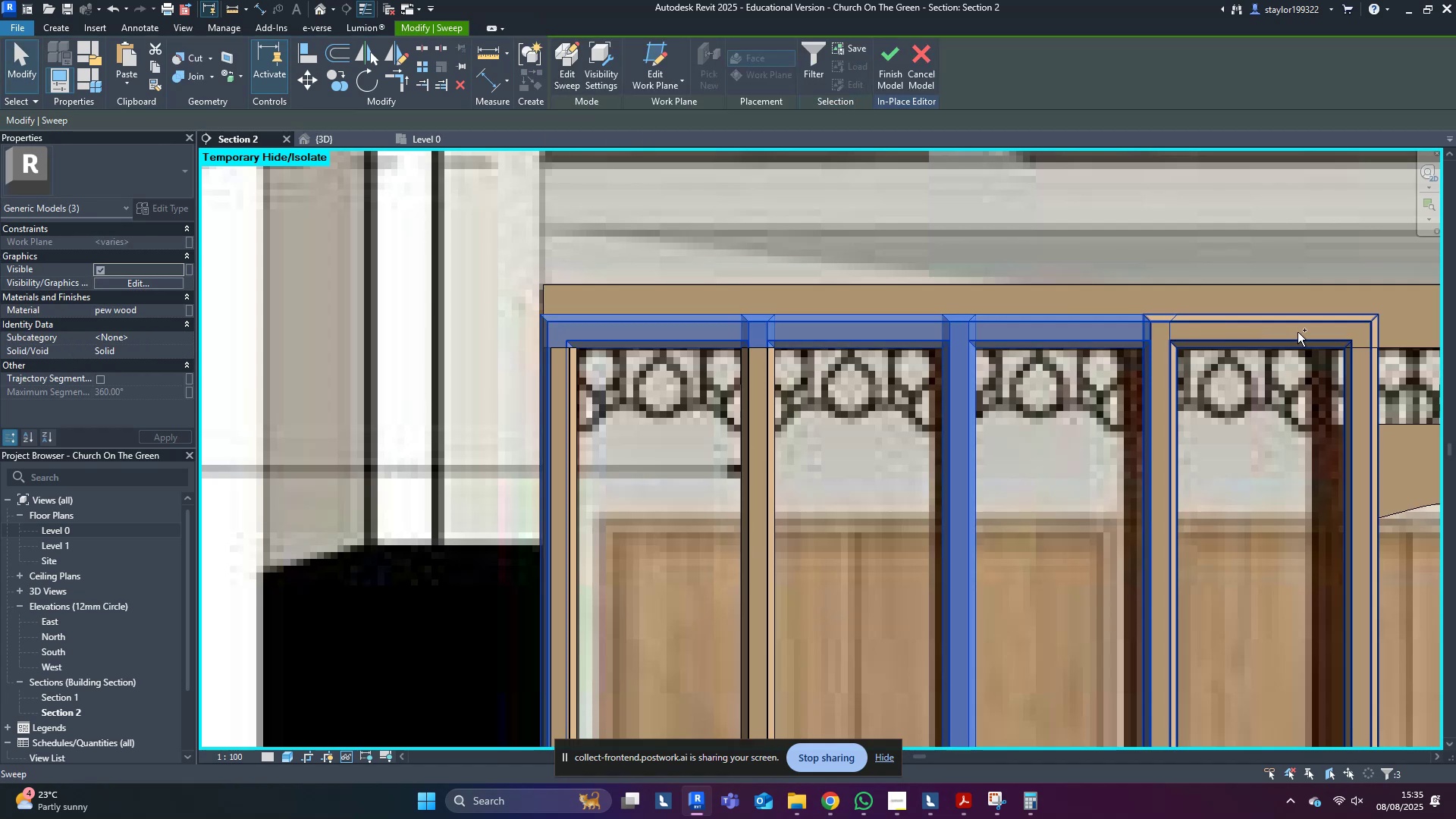 
triple_click([1302, 331])
 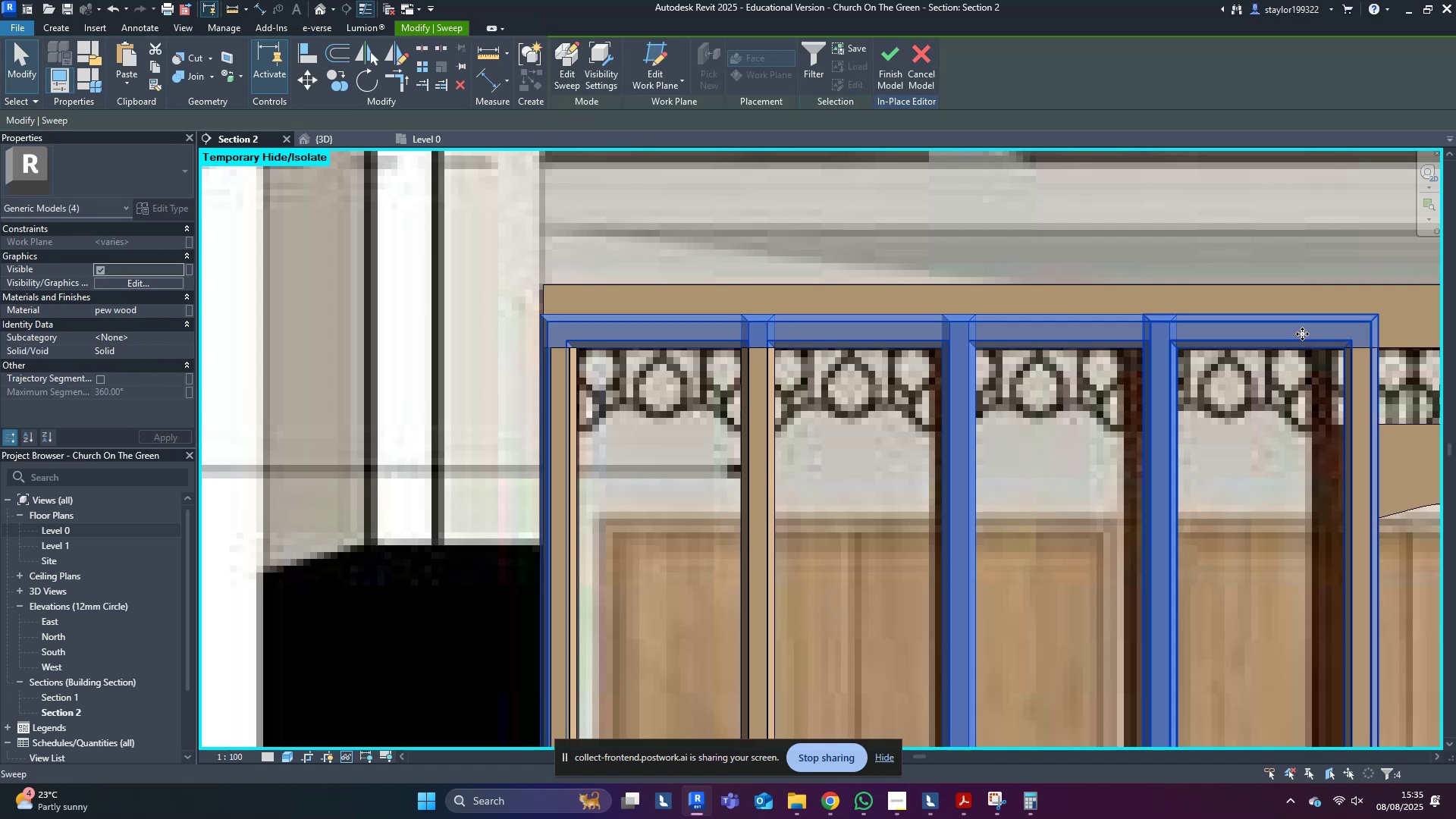 
key(Shift+ArrowDown)
 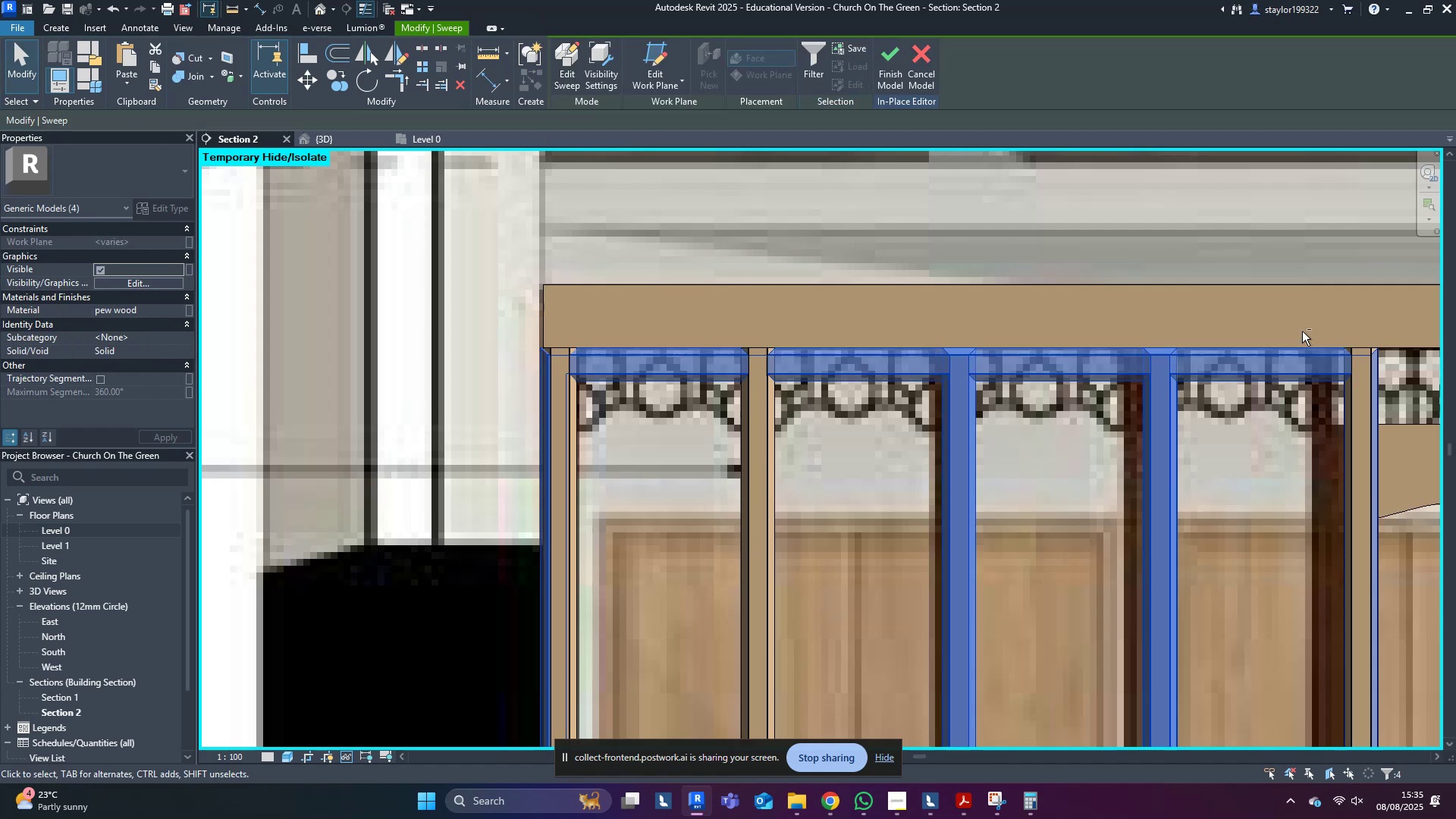 
key(Shift+ArrowDown)
 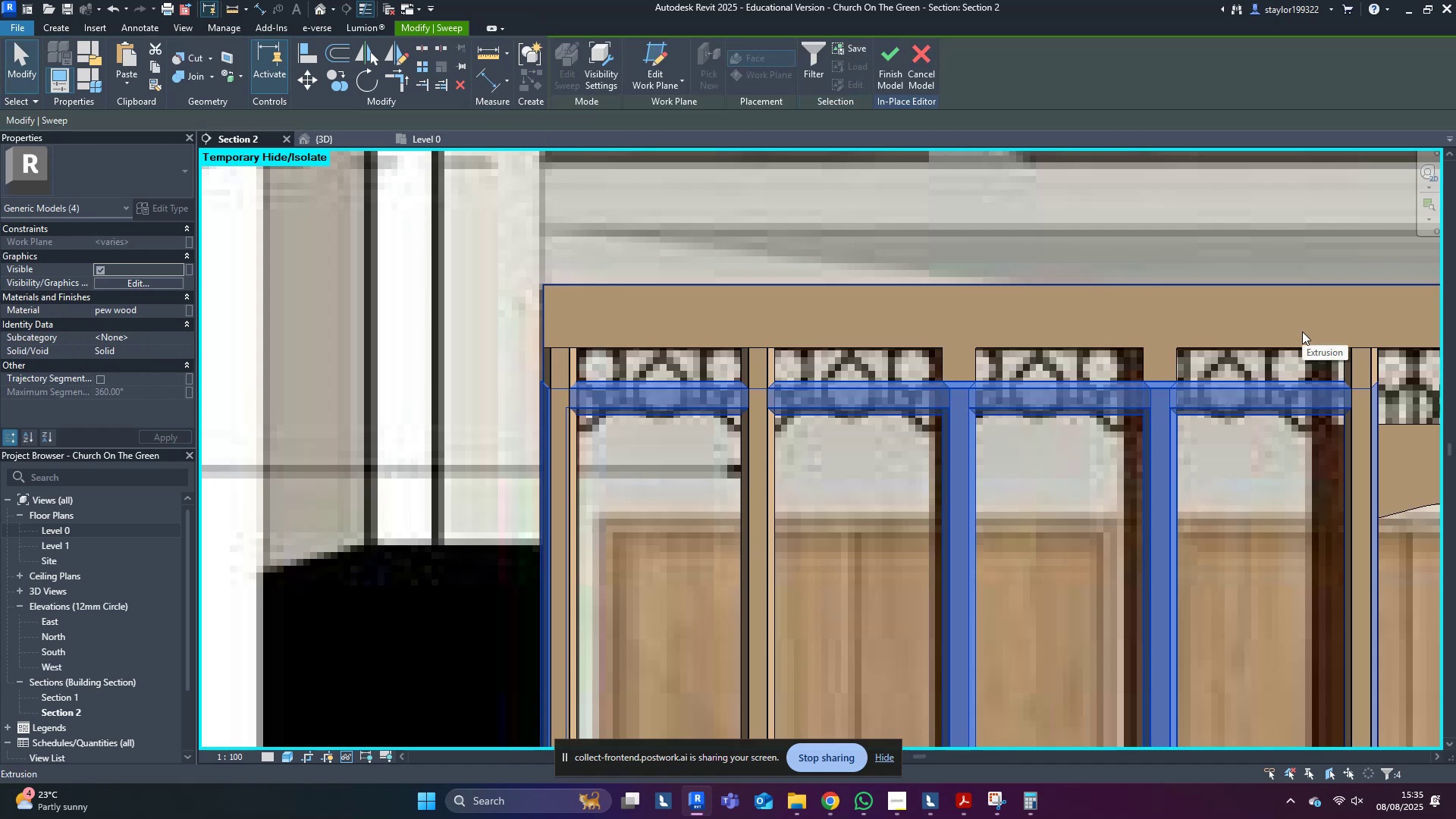 
type(mv)
 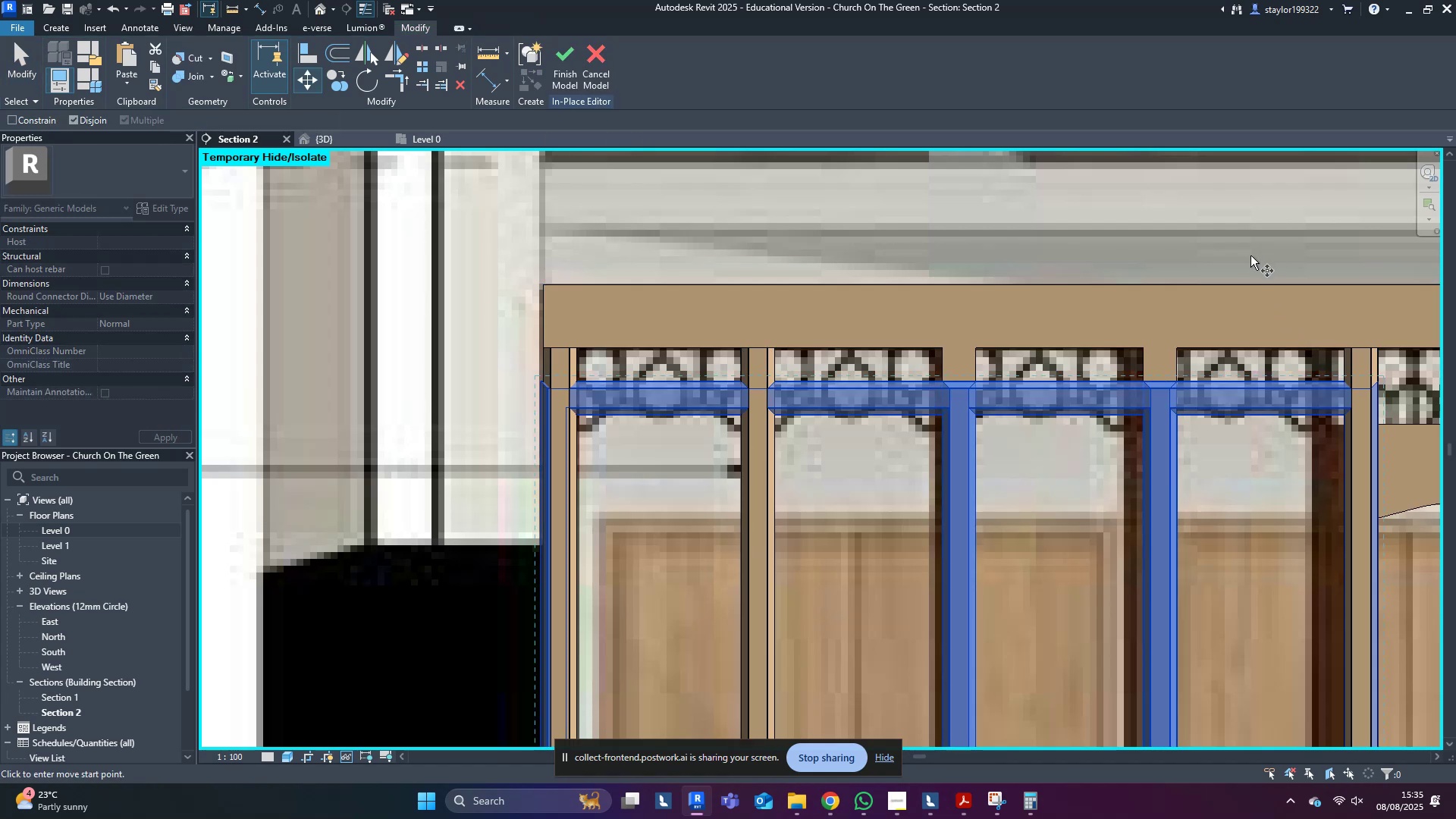 
scroll: coordinate [910, 551], scroll_direction: up, amount: 4.0
 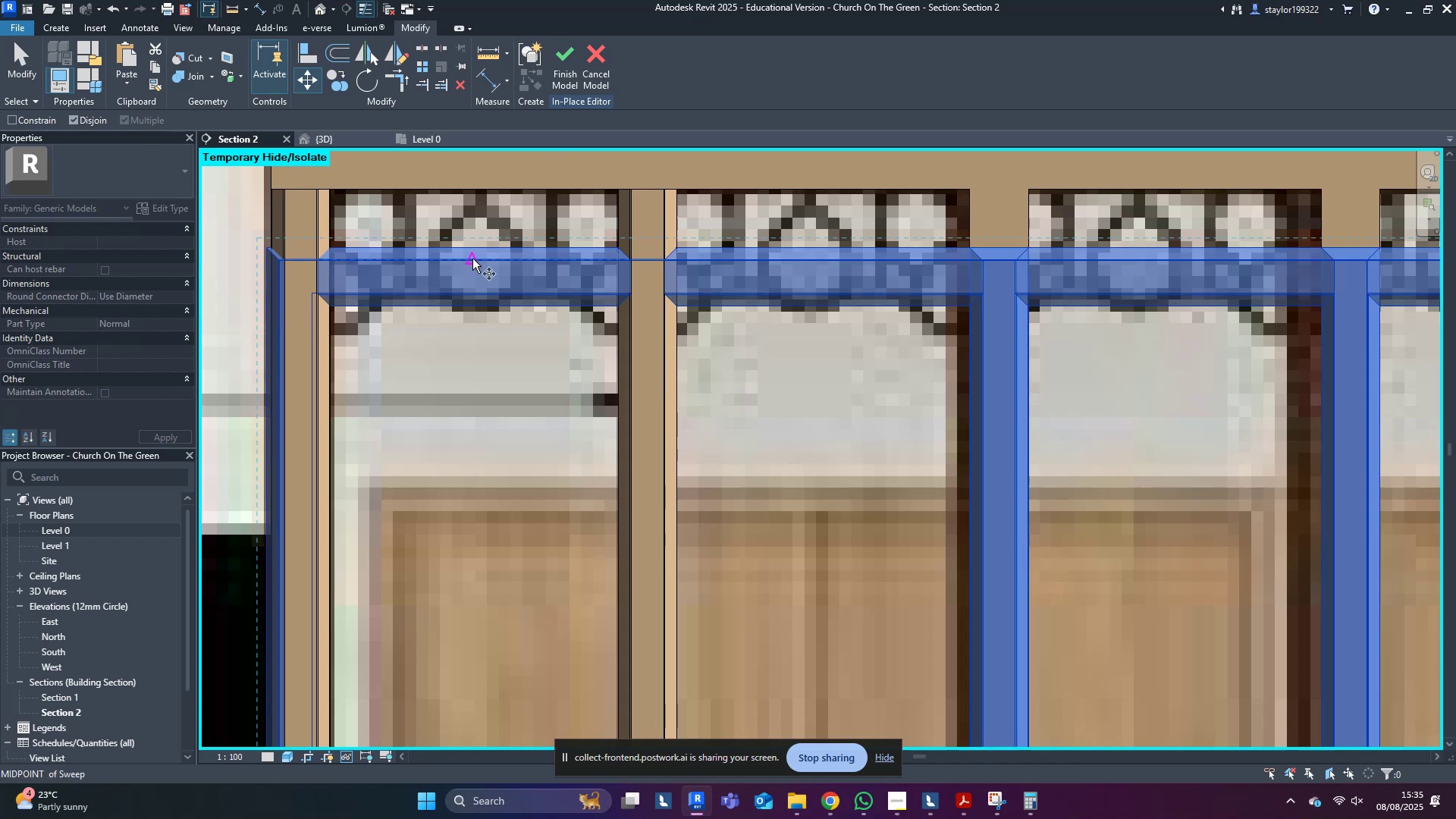 
left_click([472, 252])
 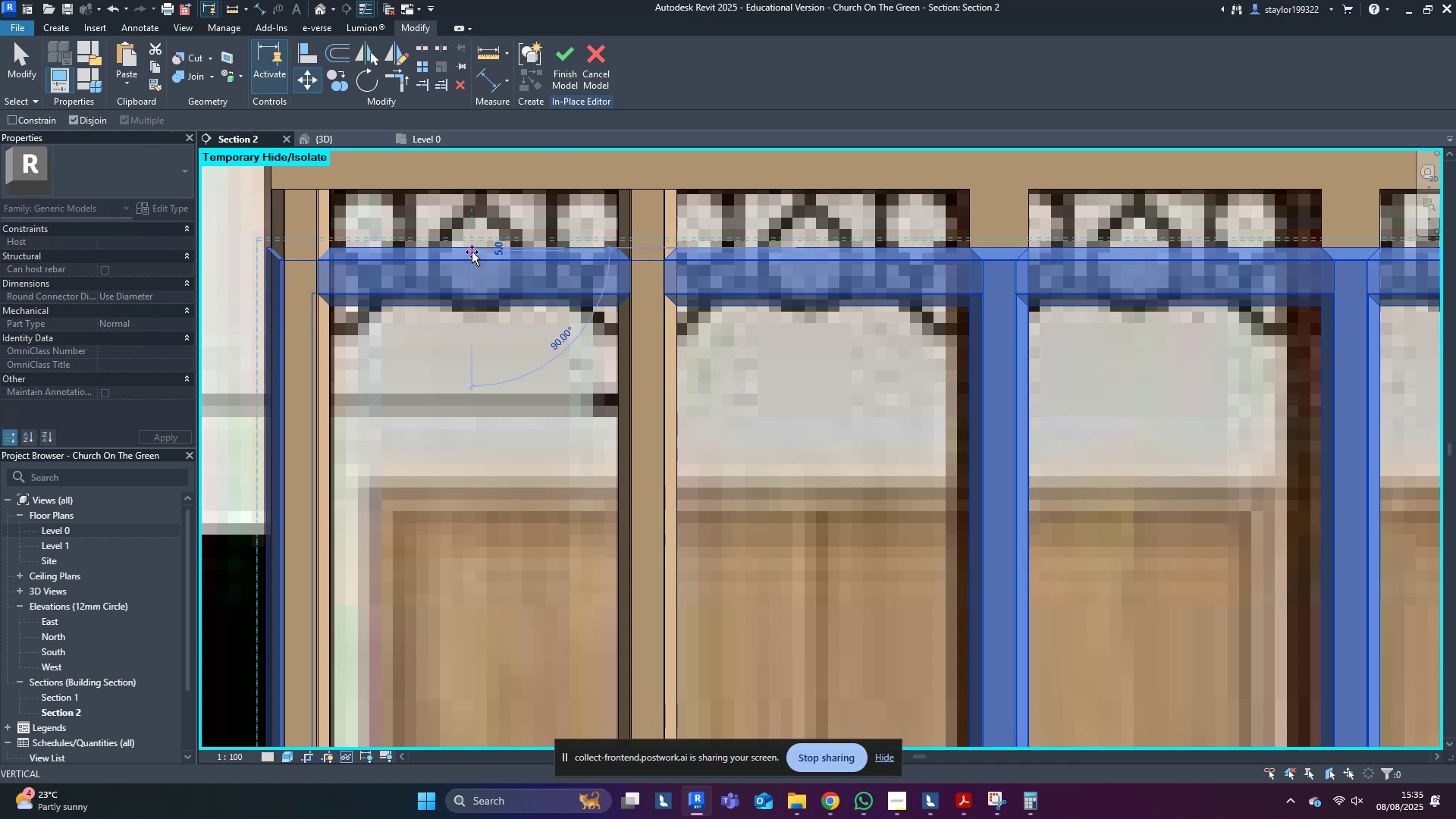 
hold_key(key=ShiftLeft, duration=0.75)
left_click([472, 187])
 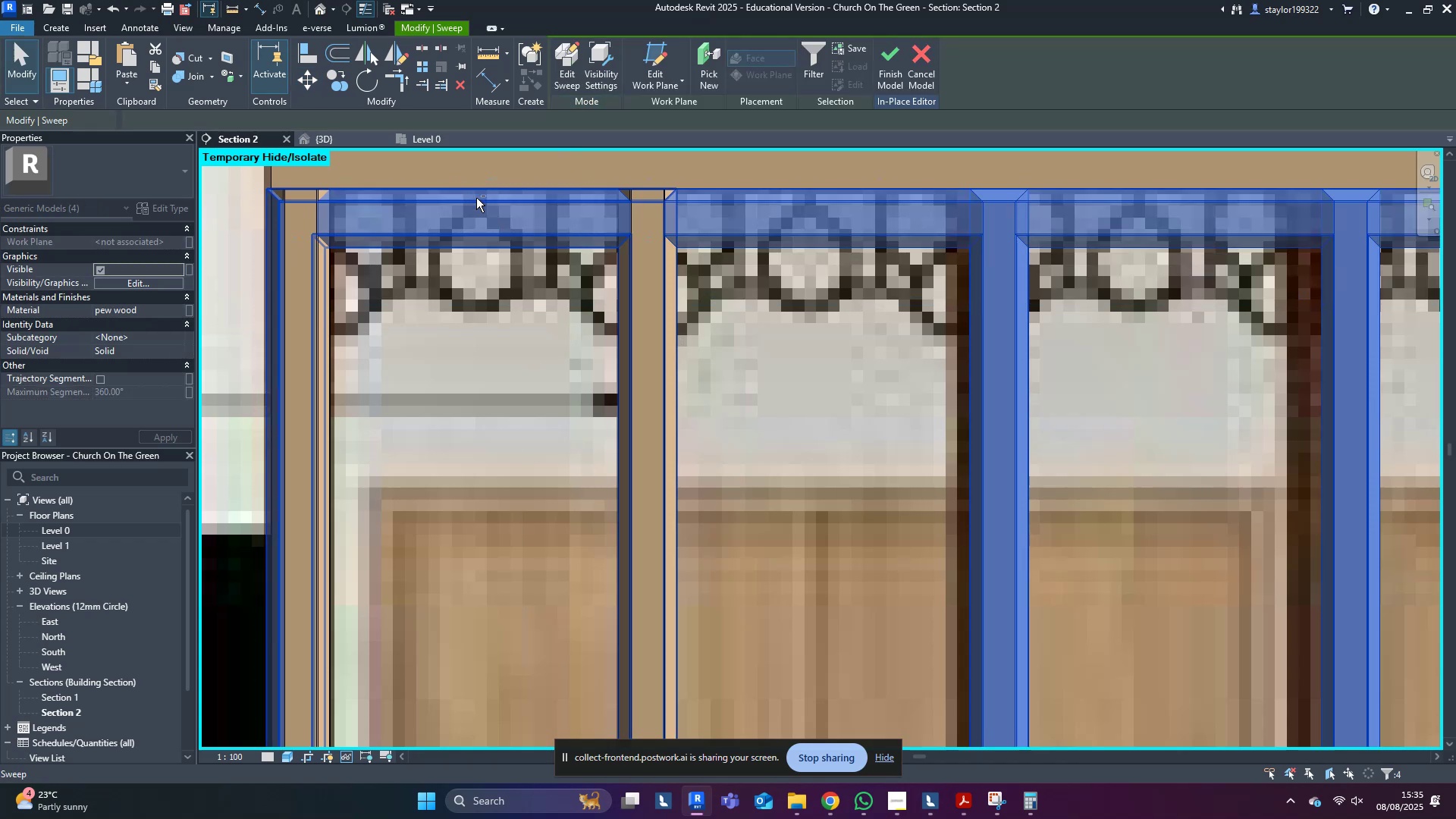 
scroll: coordinate [481, 201], scroll_direction: down, amount: 6.0
 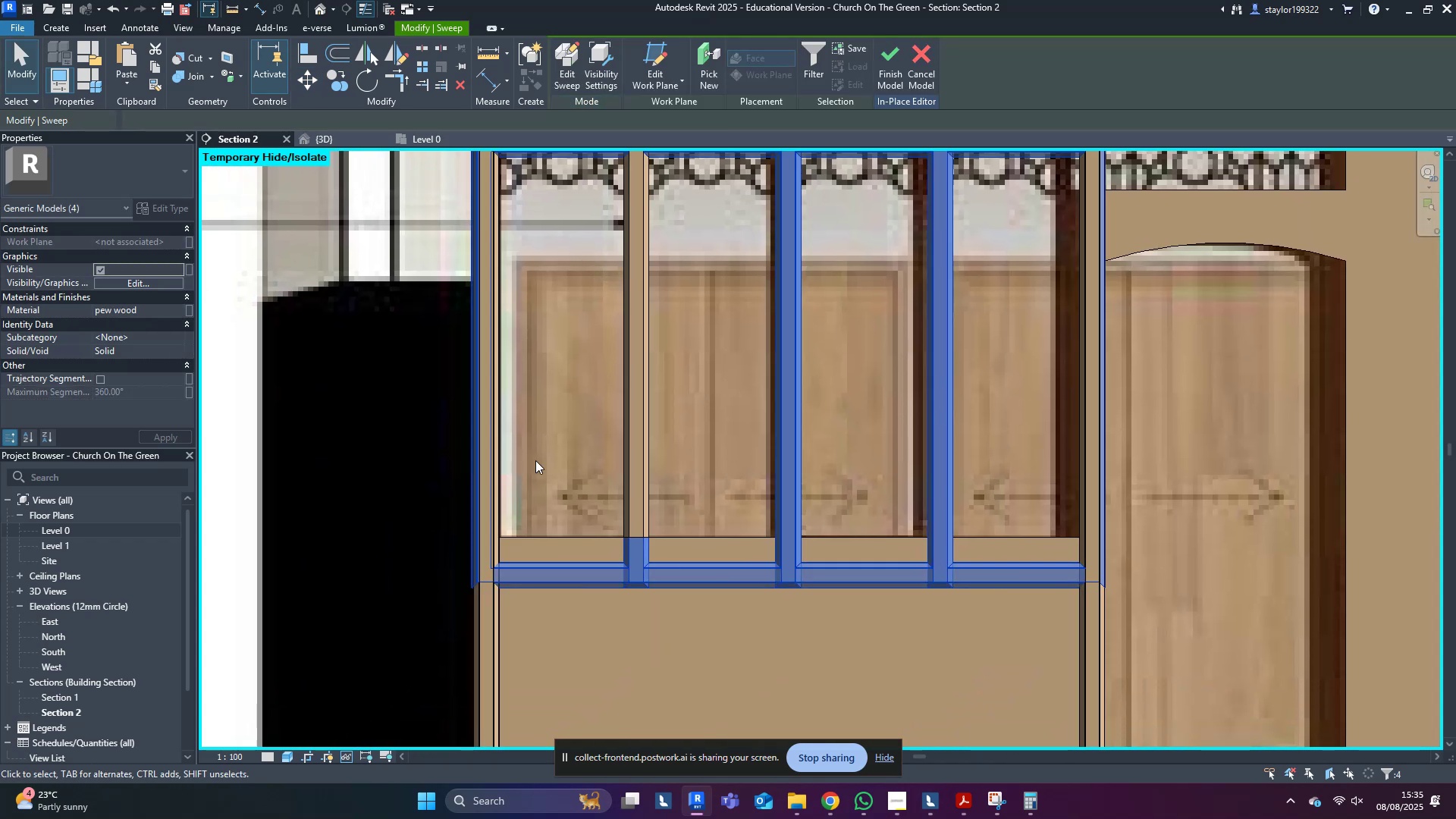 
key(Escape)
 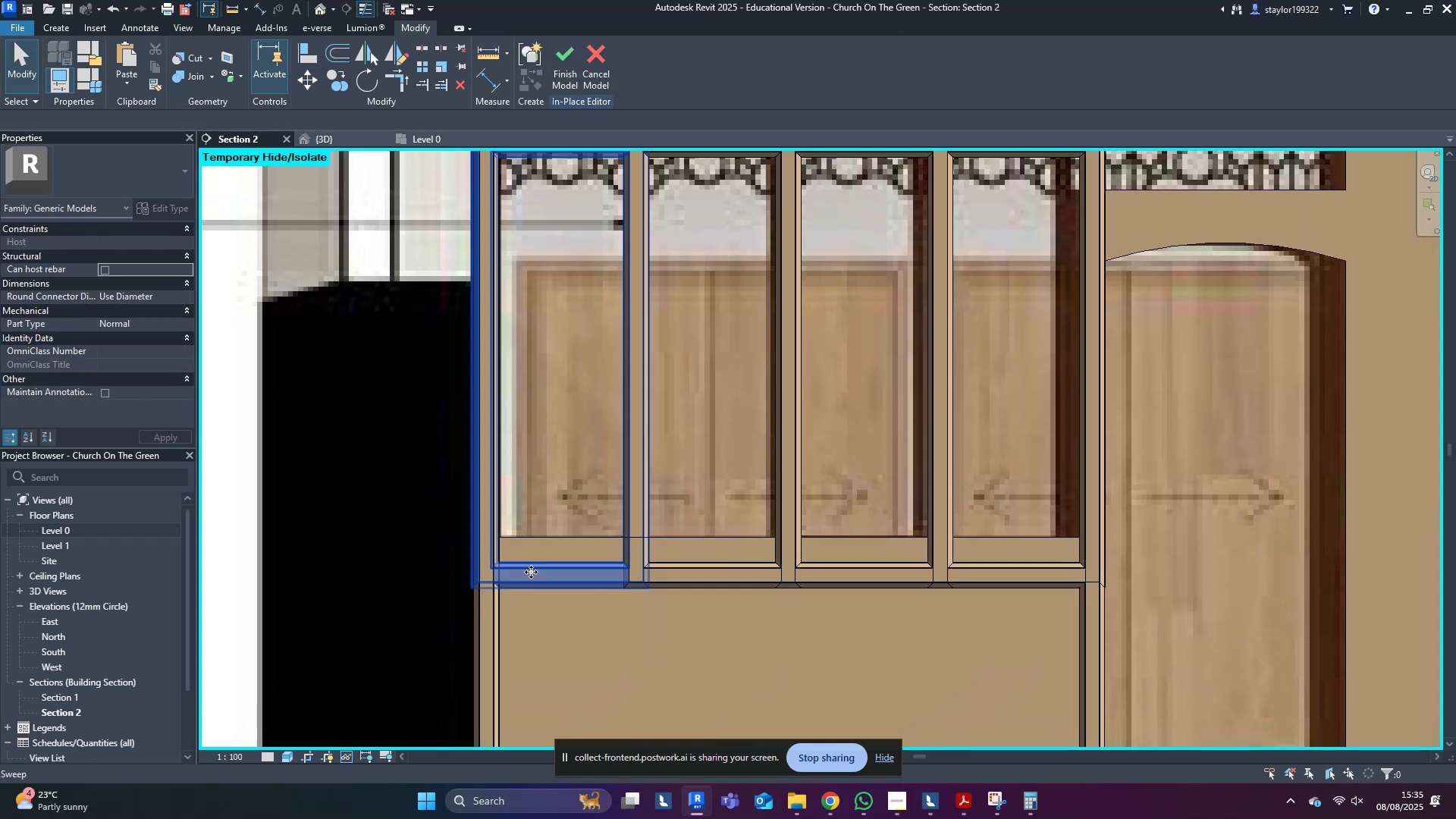 
double_click([531, 572])
 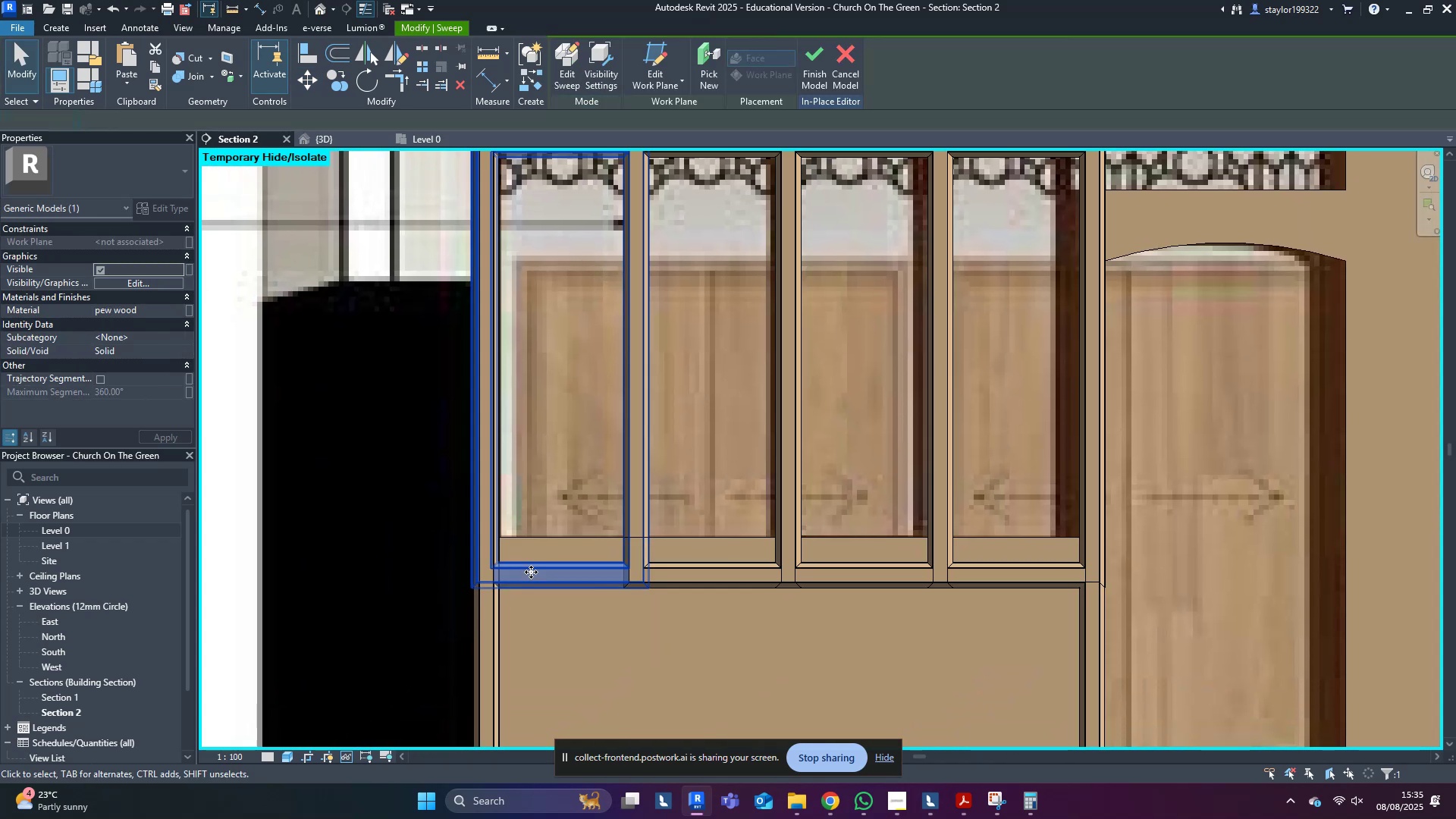 
double_click([531, 572])
 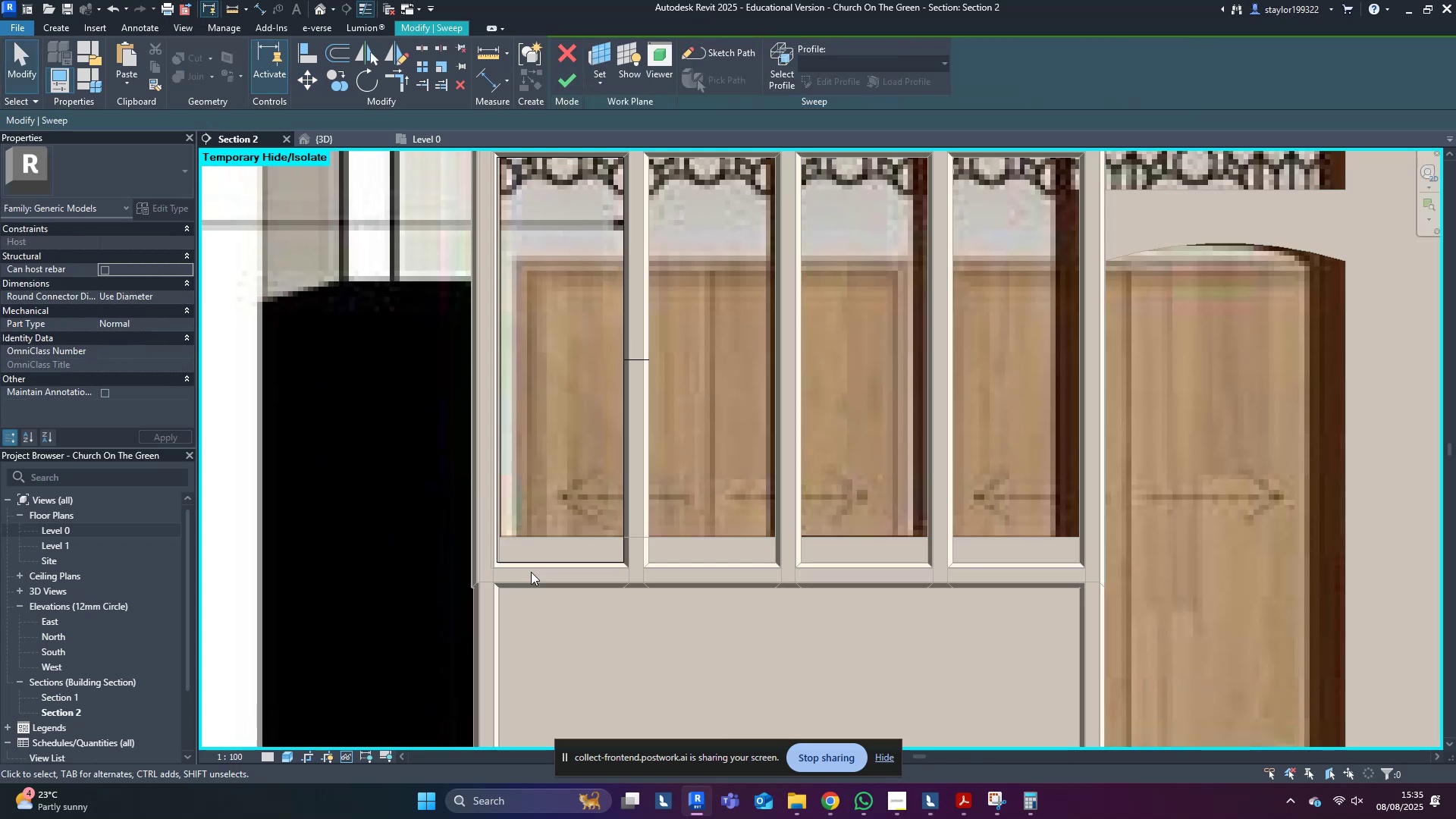 
triple_click([531, 572])
 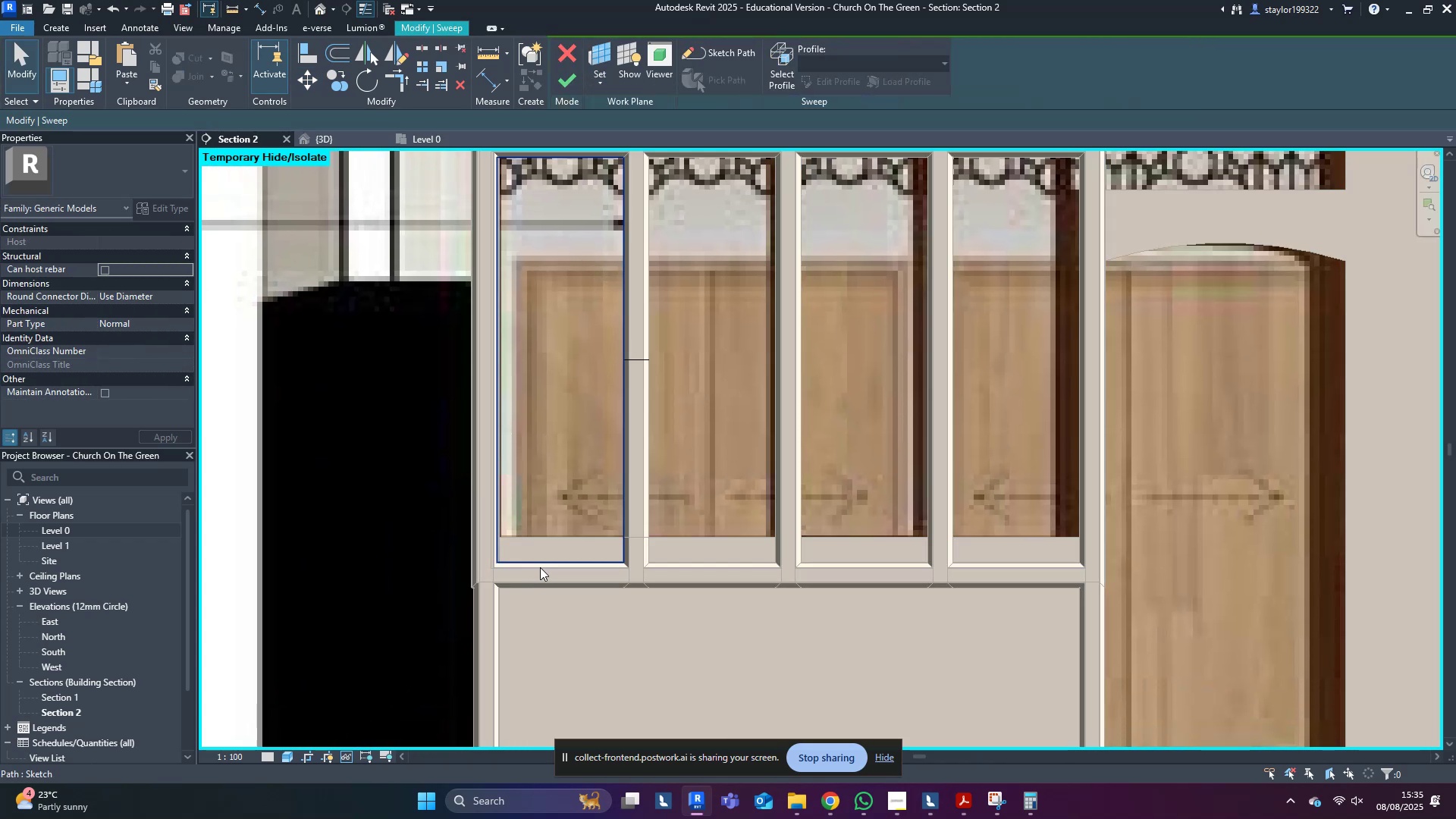 
triple_click([541, 565])
 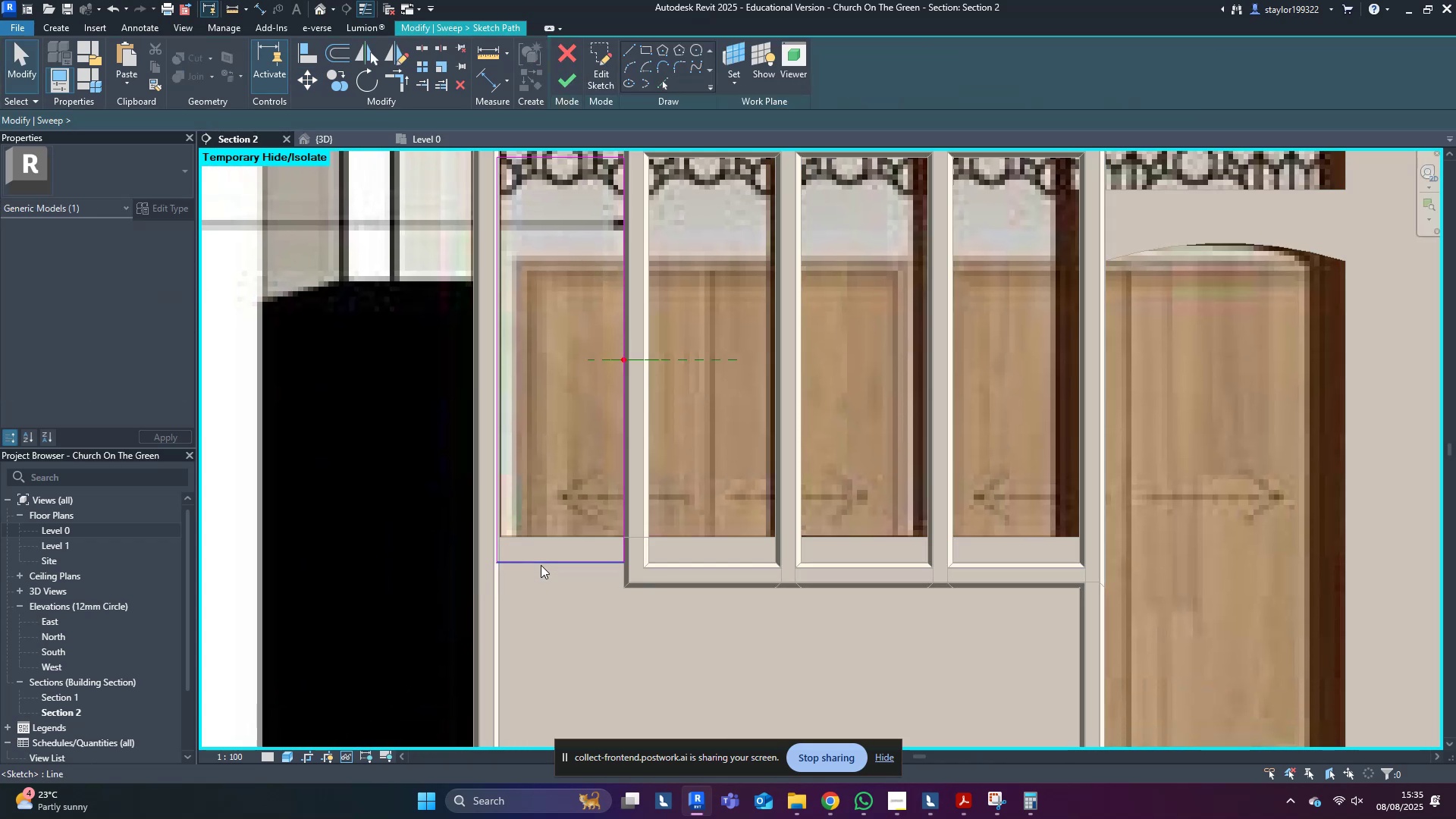 
triple_click([541, 565])
 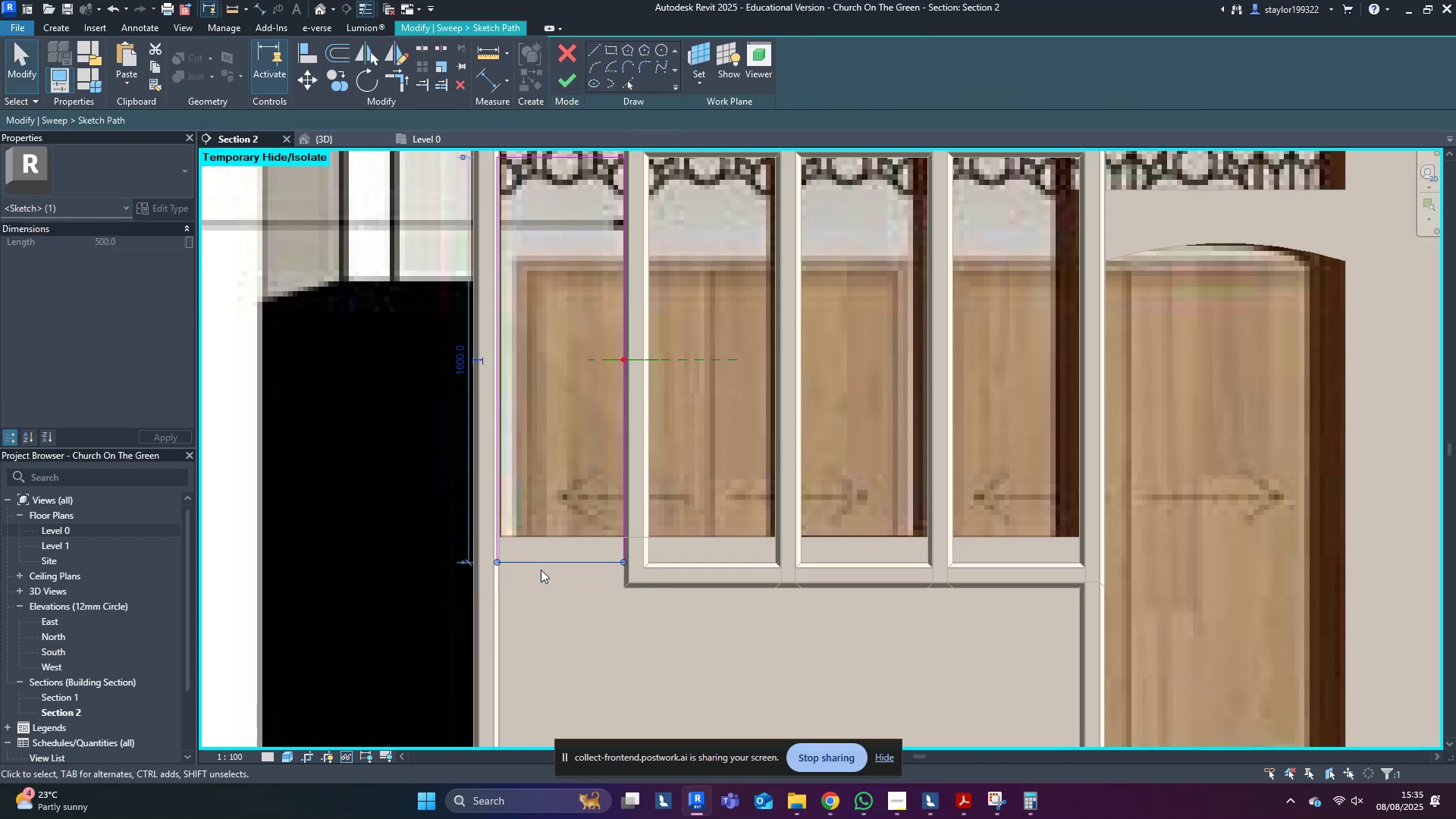 
left_click_drag(start_coordinate=[547, 566], to_coordinate=[547, 537])
 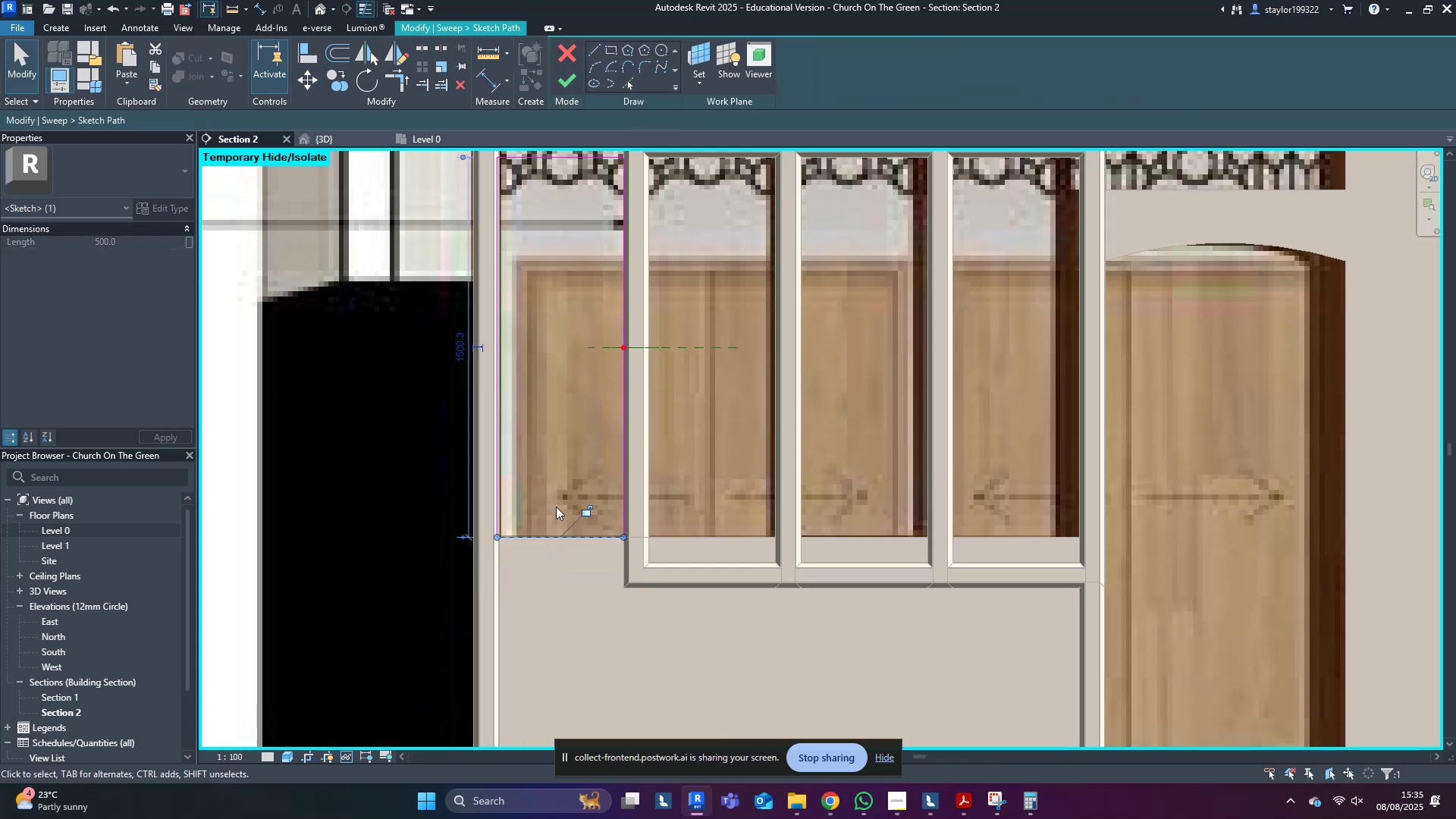 
left_click([591, 425])
 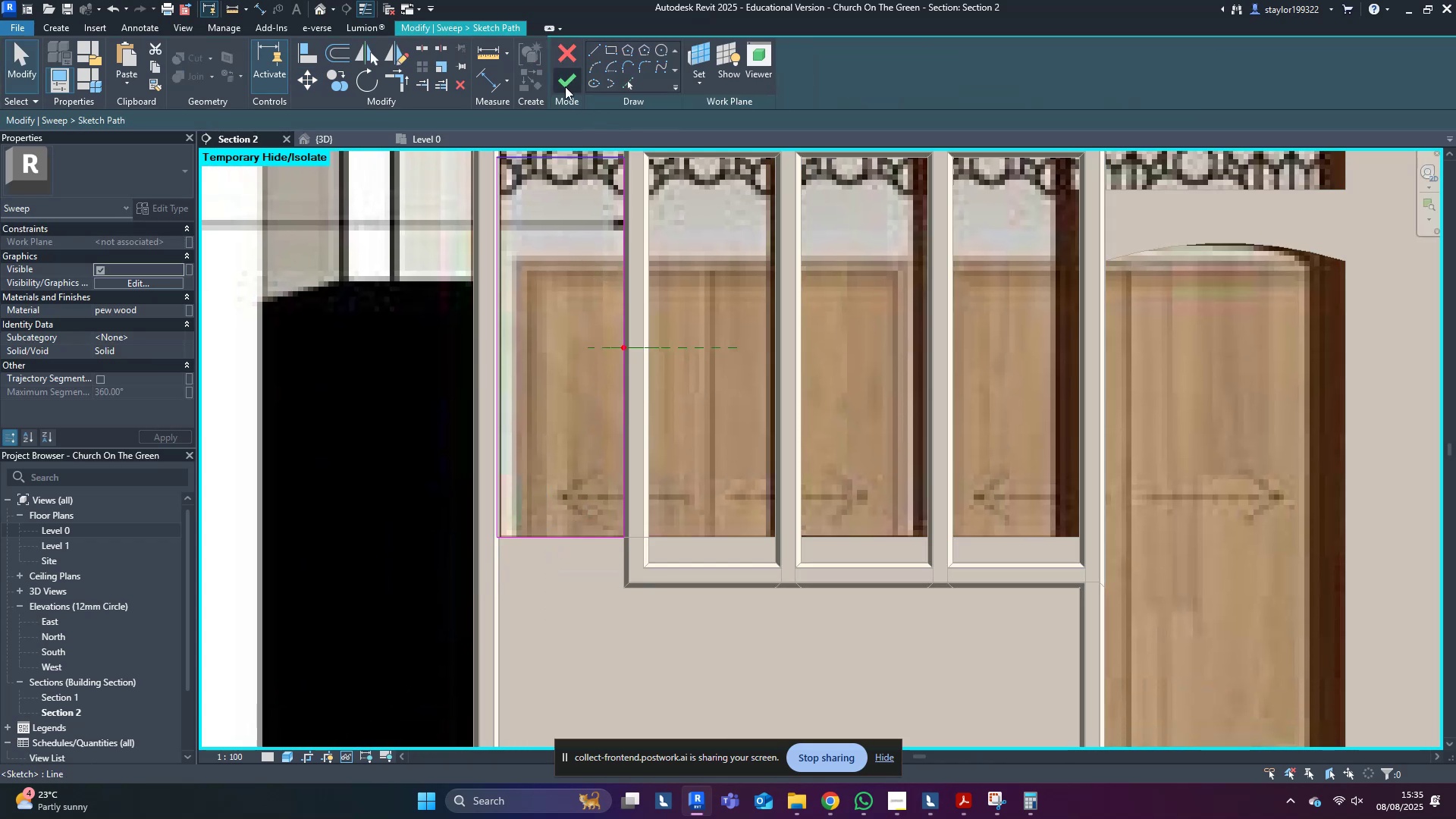 
left_click([563, 83])
 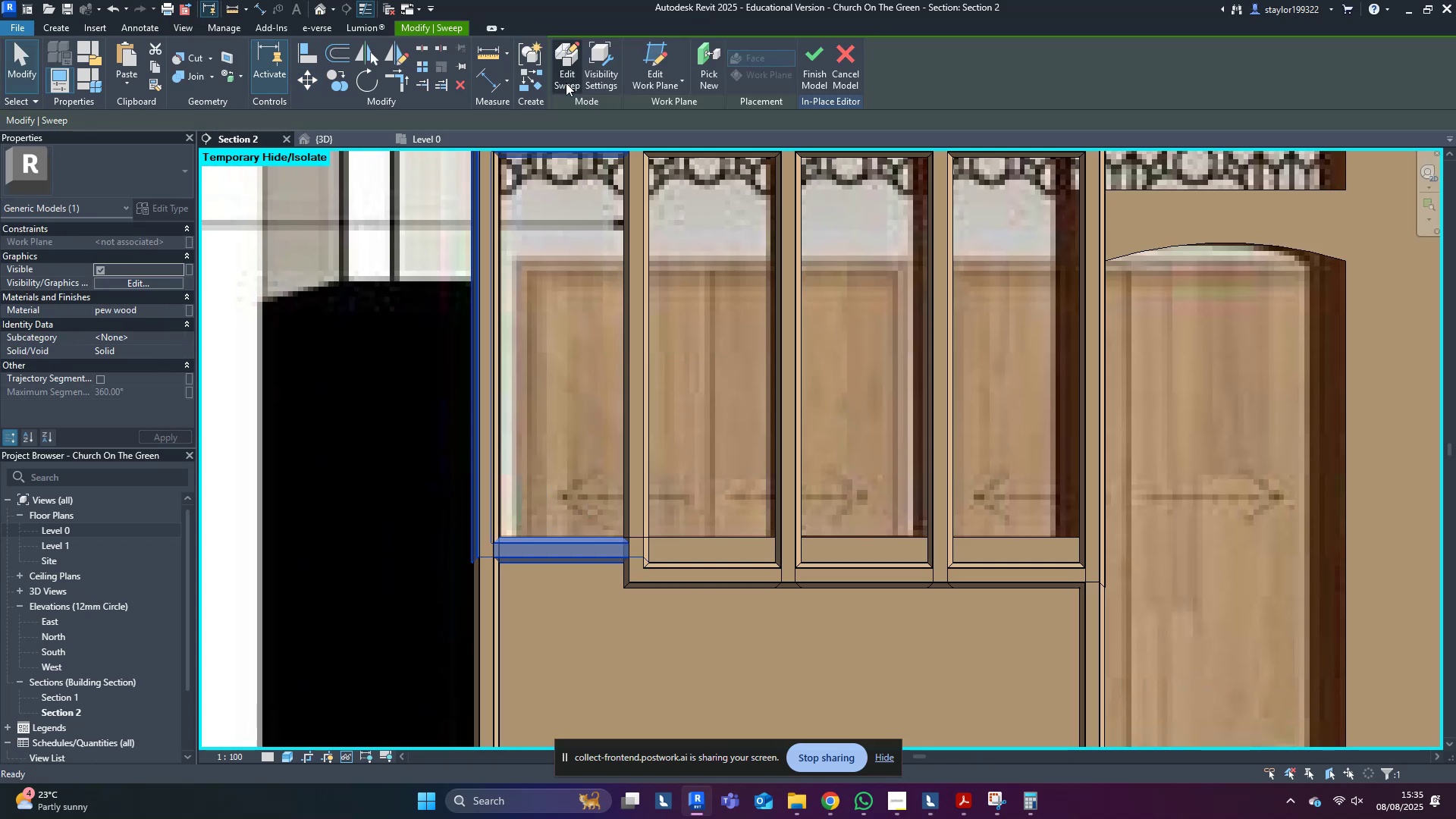 
key(Escape)
 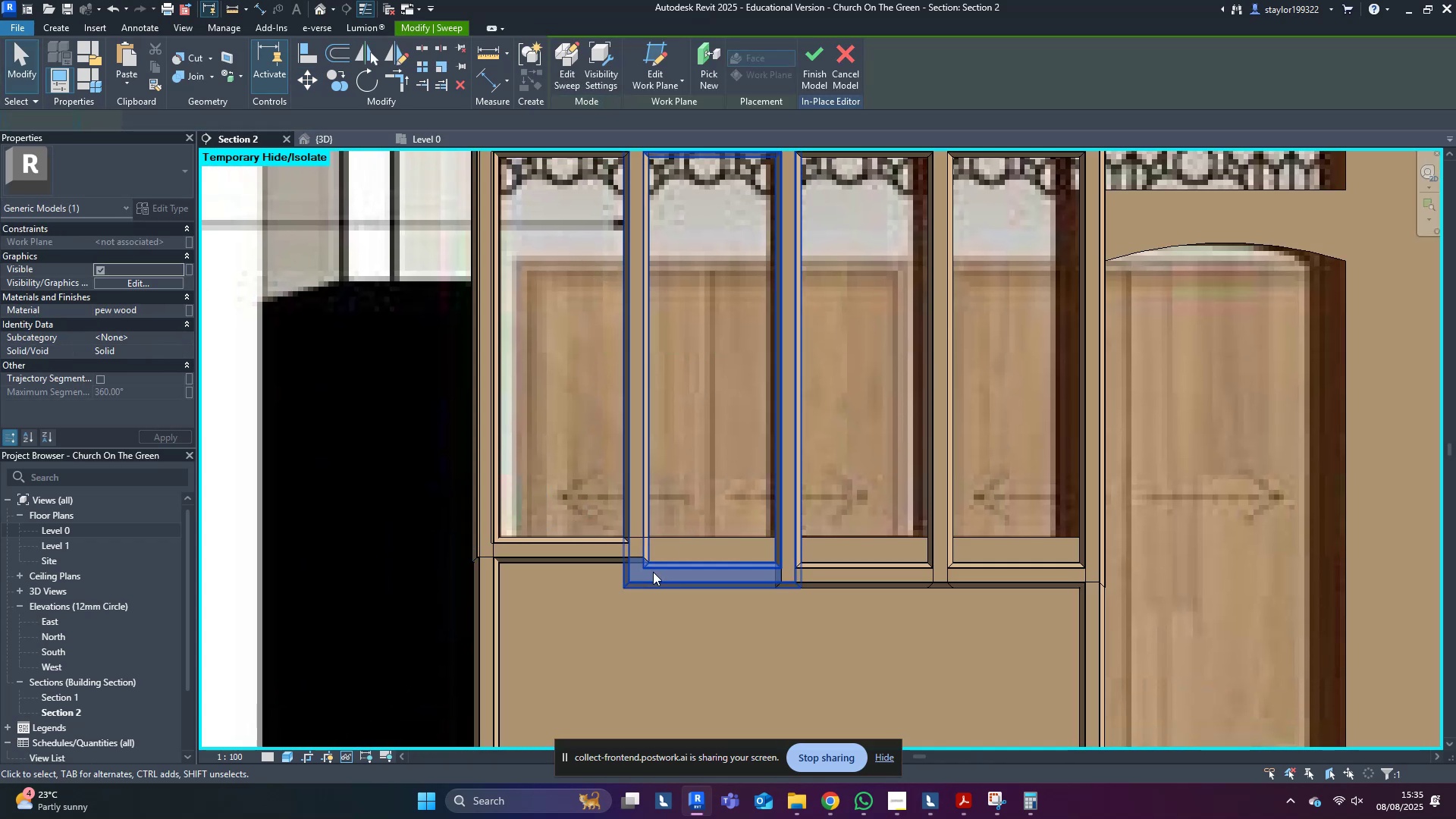 
triple_click([653, 572])
 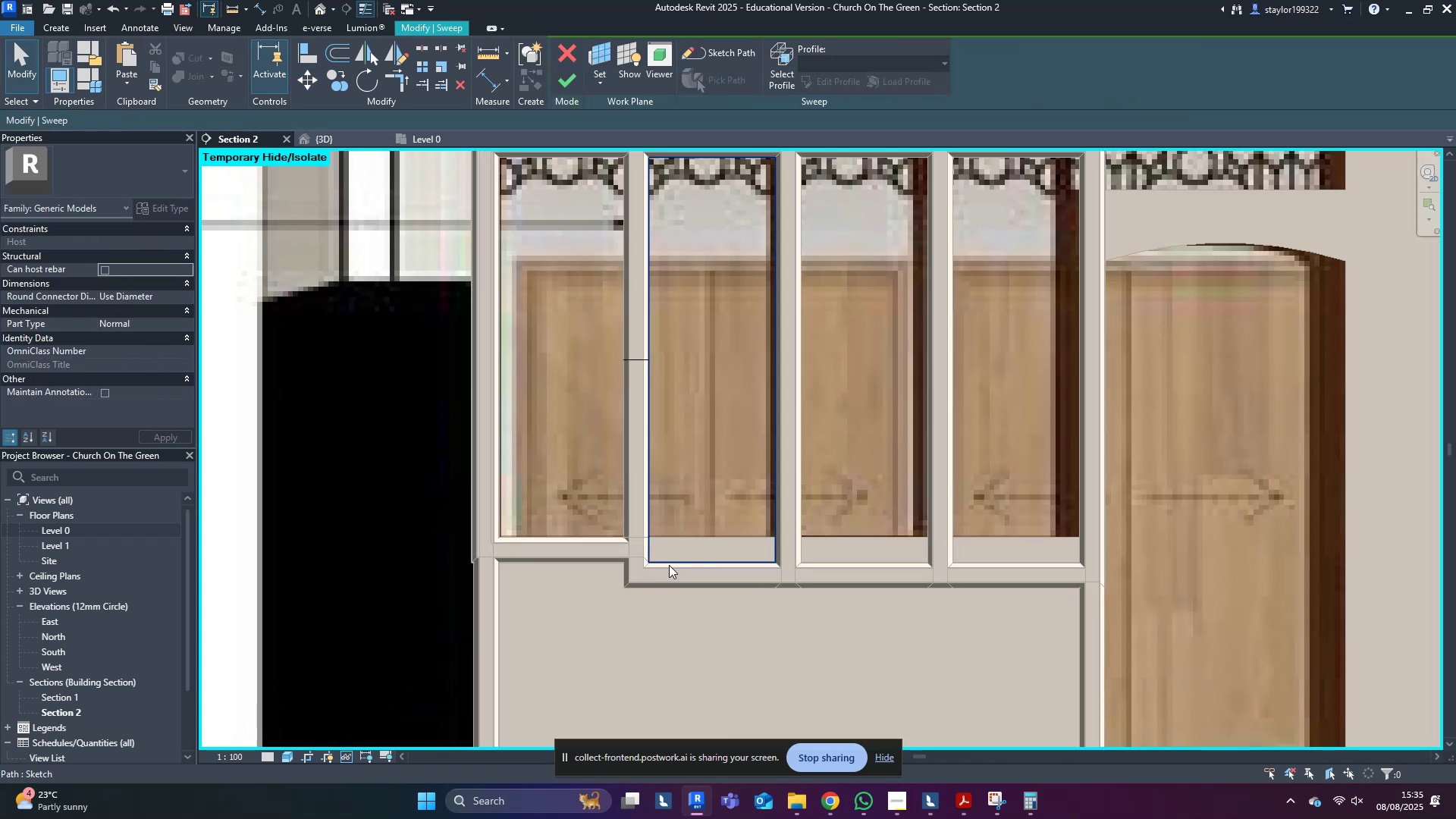 
triple_click([669, 564])
 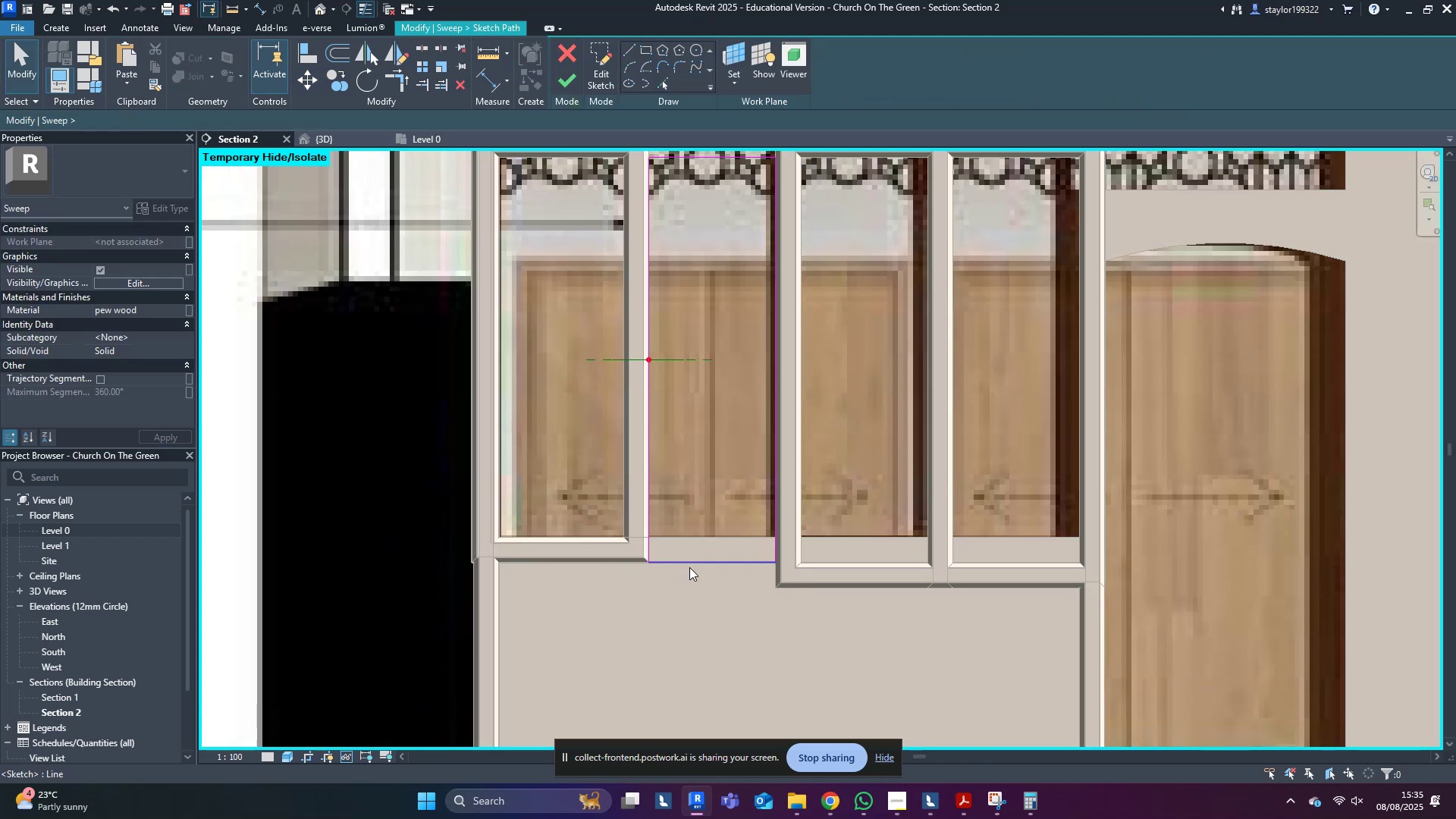 
left_click_drag(start_coordinate=[689, 564], to_coordinate=[694, 541])
 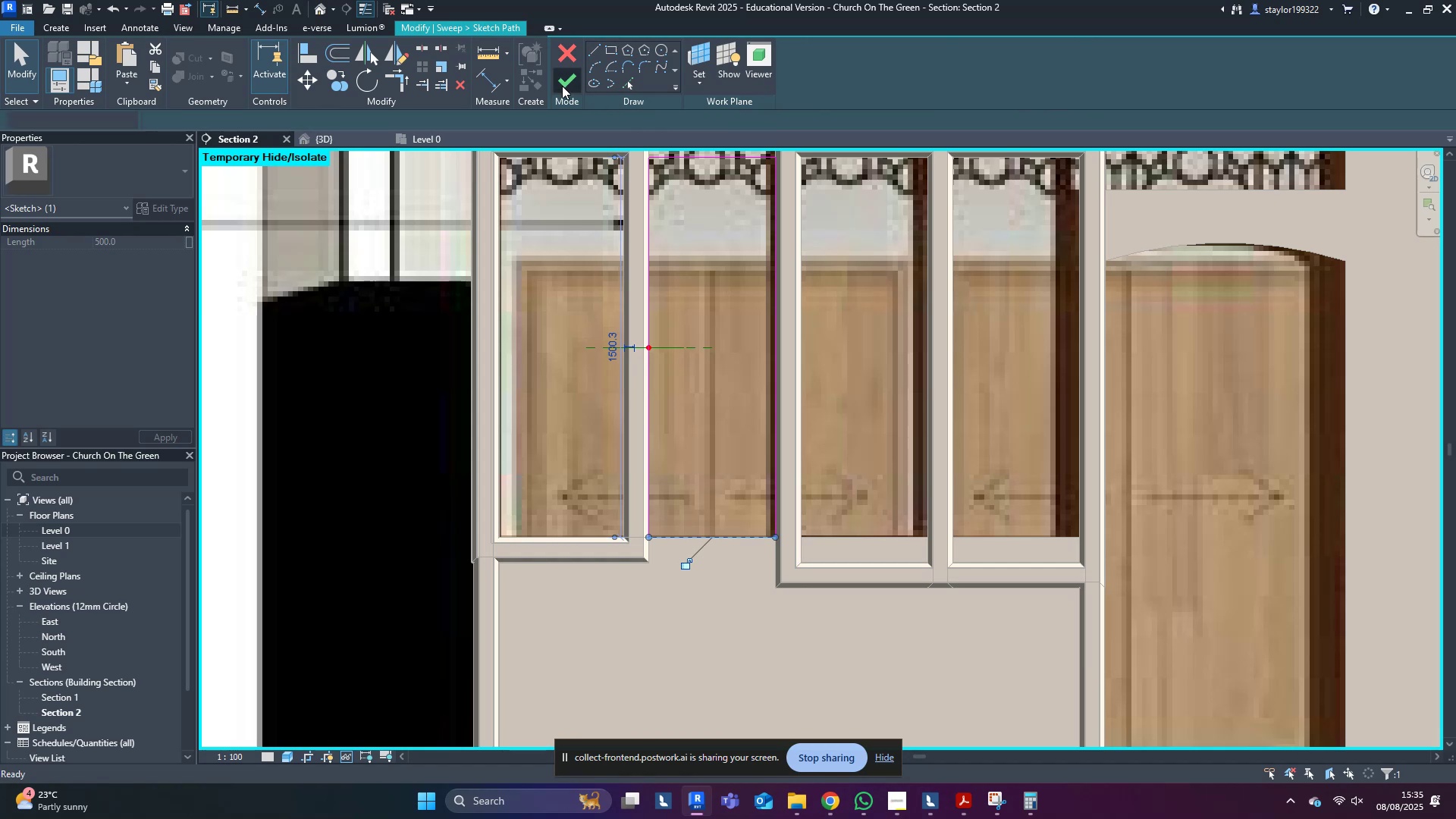 
double_click([568, 81])
 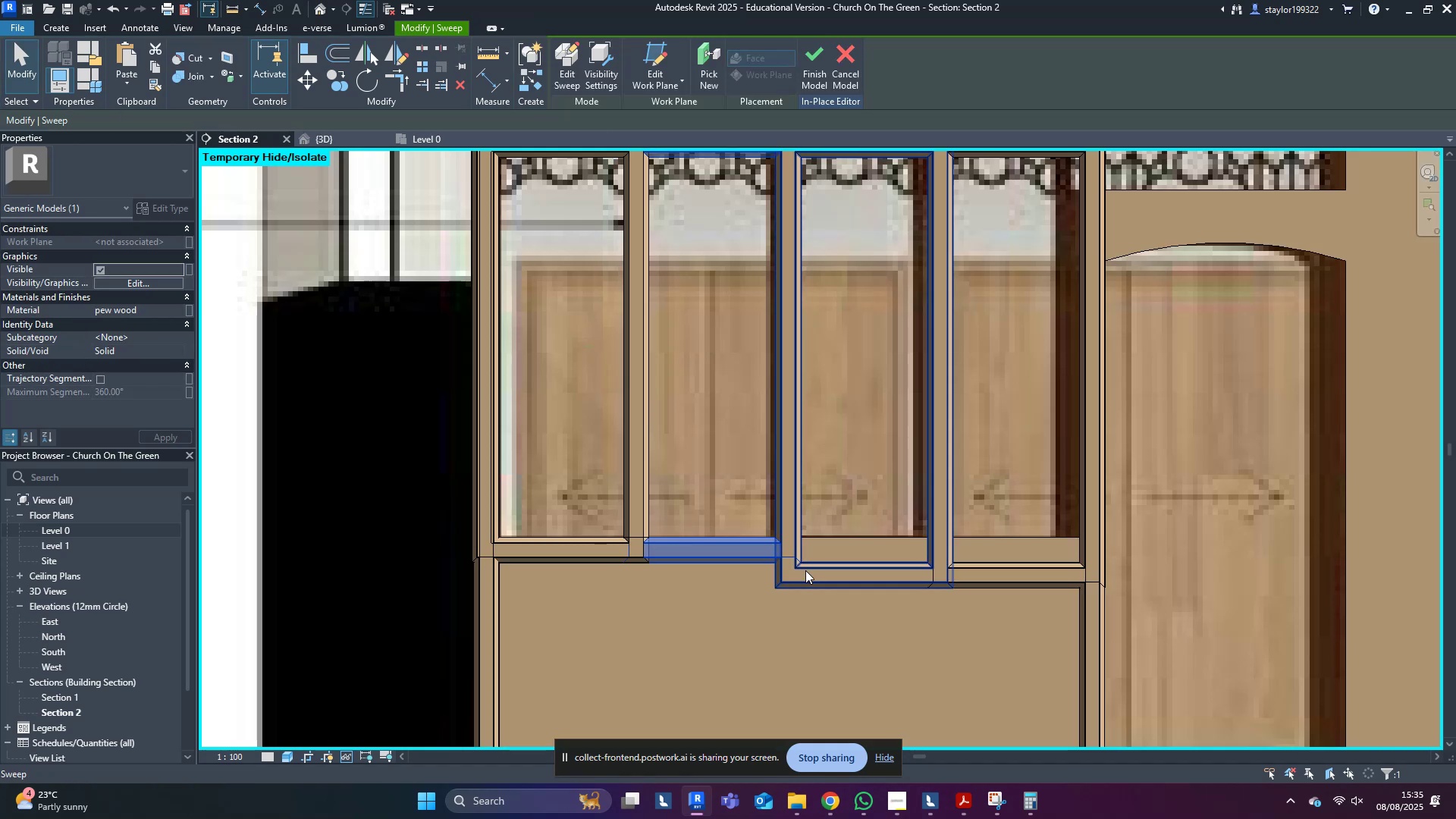 
double_click([802, 572])
 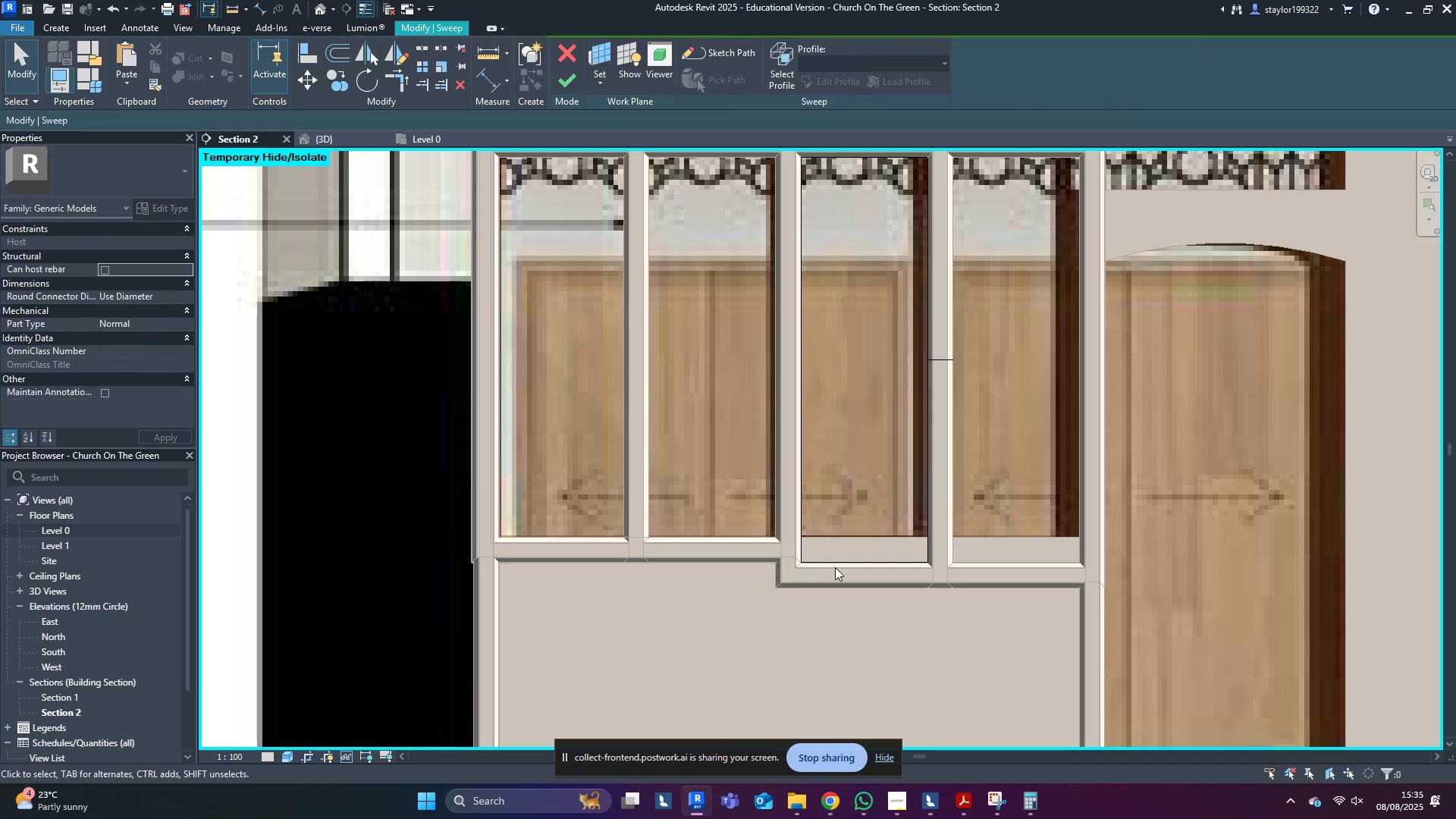 
triple_click([843, 566])
 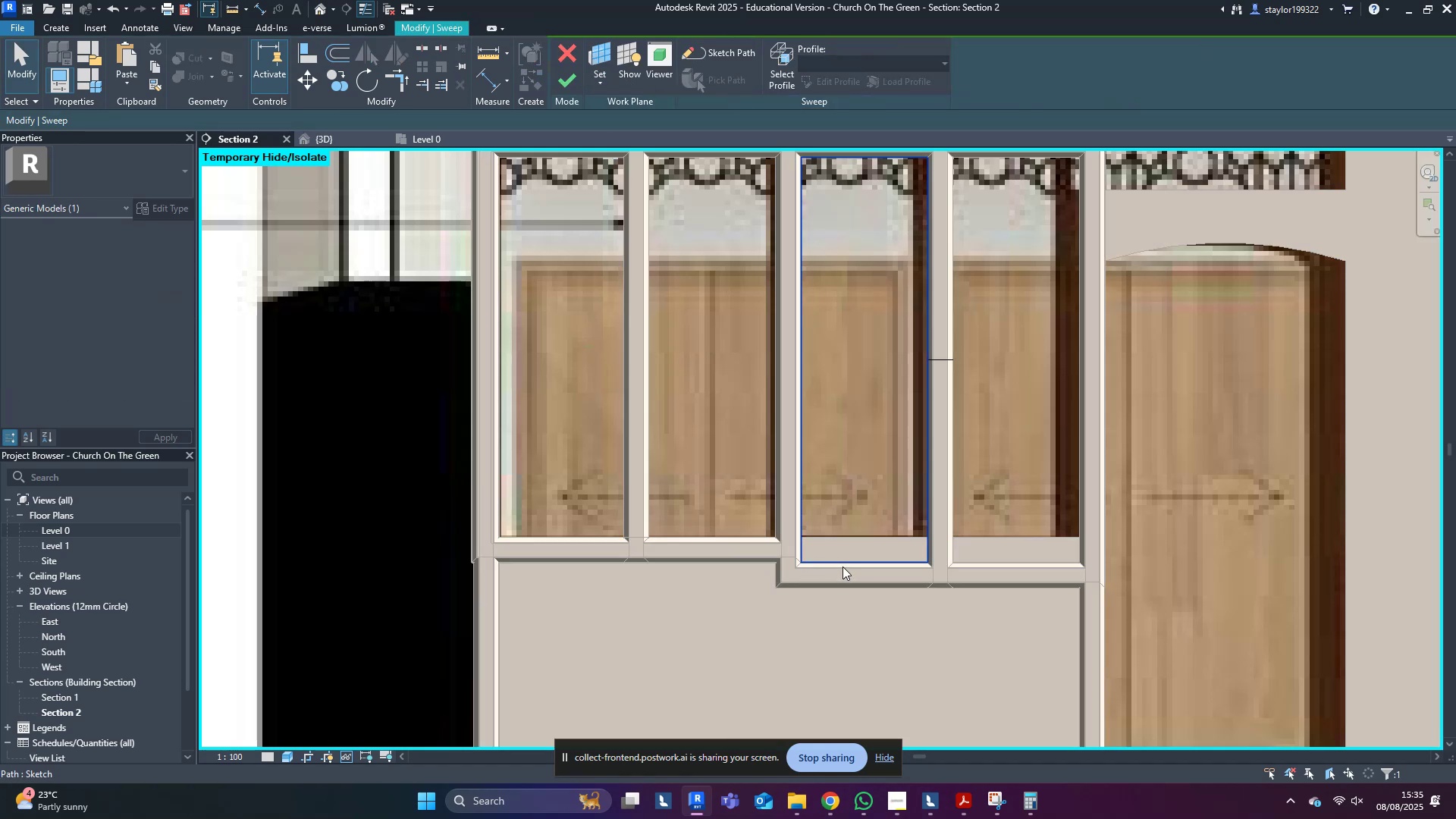 
triple_click([843, 566])
 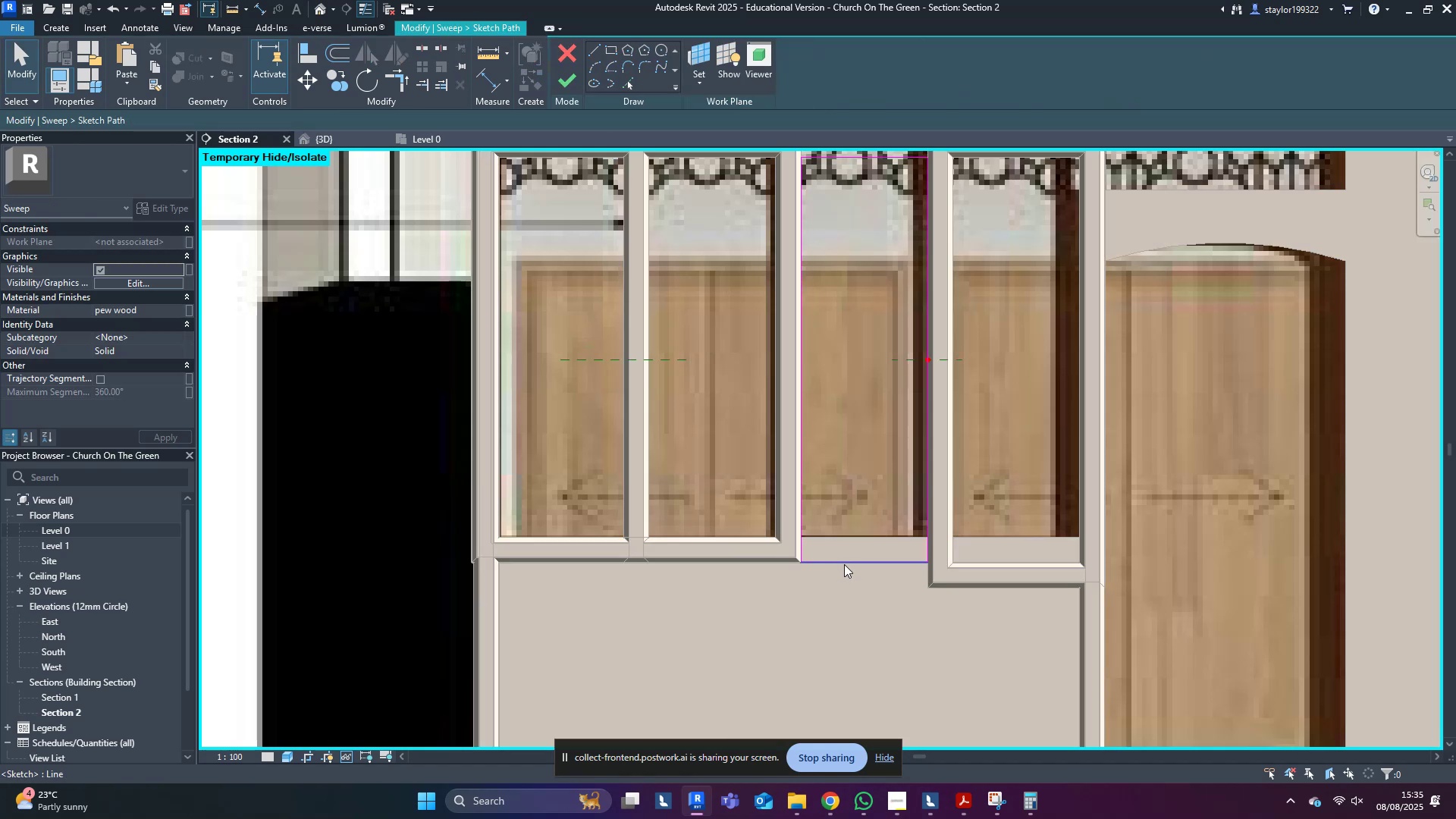 
left_click_drag(start_coordinate=[850, 563], to_coordinate=[856, 540])
 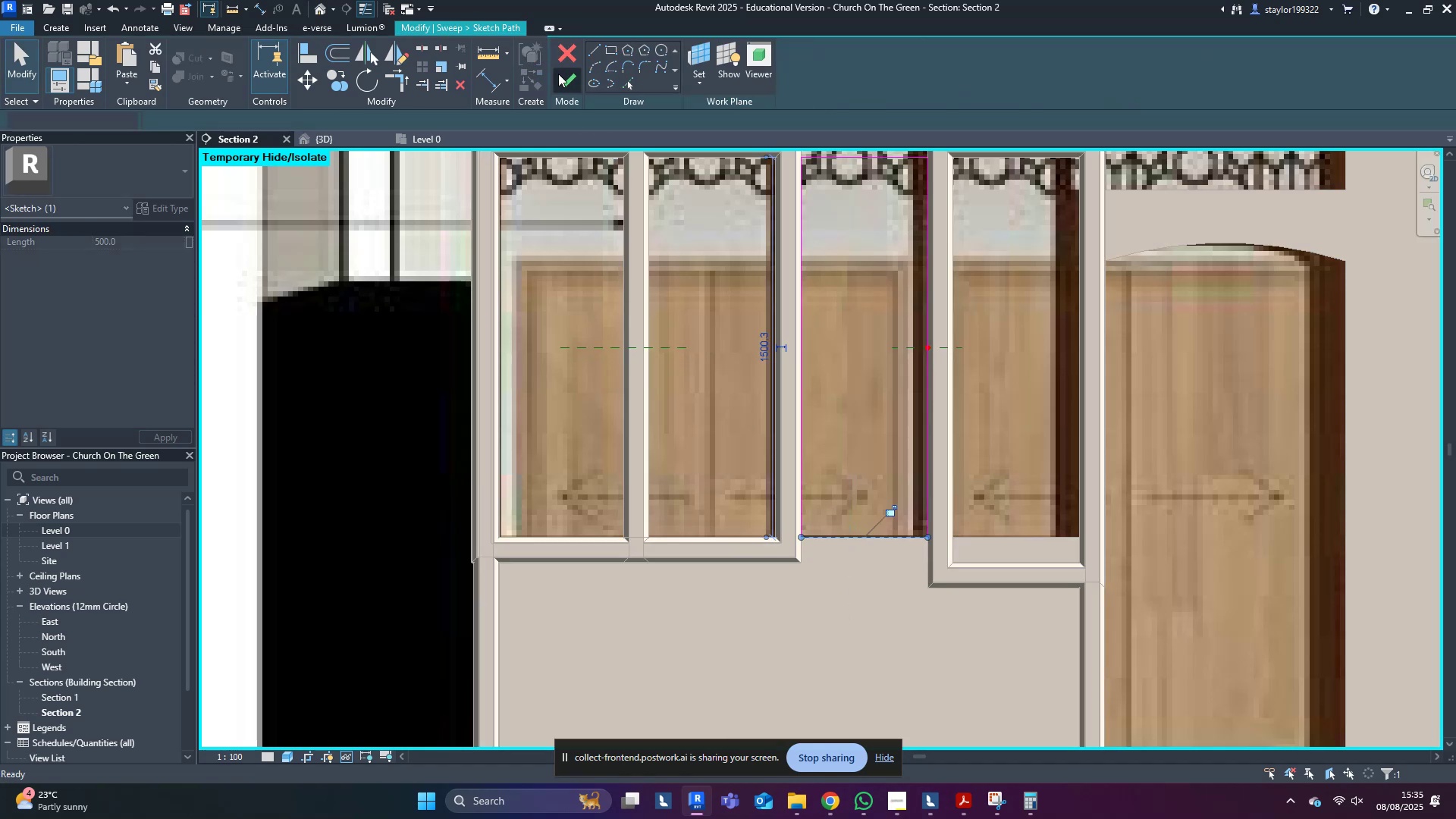 
double_click([560, 75])
 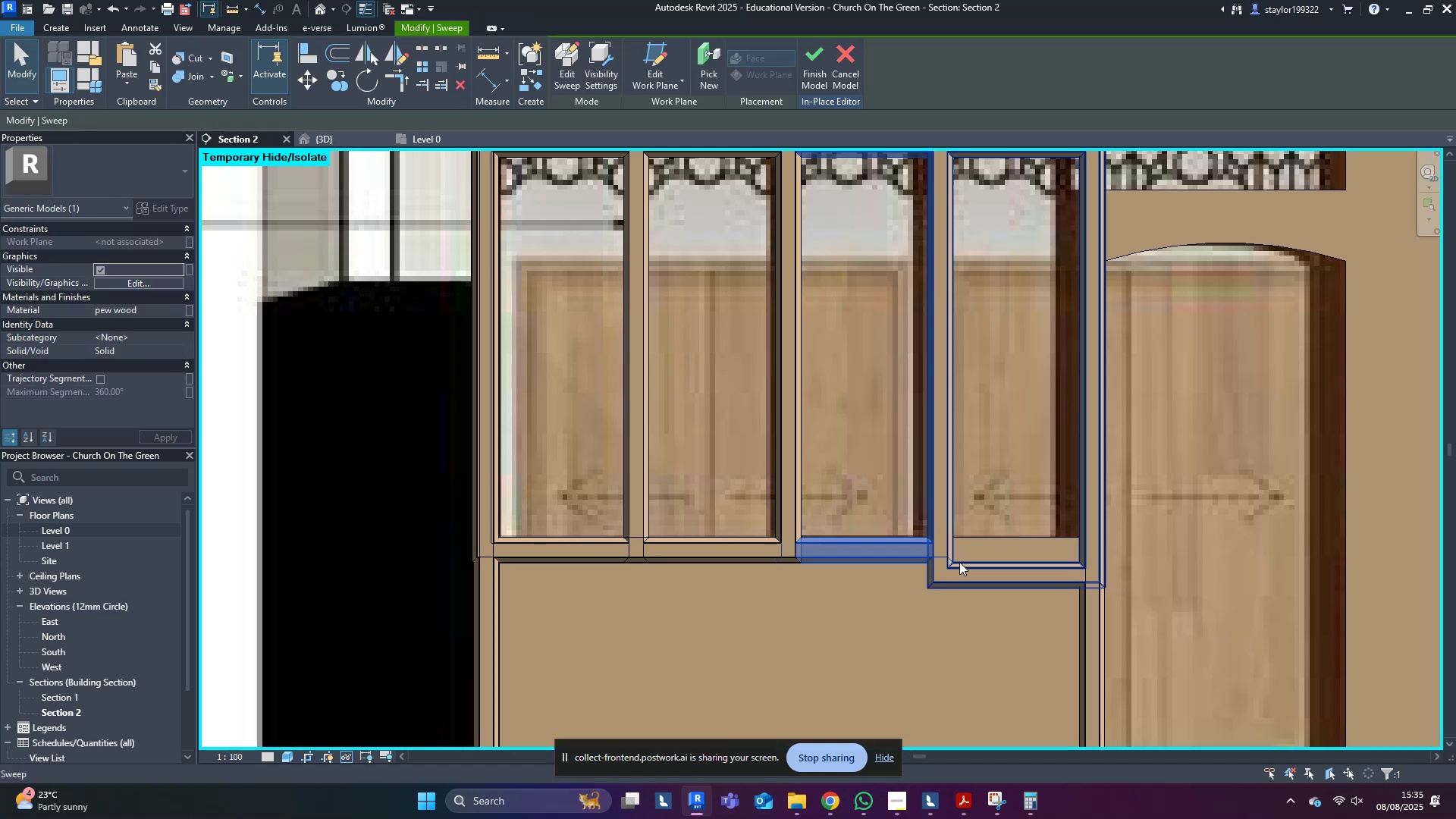 
left_click([964, 570])
 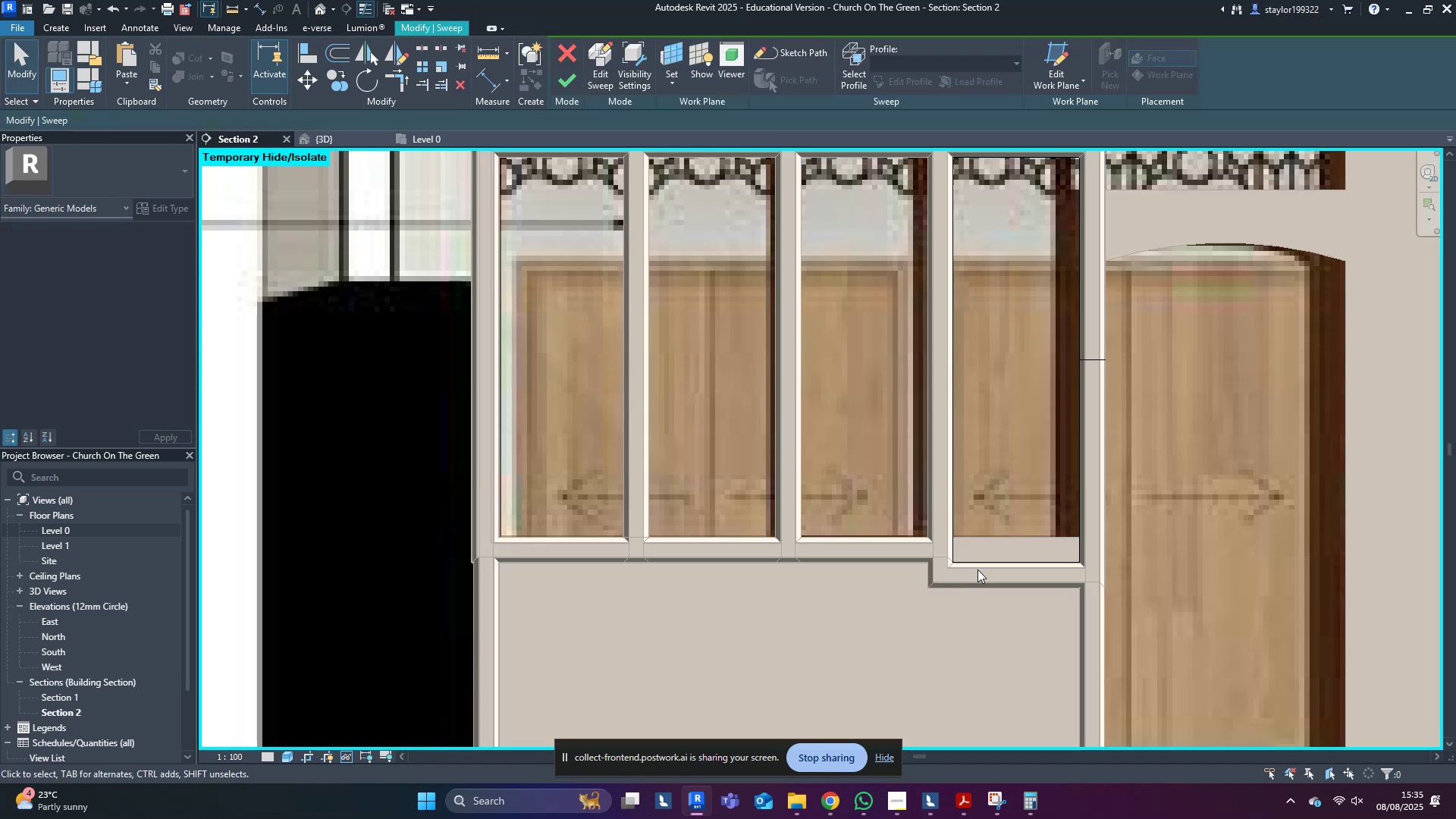 
triple_click([988, 569])
 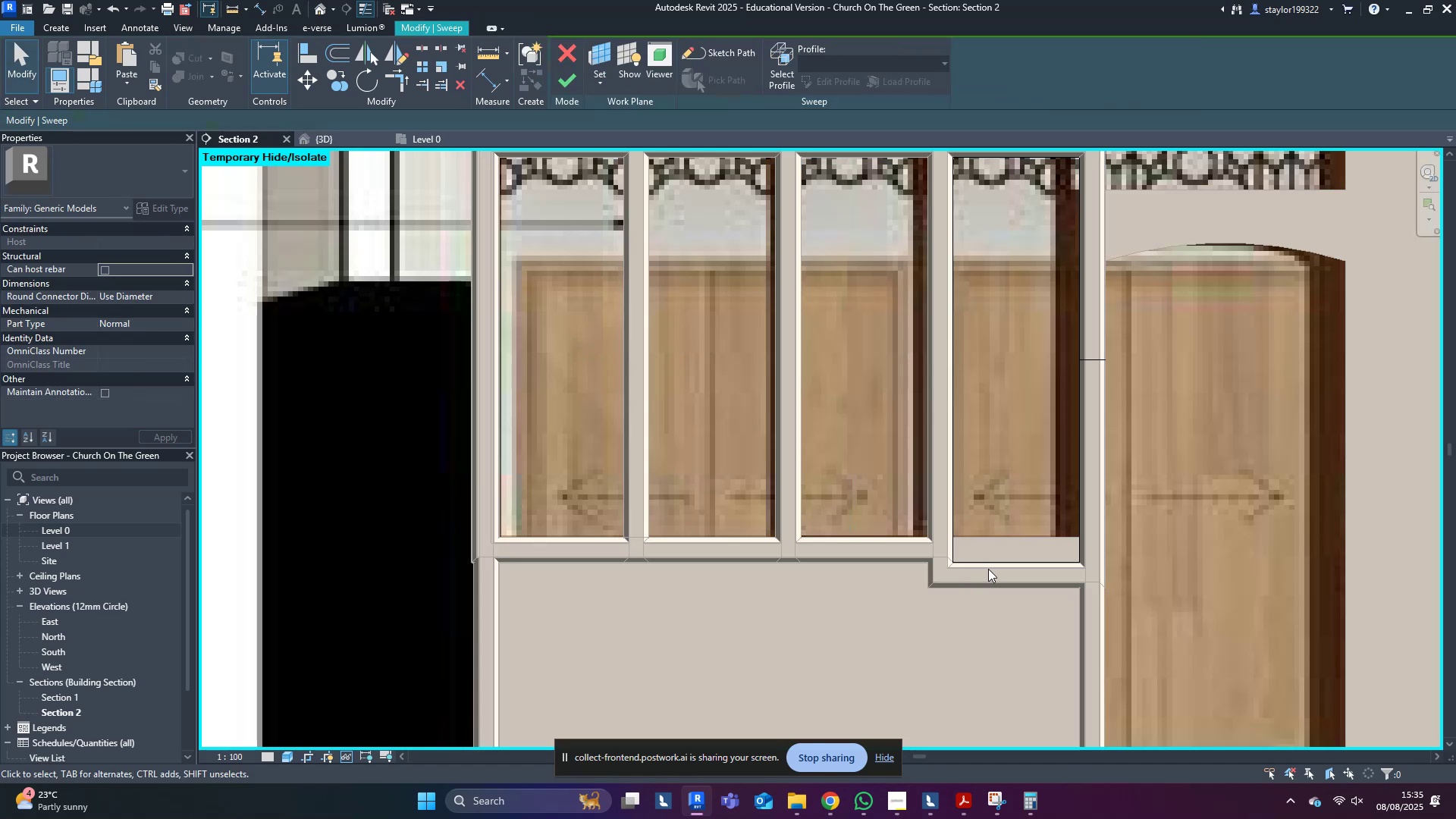 
triple_click([988, 569])
 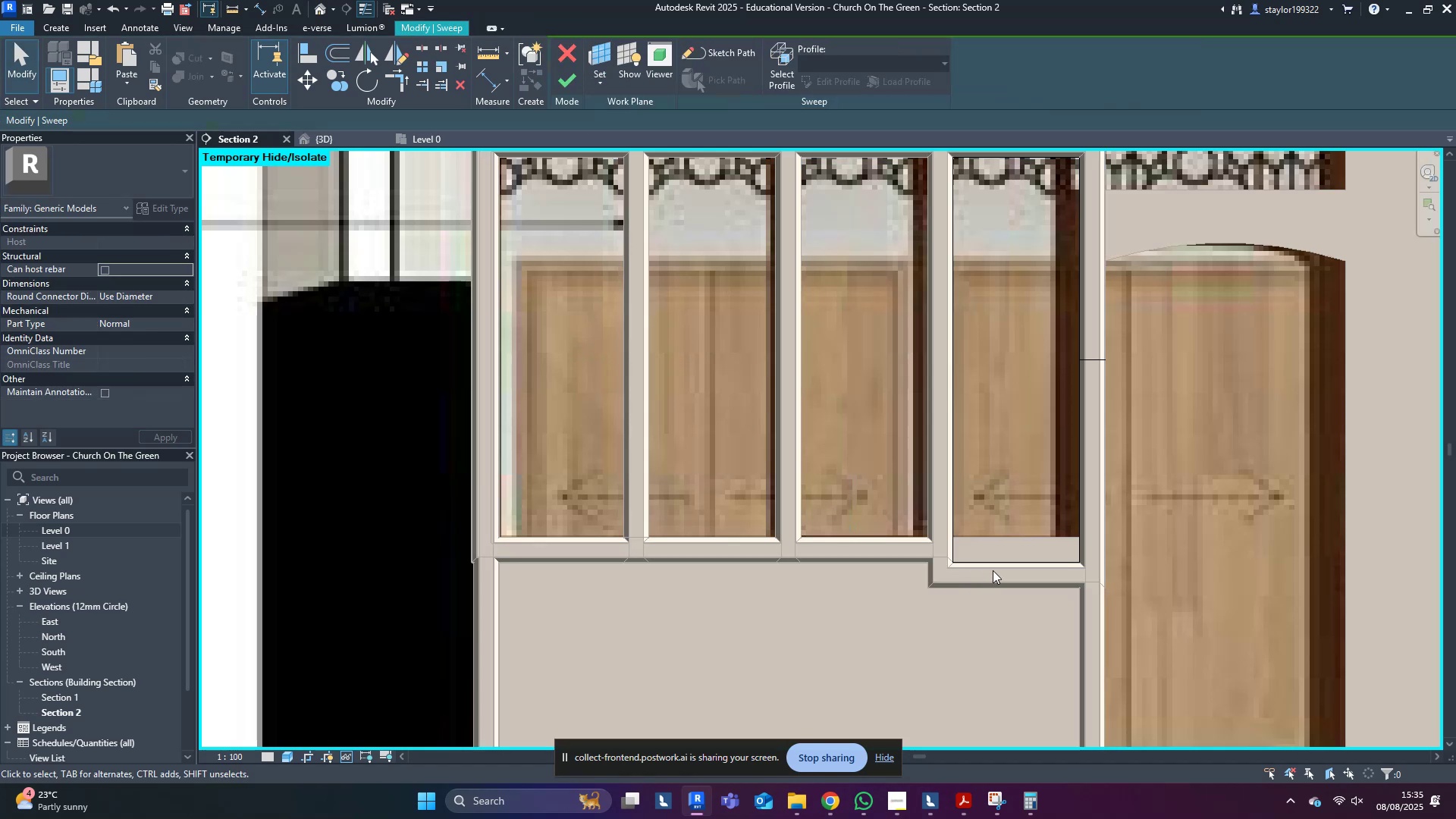 
triple_click([996, 562])
 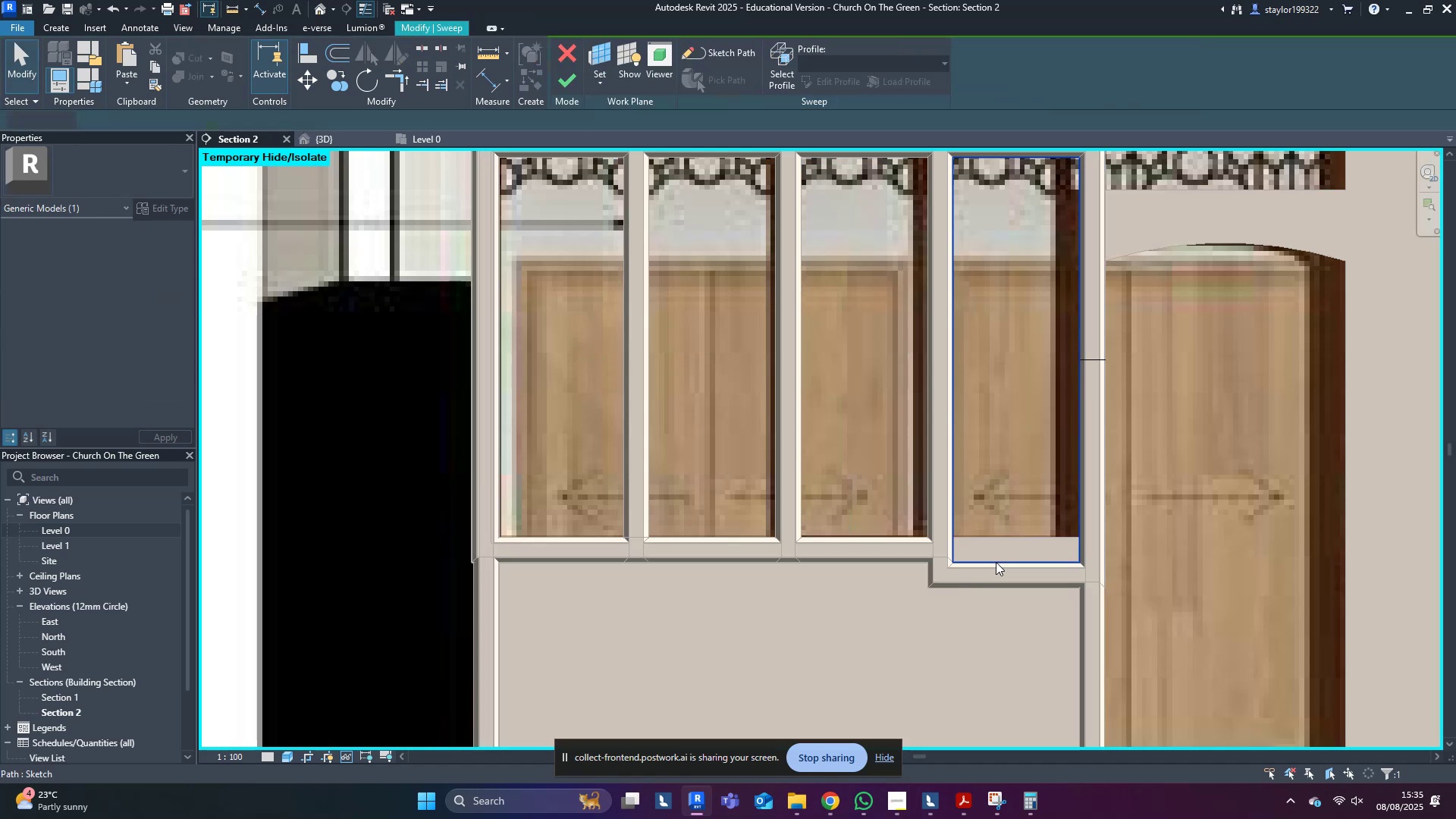 
triple_click([996, 562])
 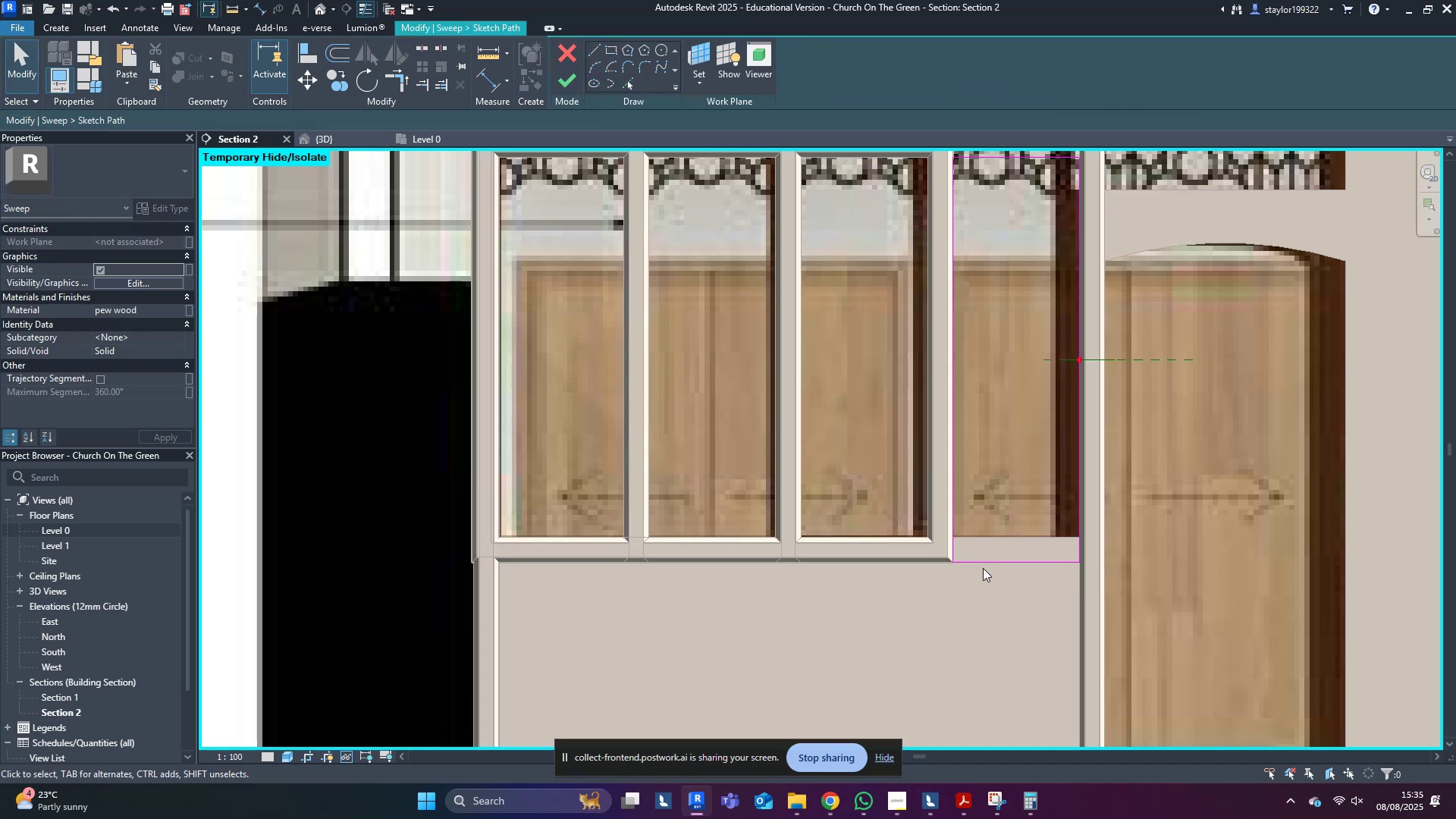 
triple_click([987, 565])
 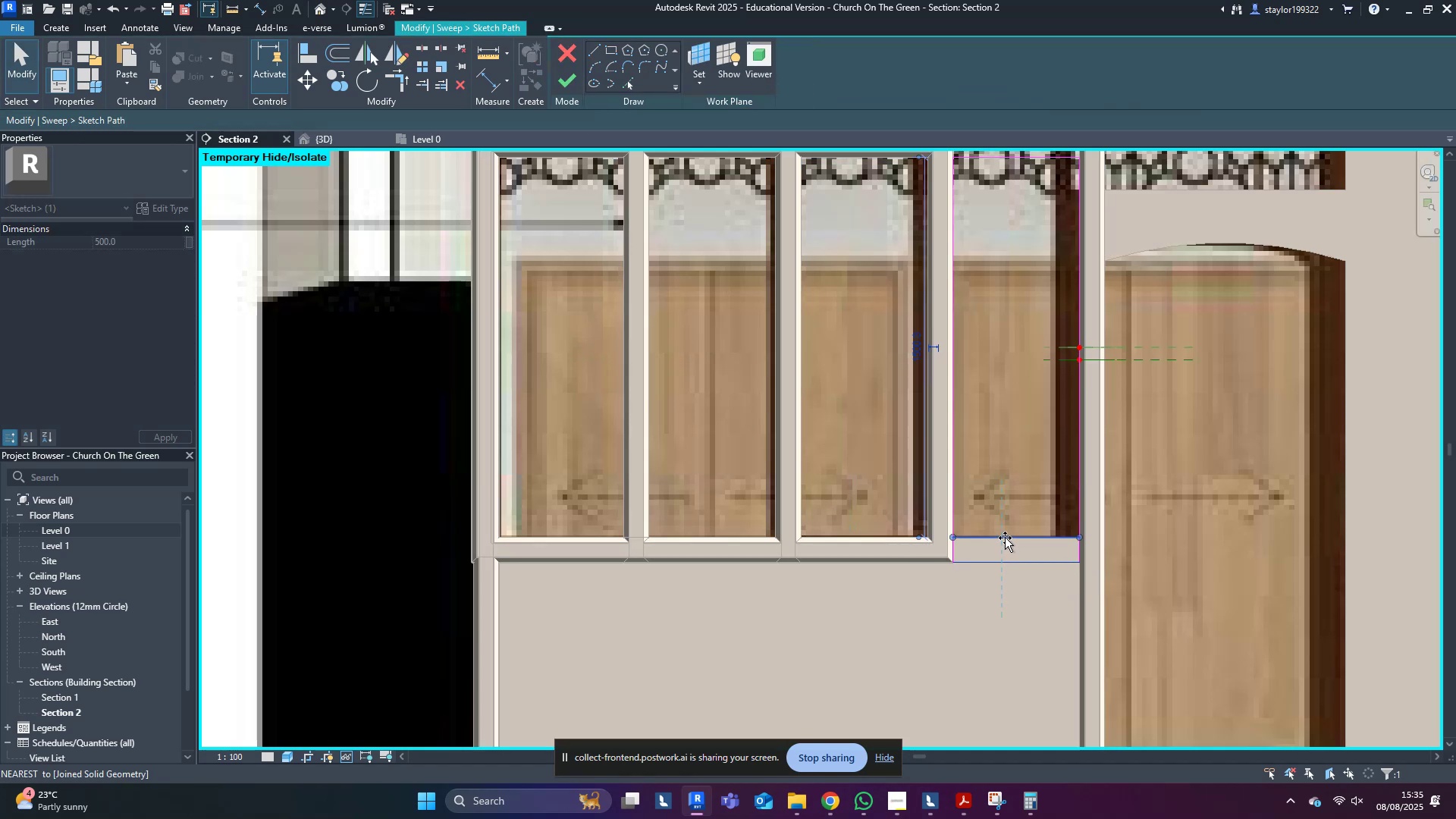 
left_click([1003, 400])
 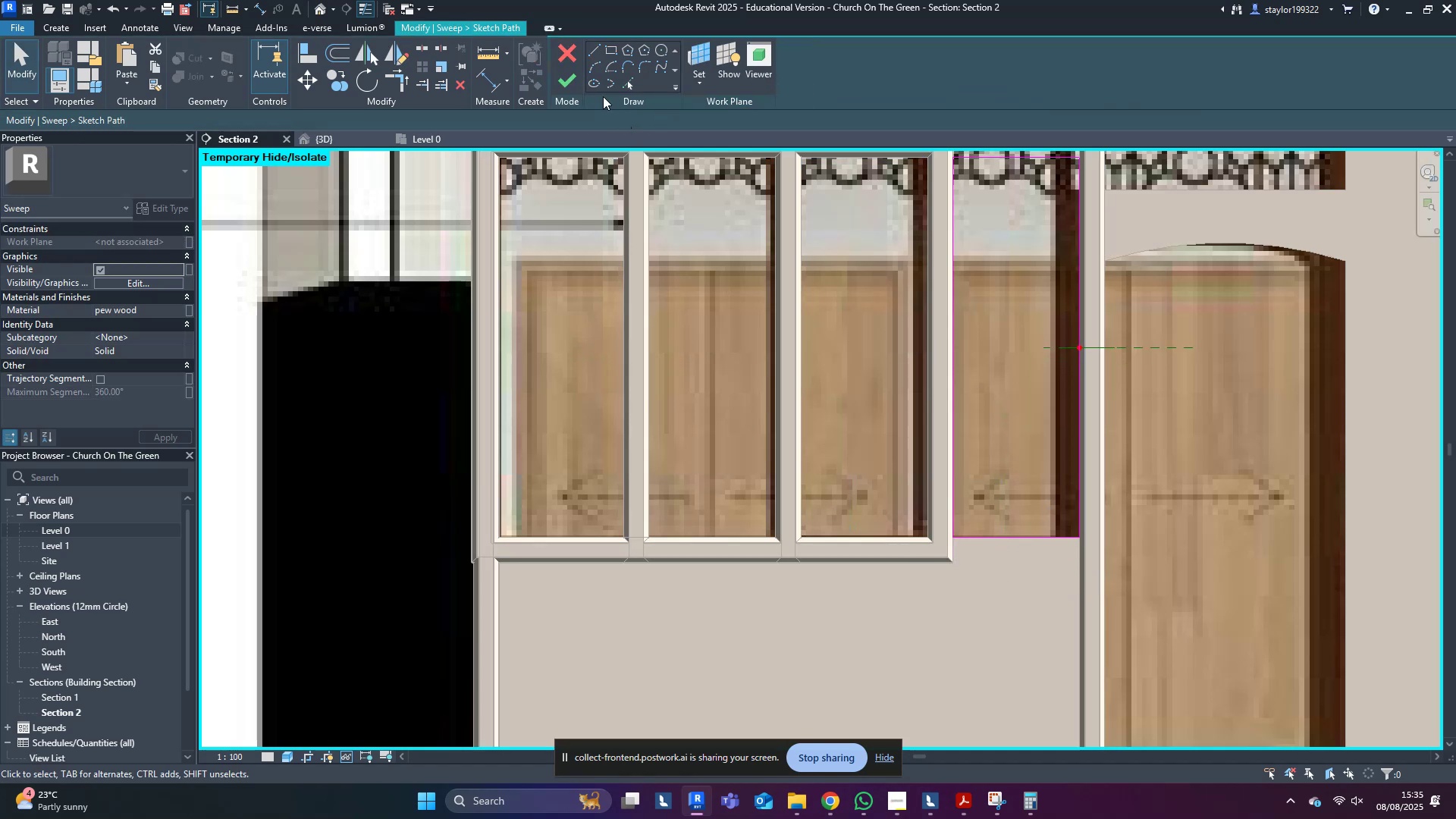 
left_click([568, 83])
 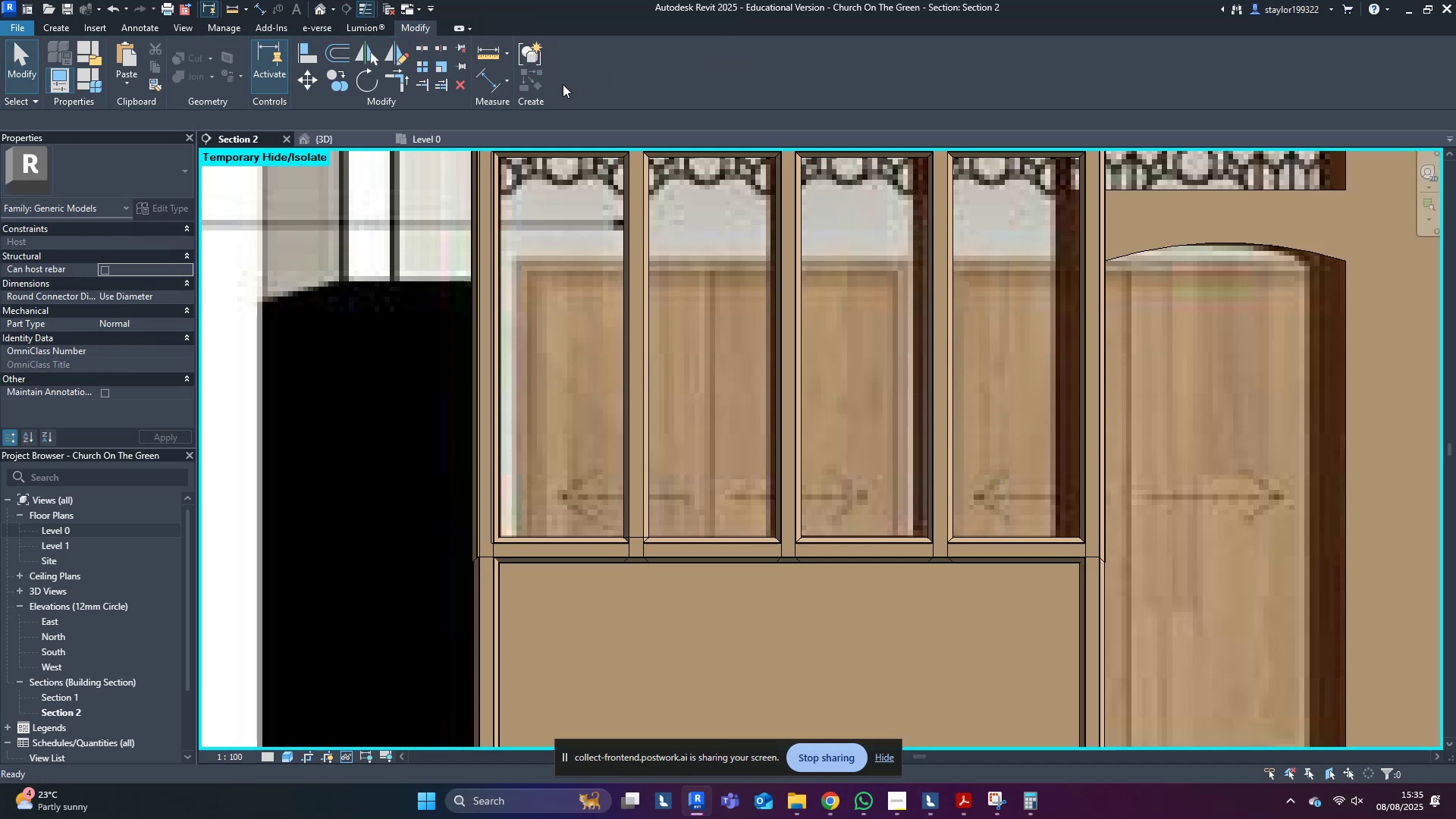 
key(Escape)
 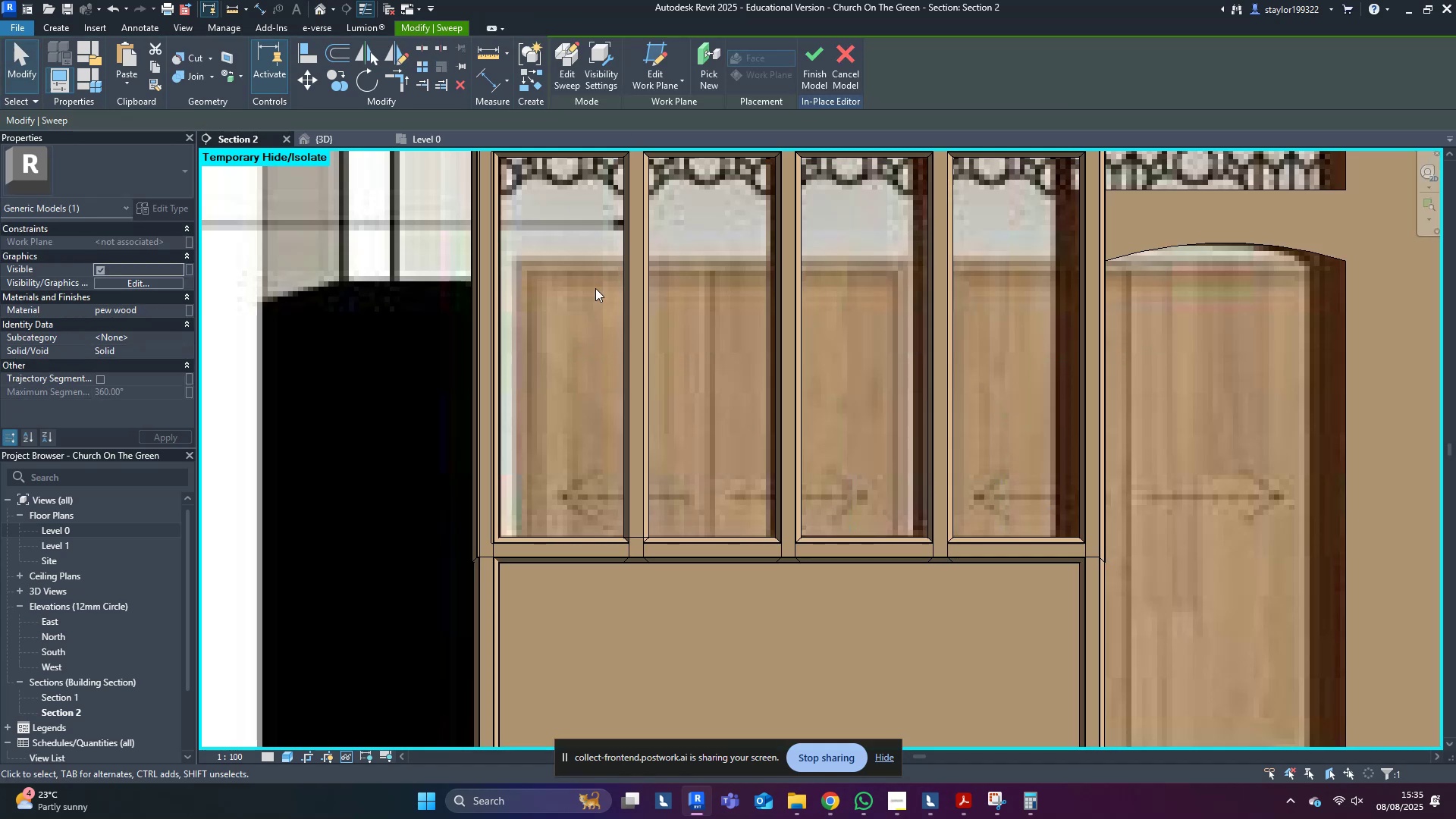 
scroll: coordinate [745, 561], scroll_direction: down, amount: 5.0
 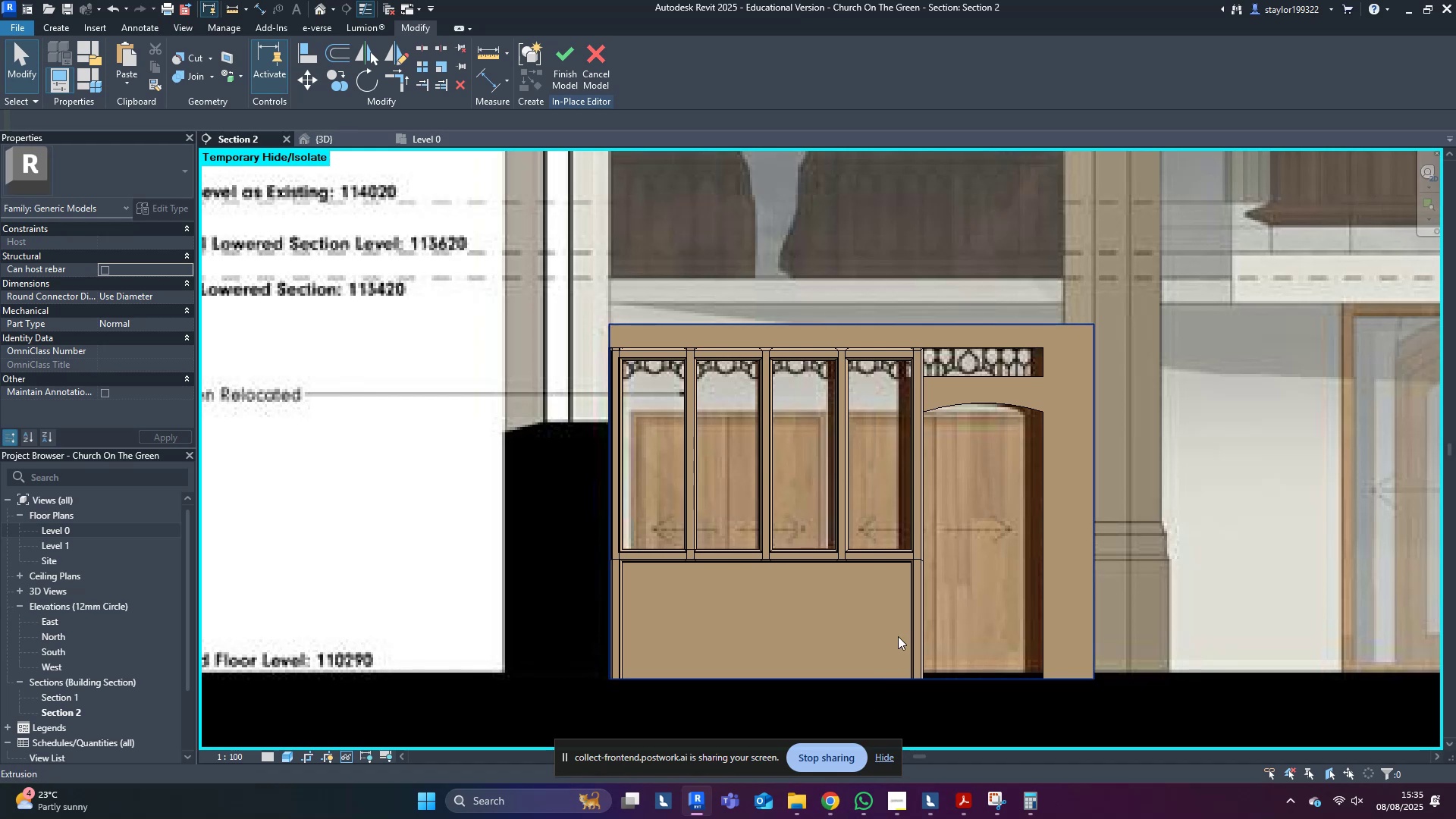 
scroll: coordinate [668, 374], scroll_direction: up, amount: 6.0
 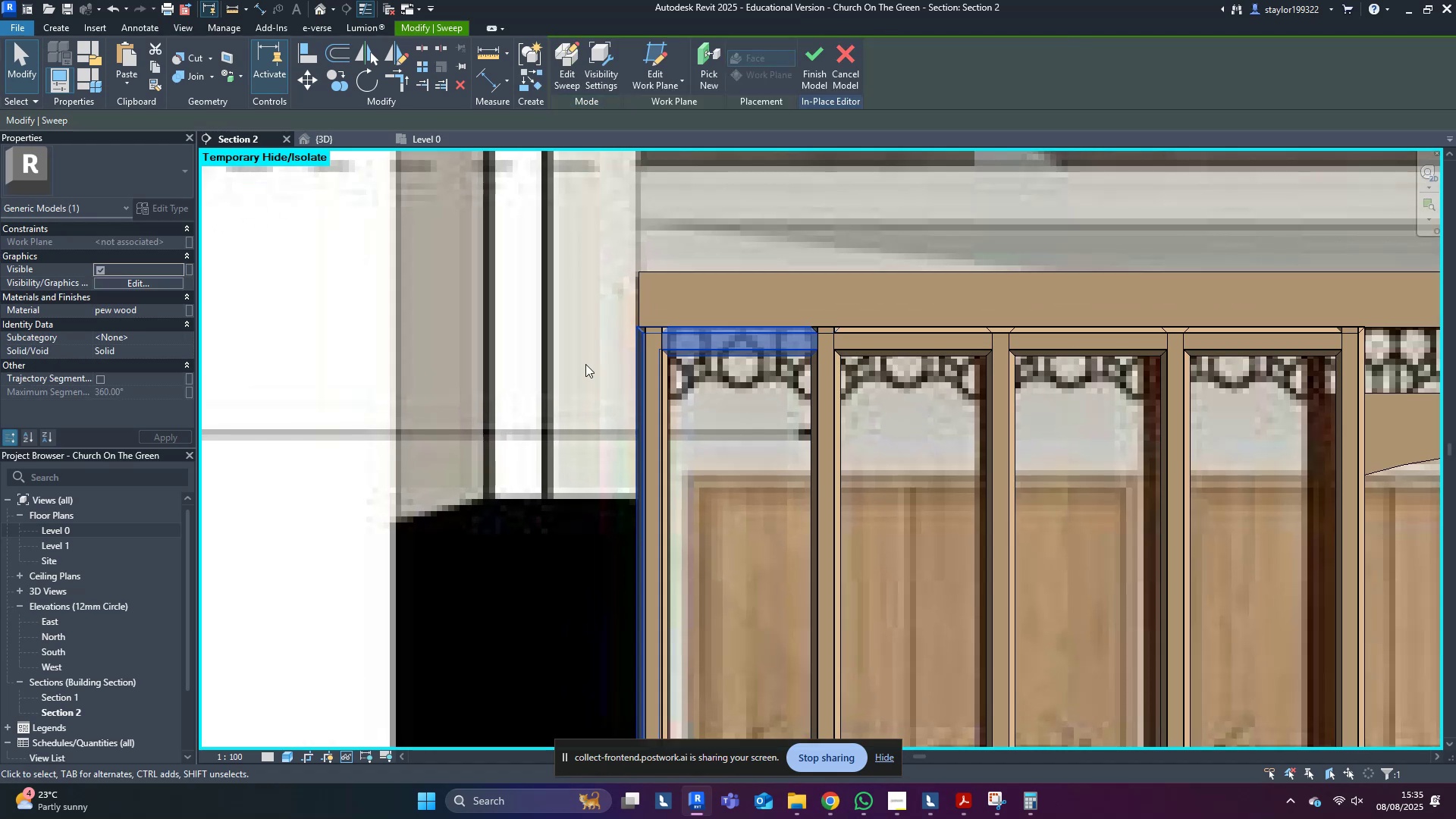 
key(Escape)
 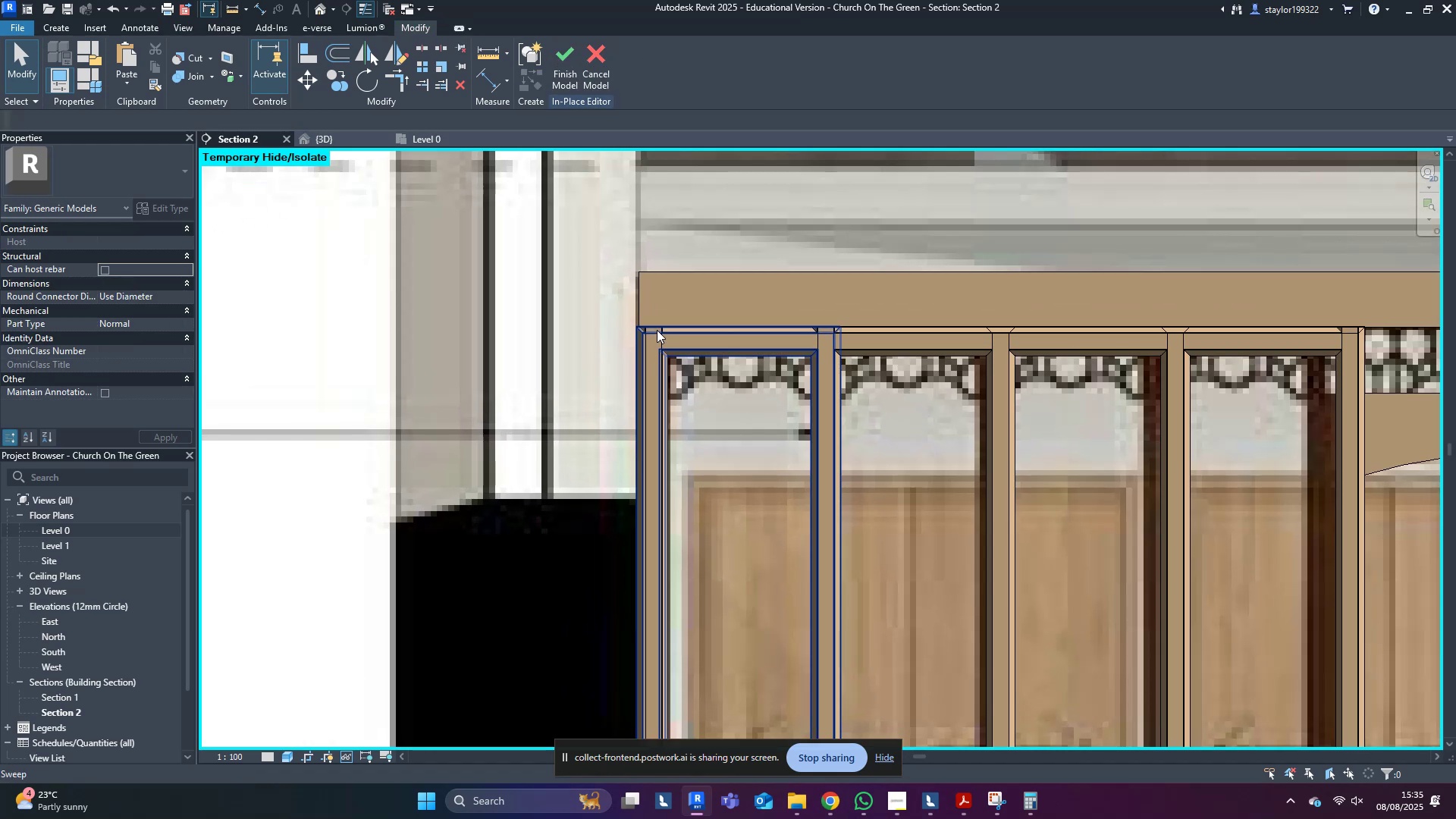 
left_click([657, 322])
 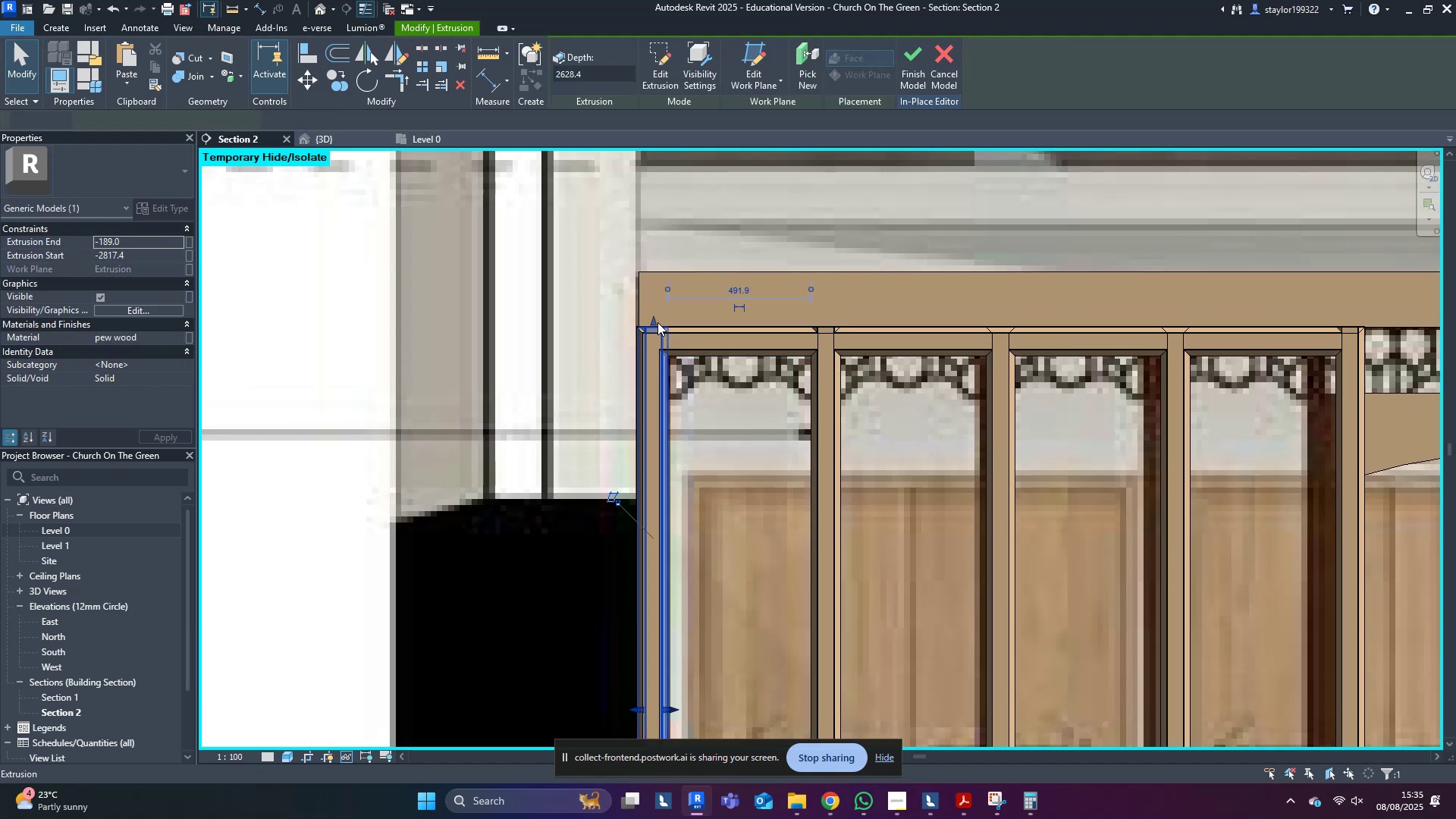 
scroll: coordinate [651, 329], scroll_direction: down, amount: 4.0
 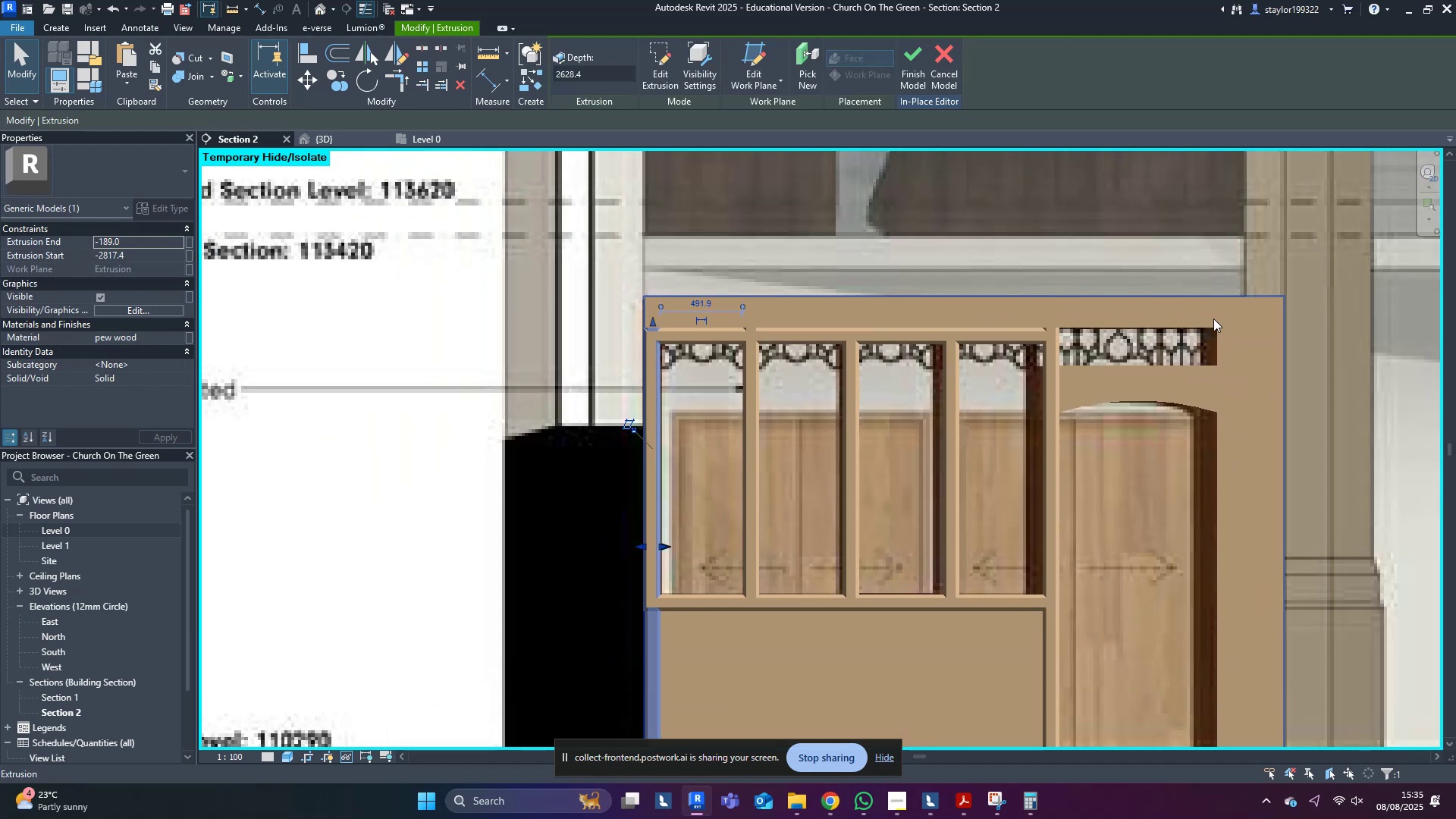 
scroll: coordinate [1061, 327], scroll_direction: up, amount: 3.0
 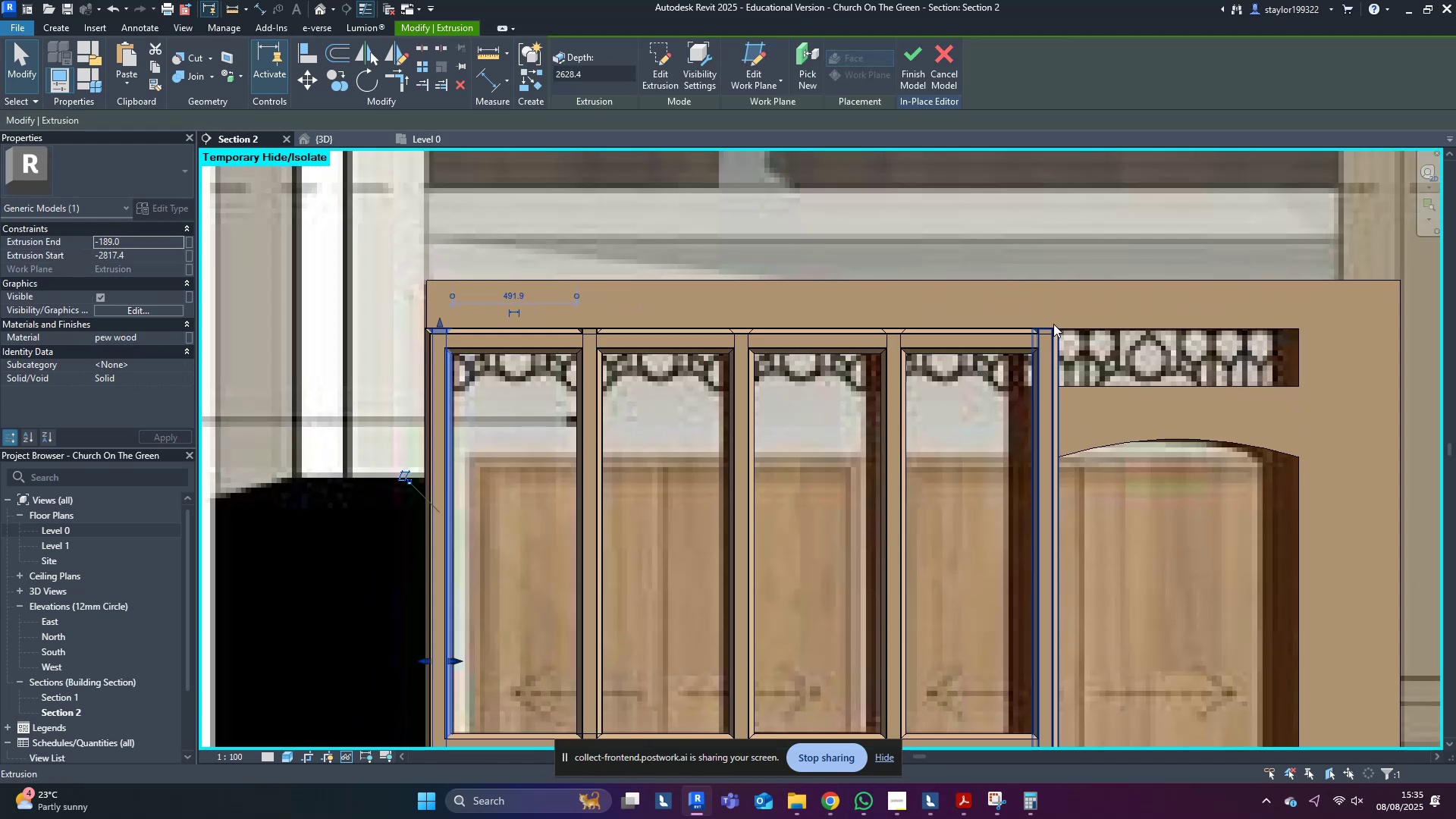 
left_click_drag(start_coordinate=[1053, 324], to_coordinate=[1053, 328])
 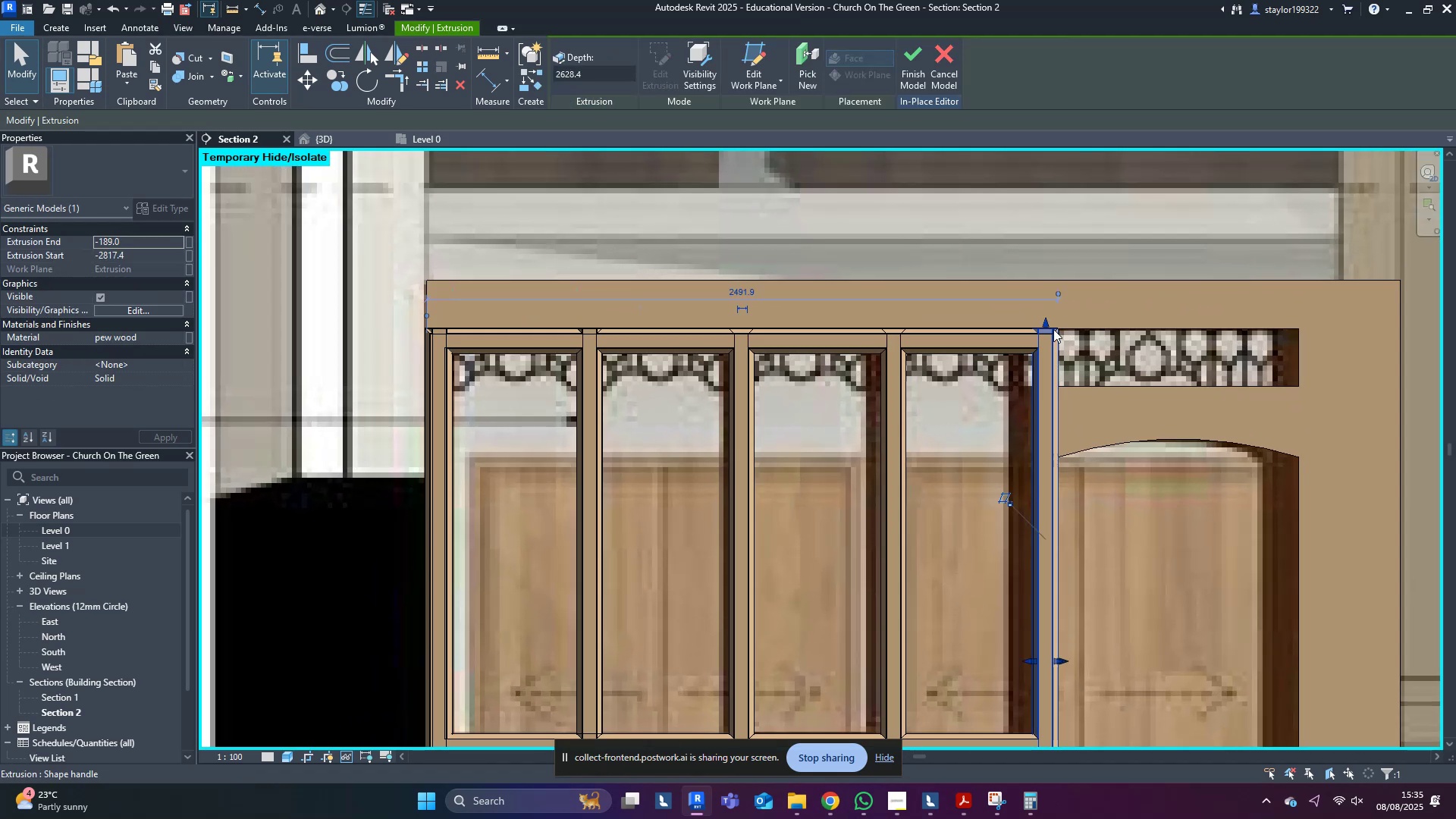 
key(Delete)
 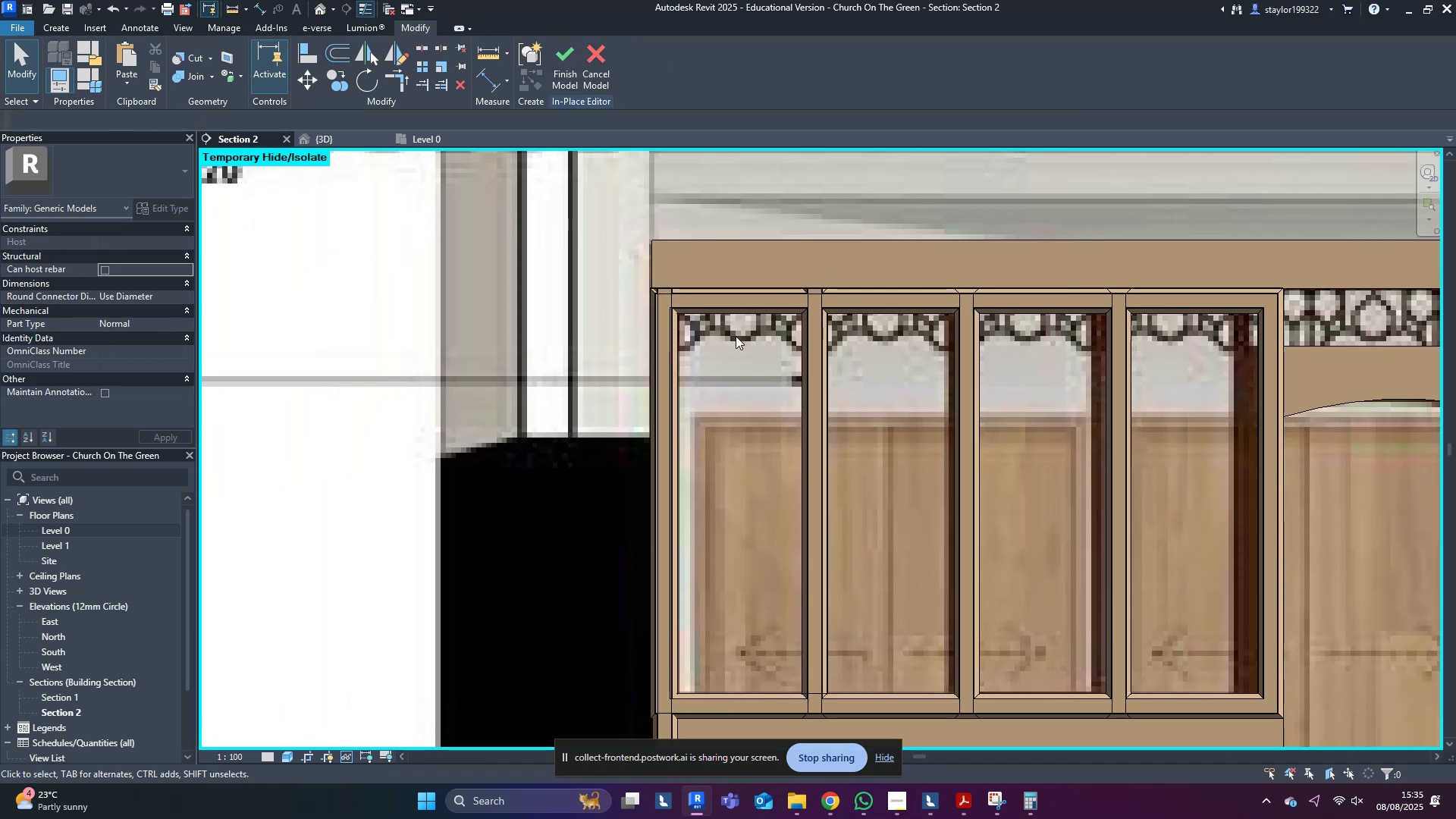 
left_click([742, 278])
 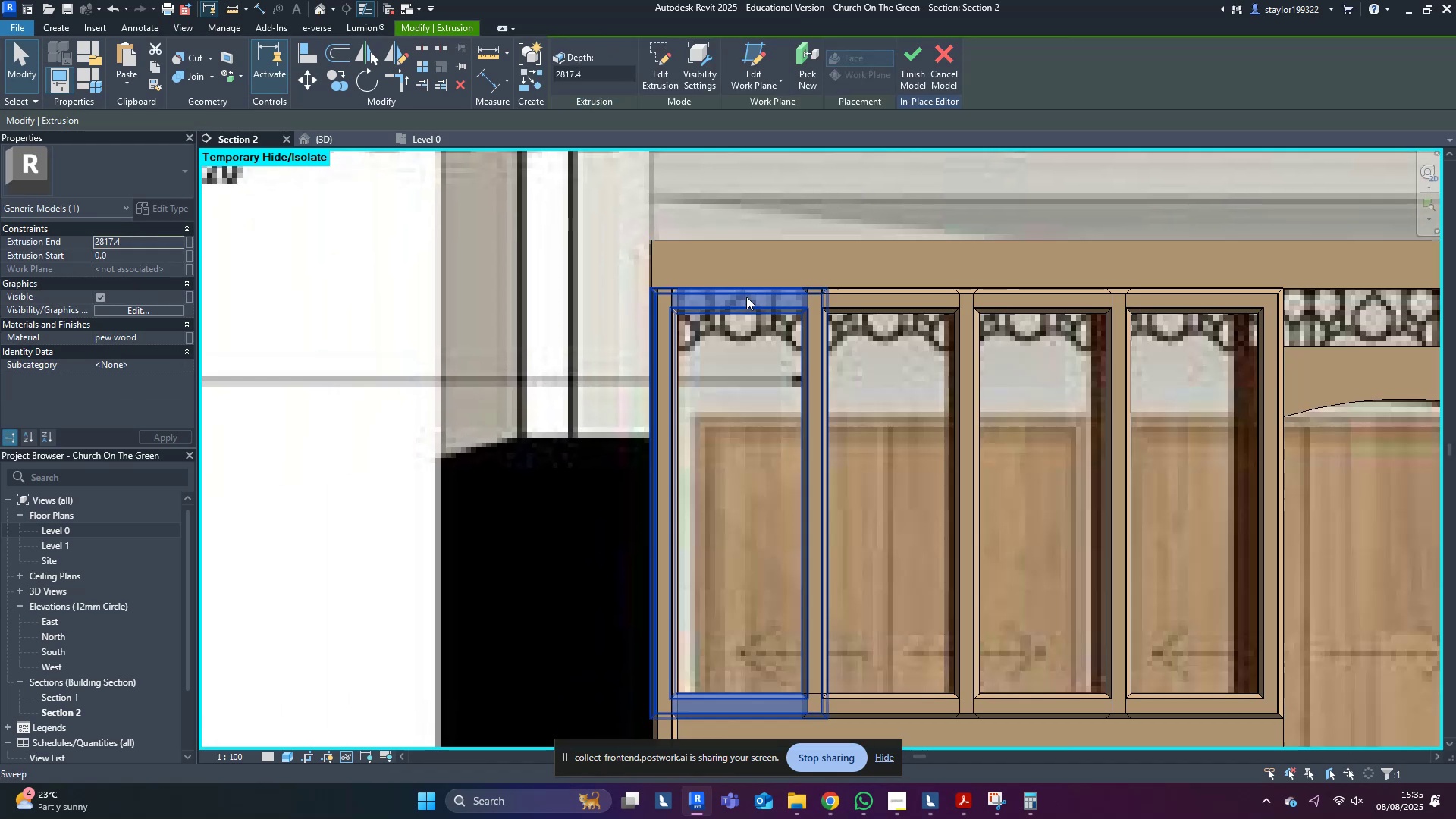 
key(Control+C)
 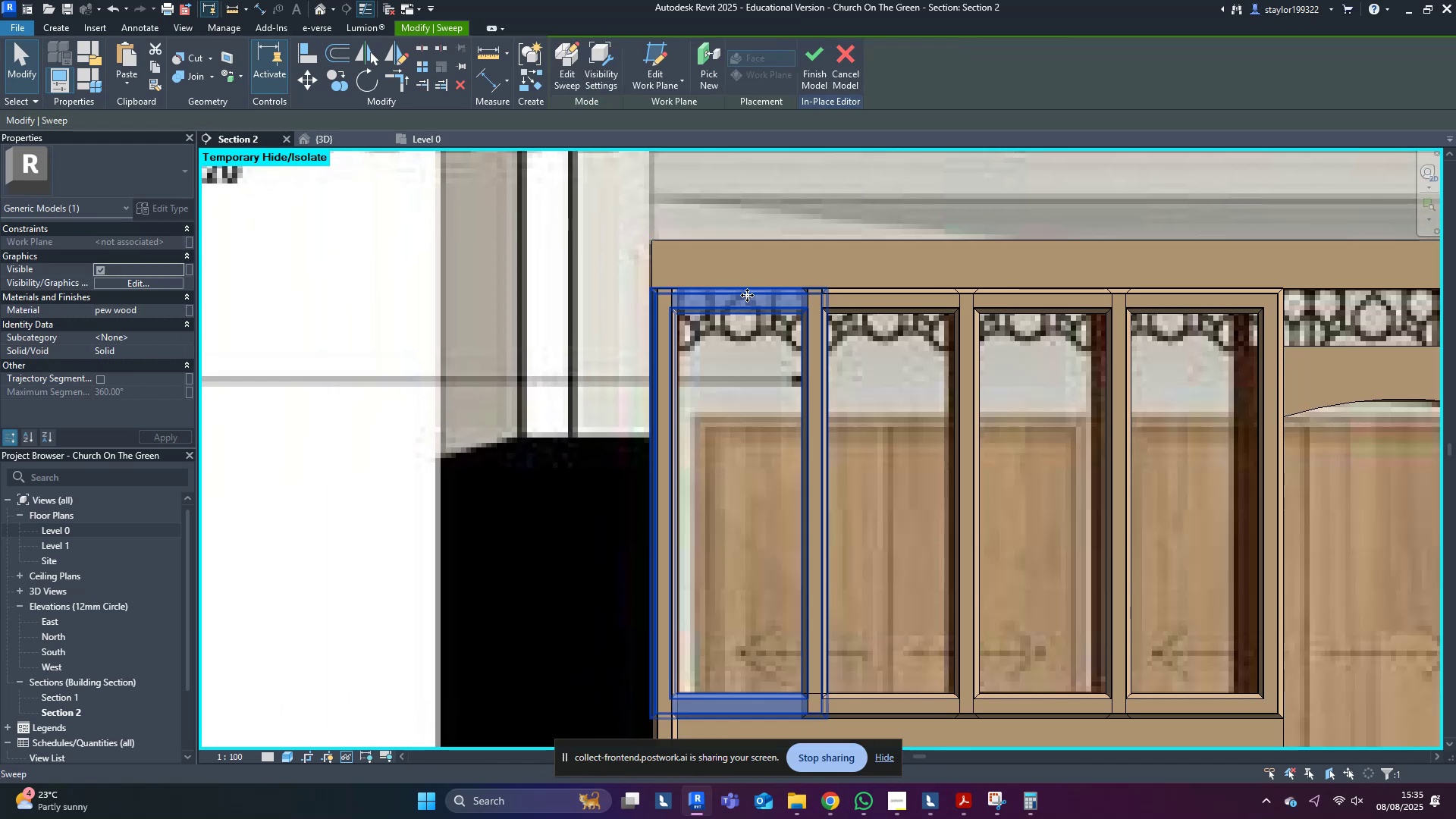 
key(Control+C)
 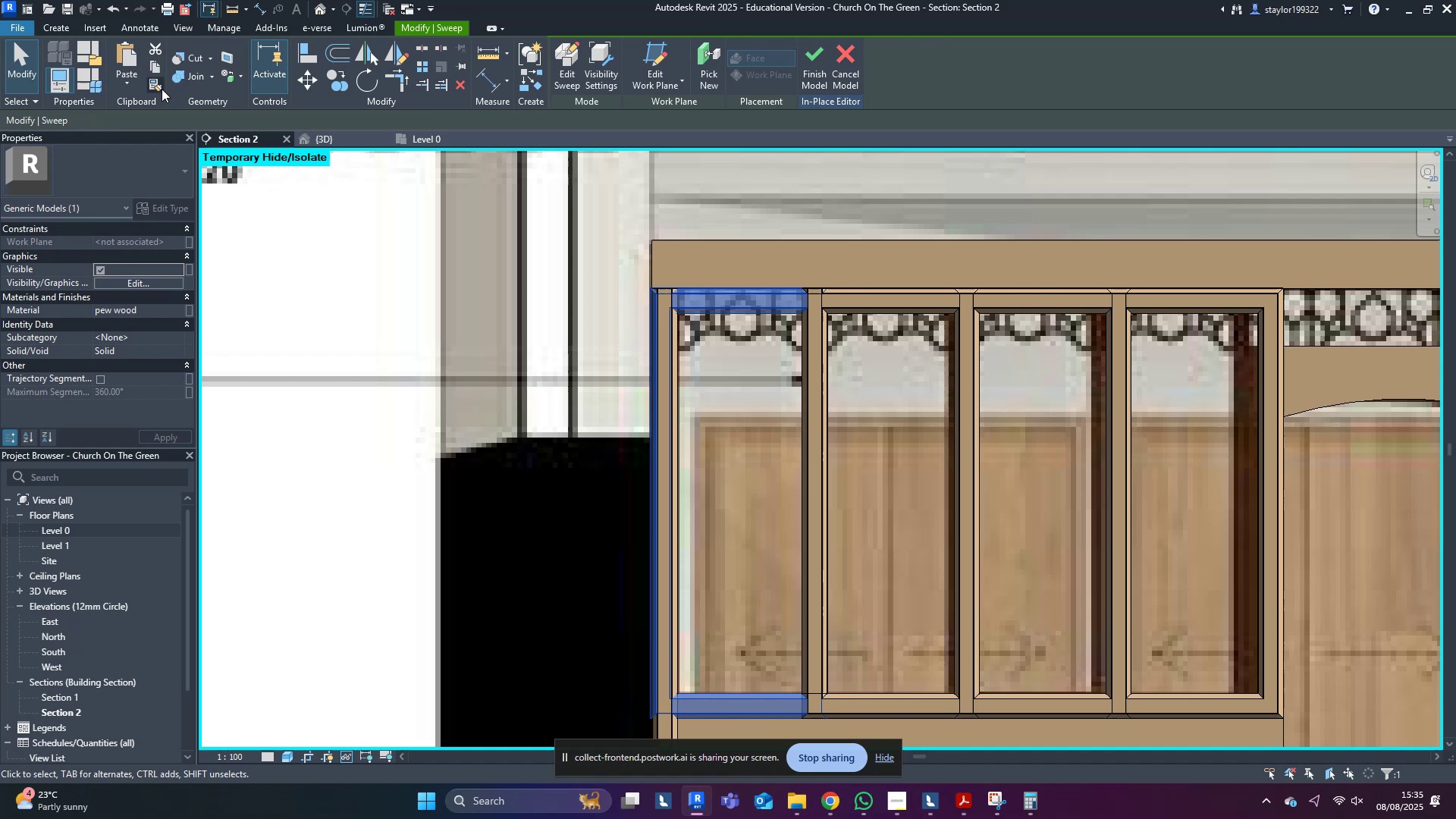 
left_click([125, 93])
 